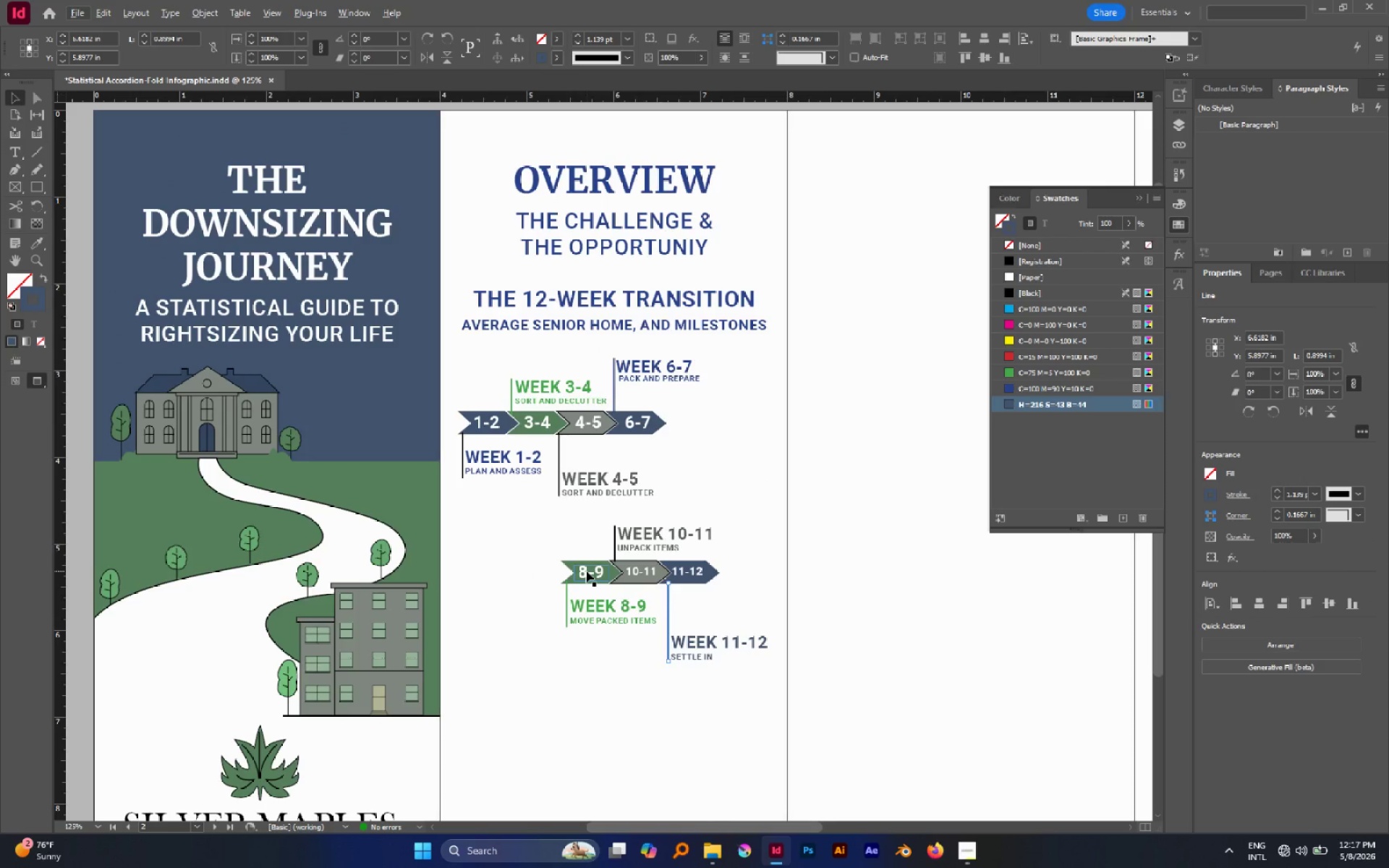 
left_click([523, 540])
 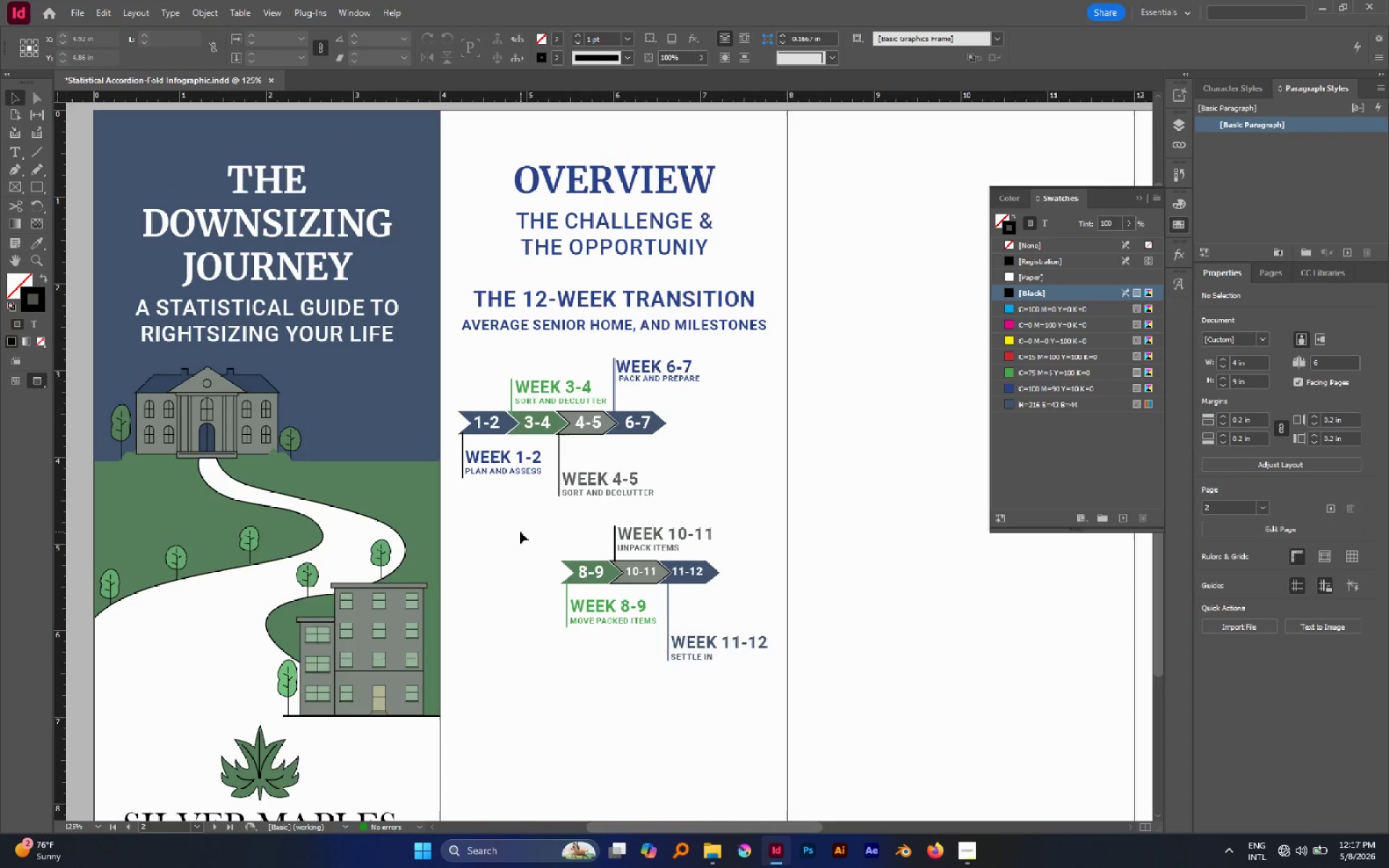 
key(Control+Z)
 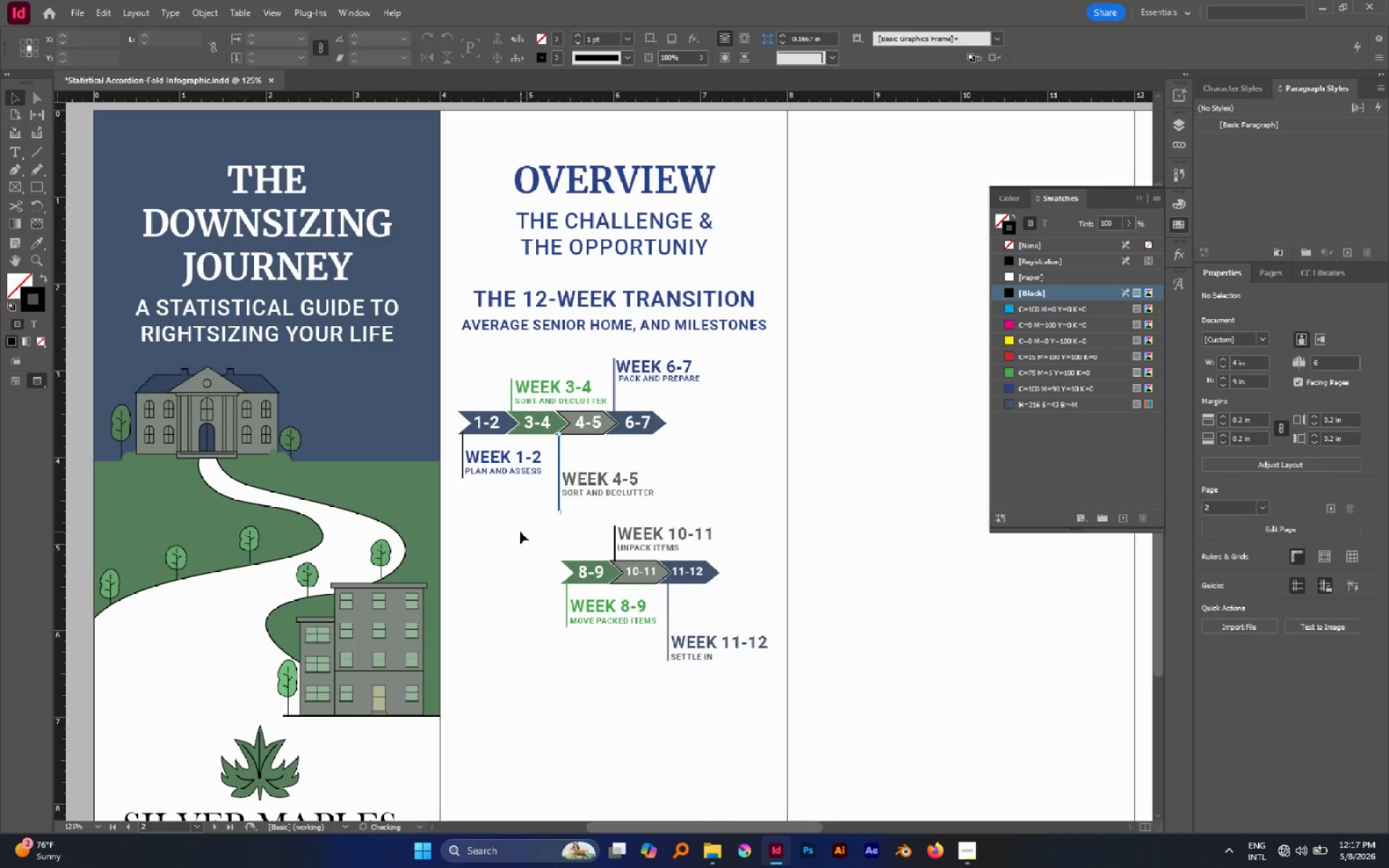 
key(Control+Z)
 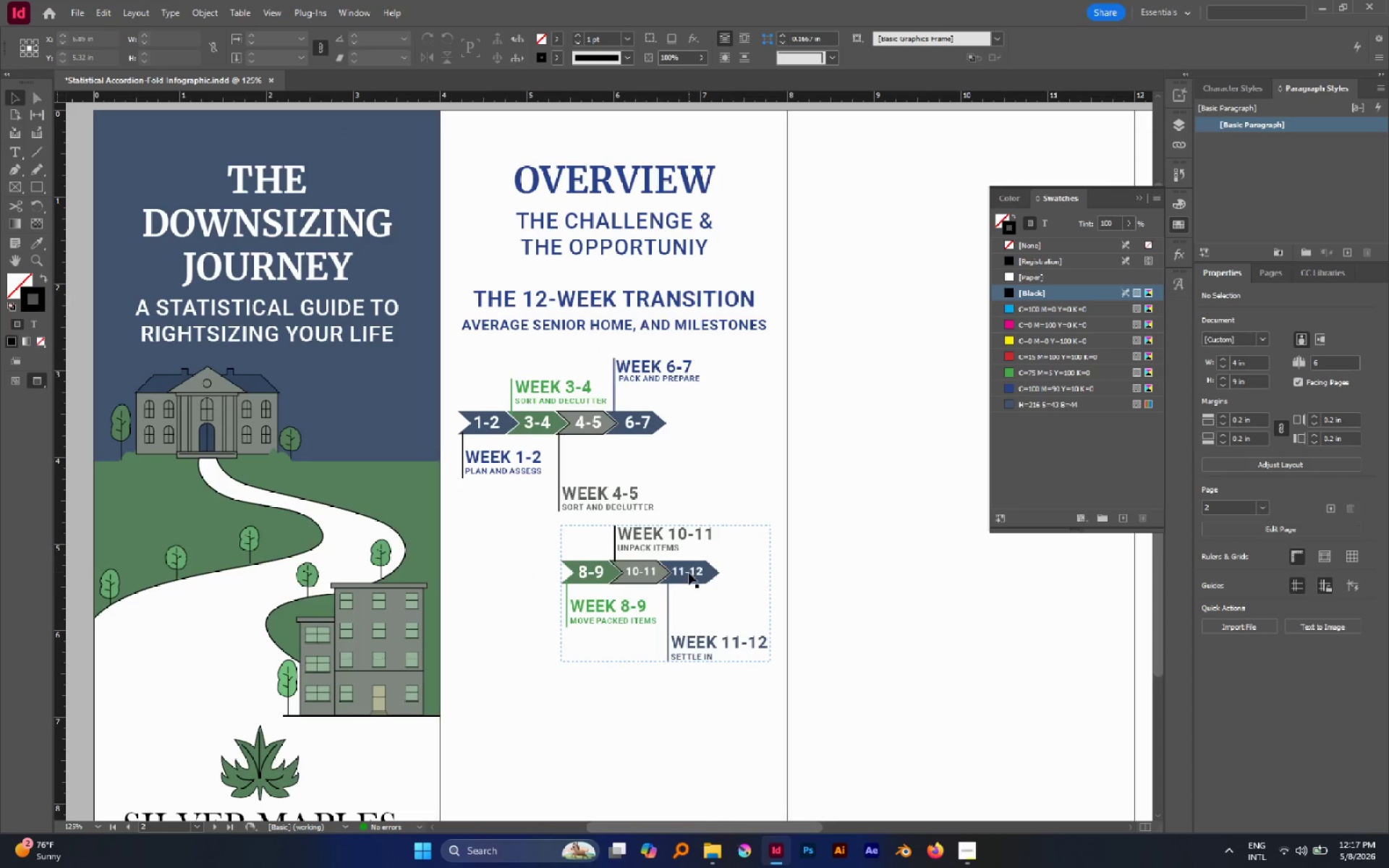 
left_click_drag(start_coordinate=[677, 571], to_coordinate=[584, 575])
 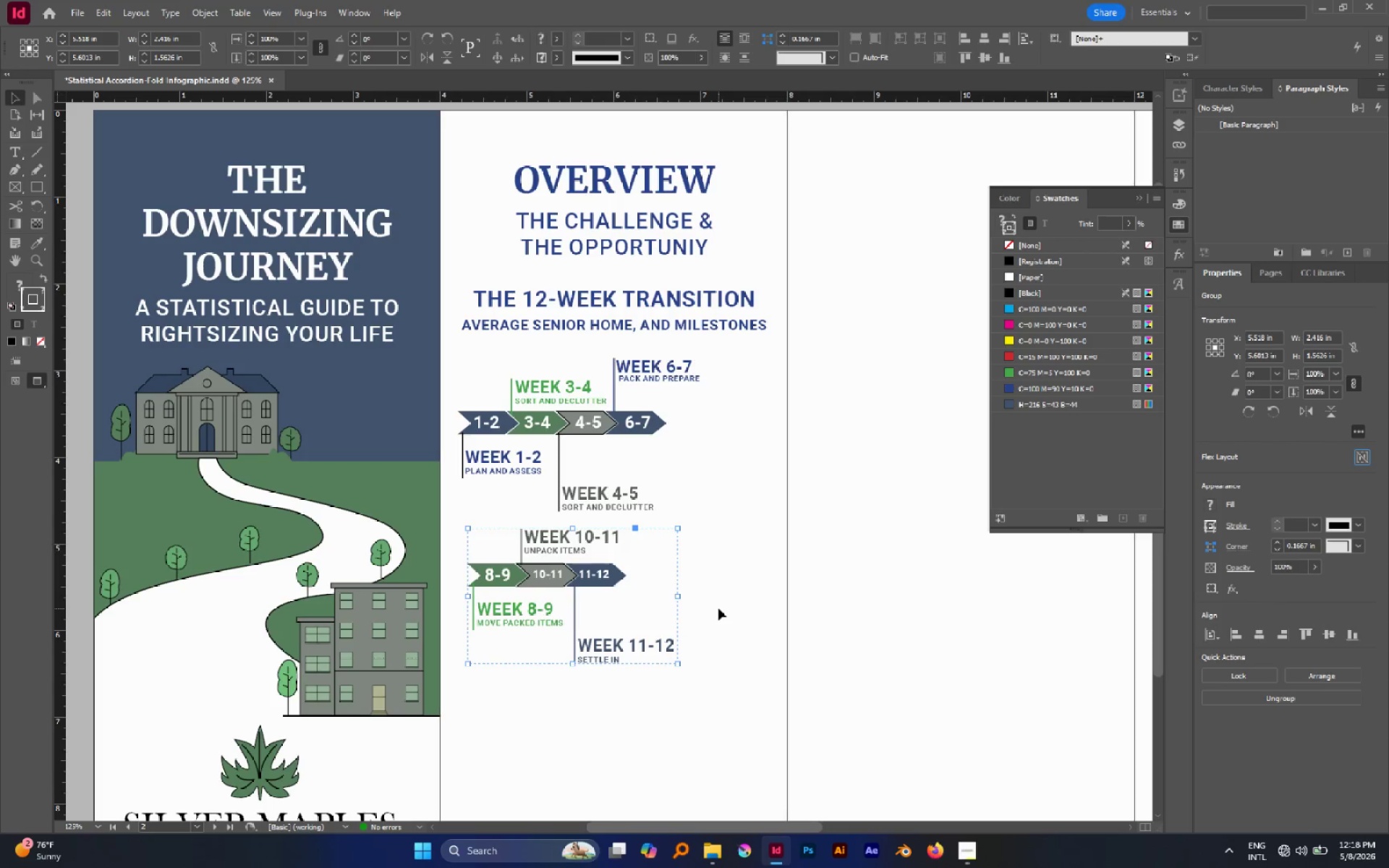 
left_click([718, 608])
 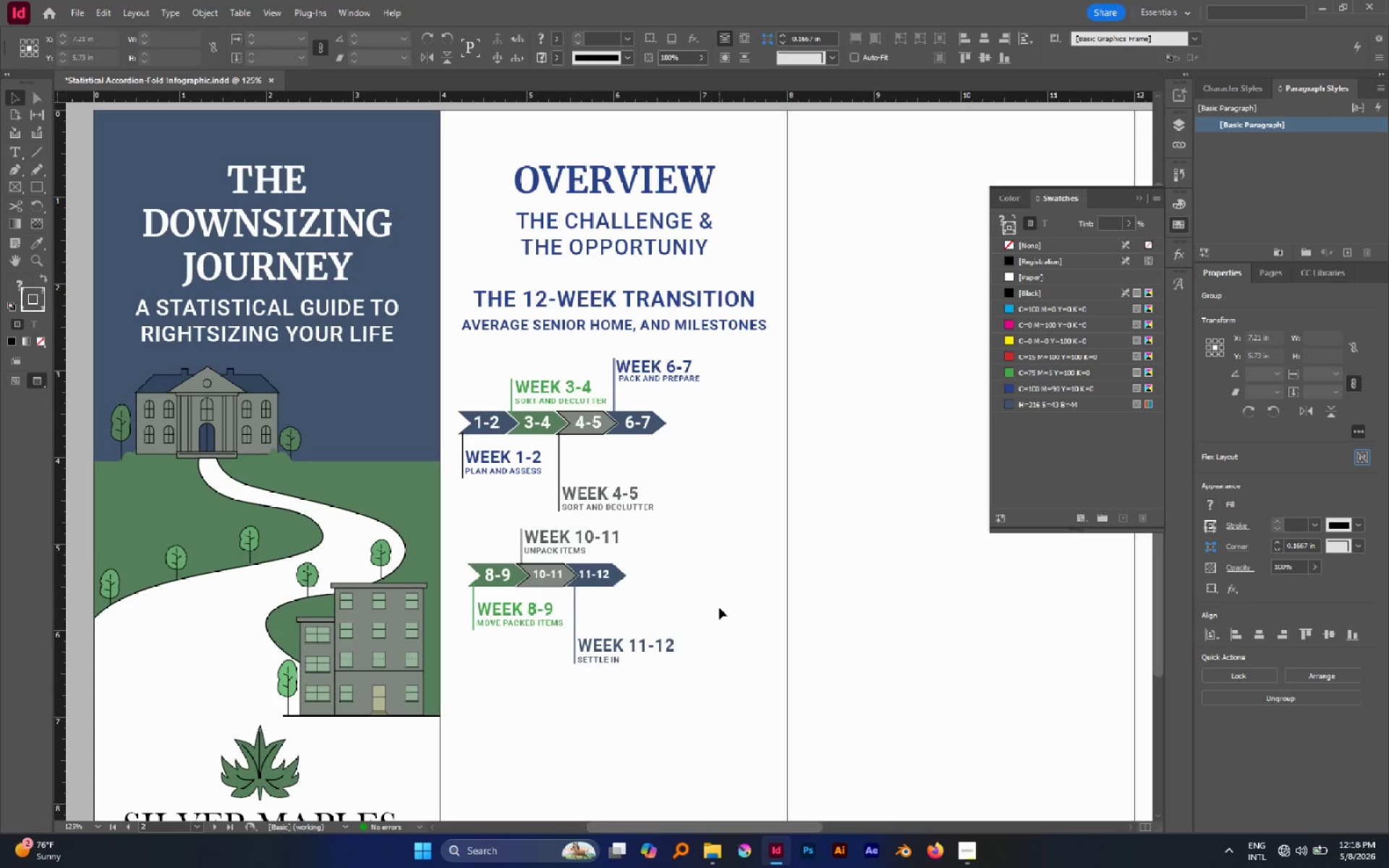 
key(Control+Z)
 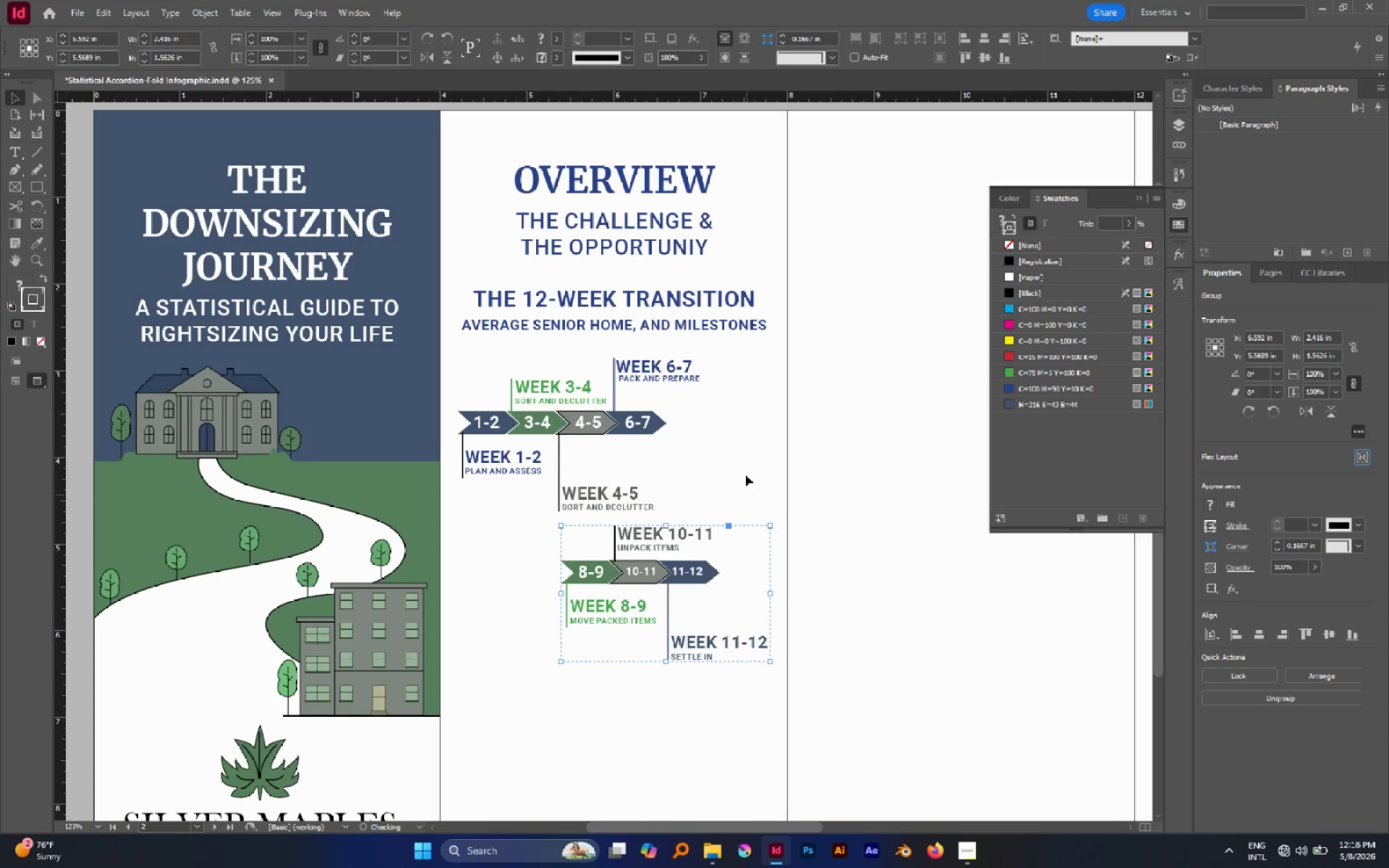 
left_click([742, 466])
 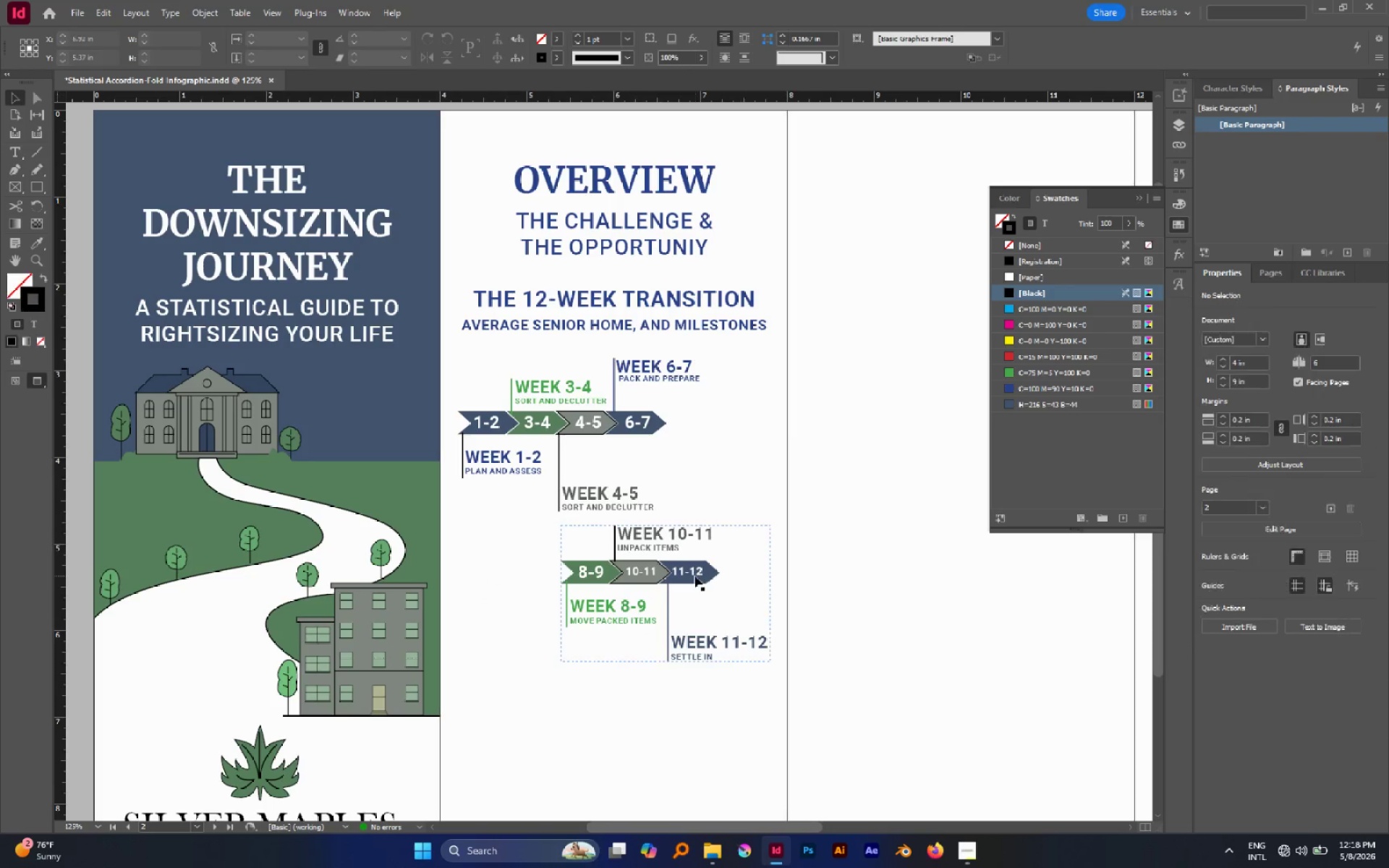 
left_click_drag(start_coordinate=[694, 576], to_coordinate=[696, 587])
 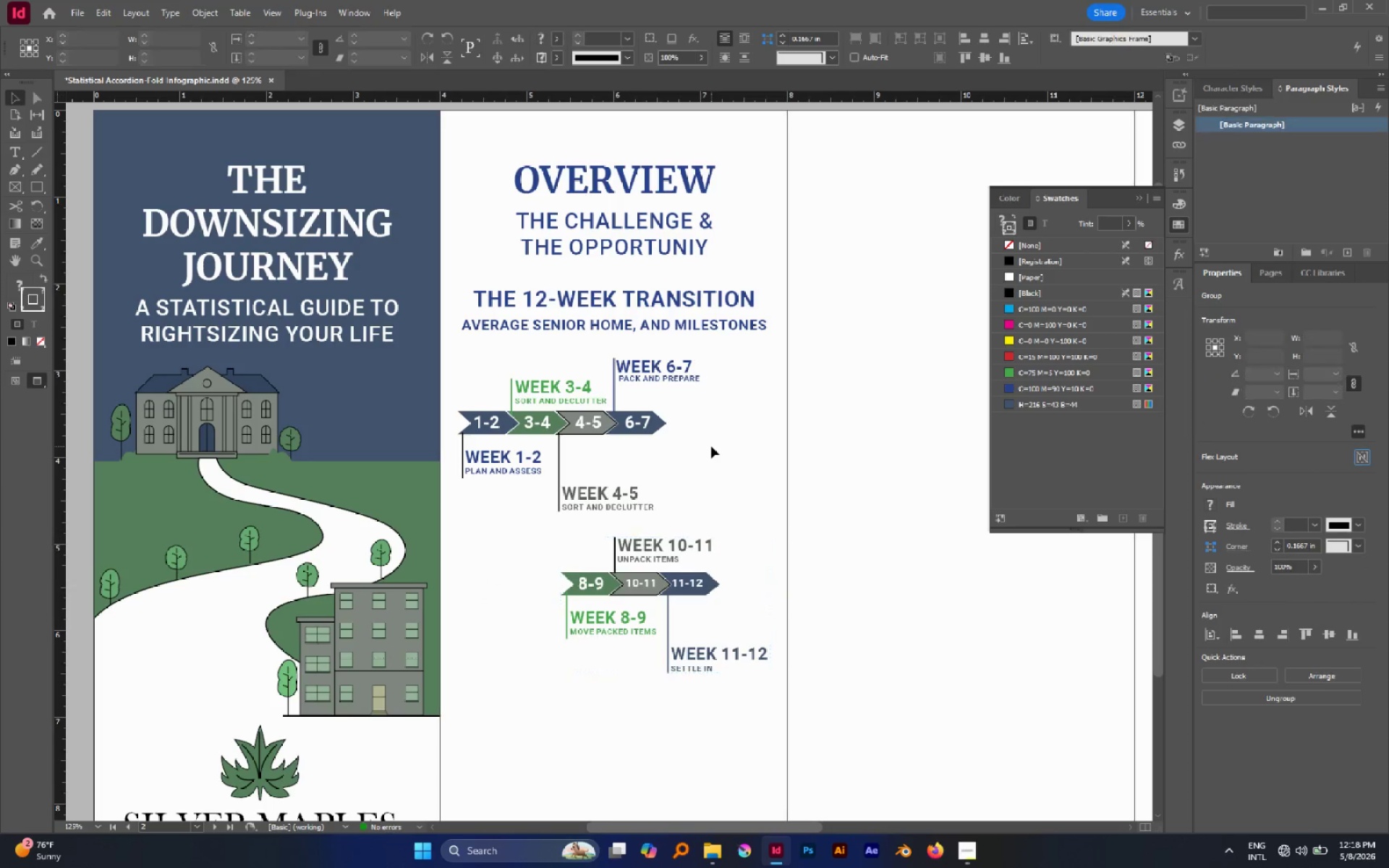 
hold_key(key=ShiftLeft, duration=0.48)
 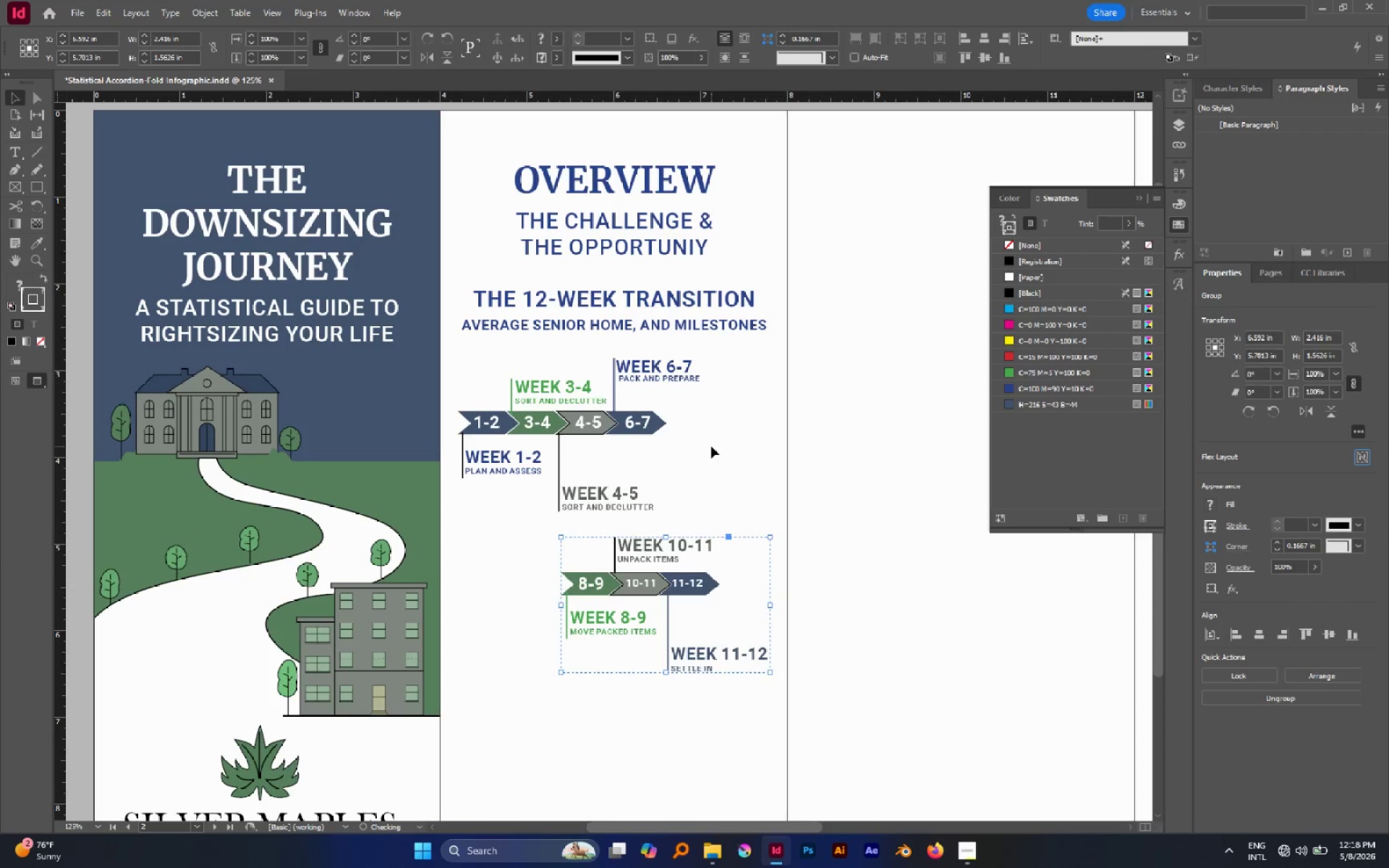 
left_click([711, 446])
 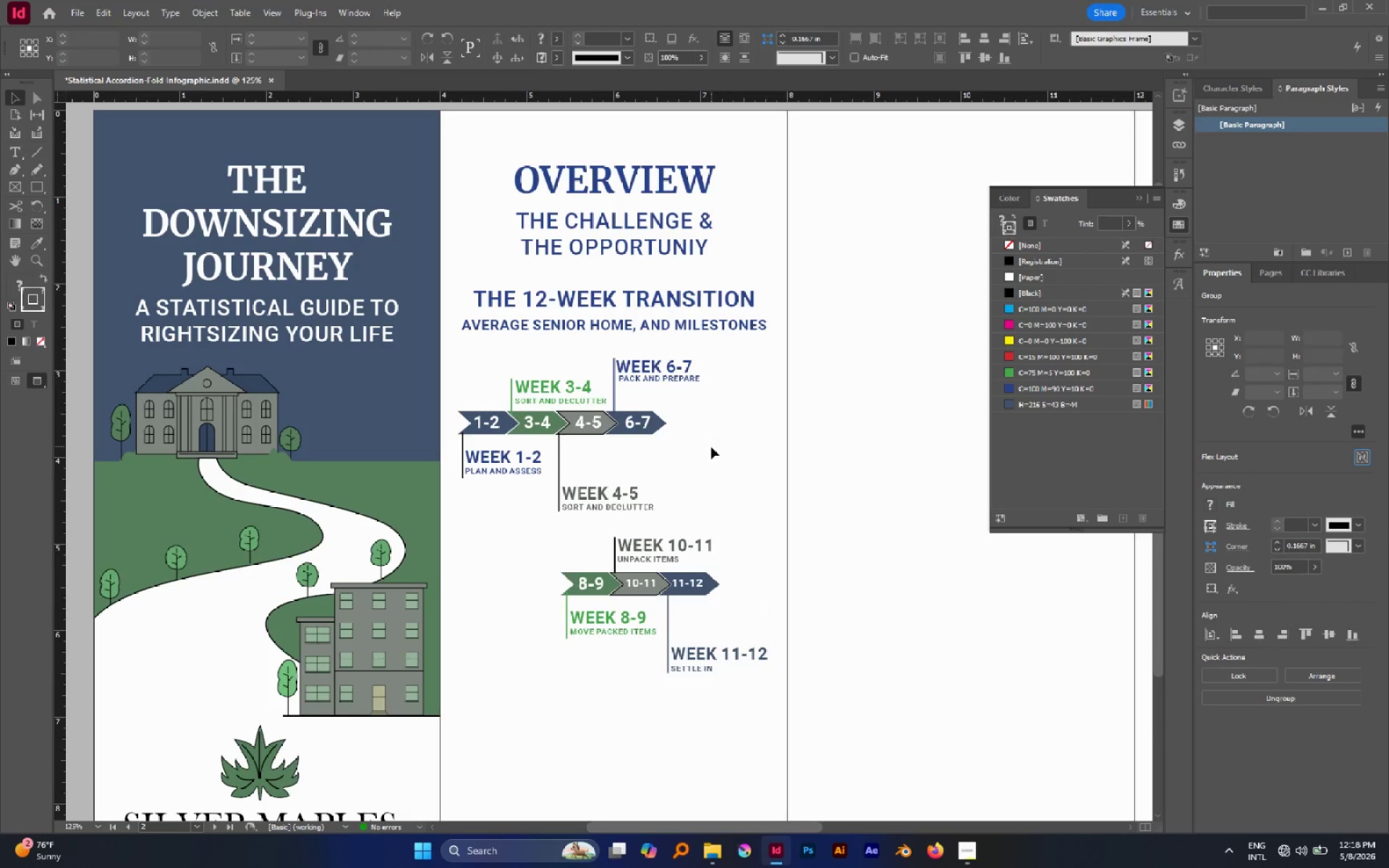 
hold_key(key=AltLeft, duration=0.41)
scroll: coordinate [710, 448], scroll_direction: down, amount: 1.0
 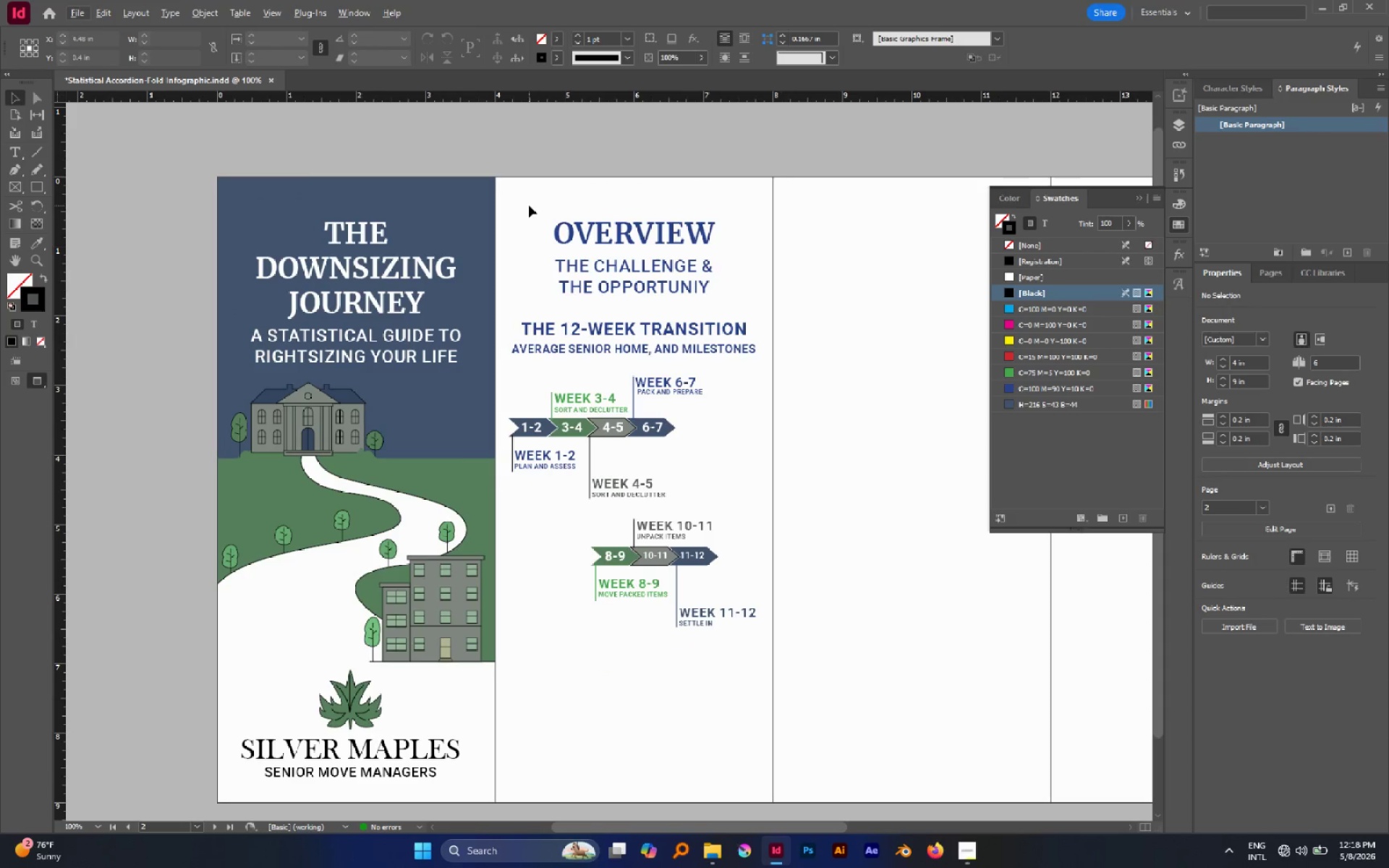 
left_click_drag(start_coordinate=[529, 205], to_coordinate=[702, 349])
 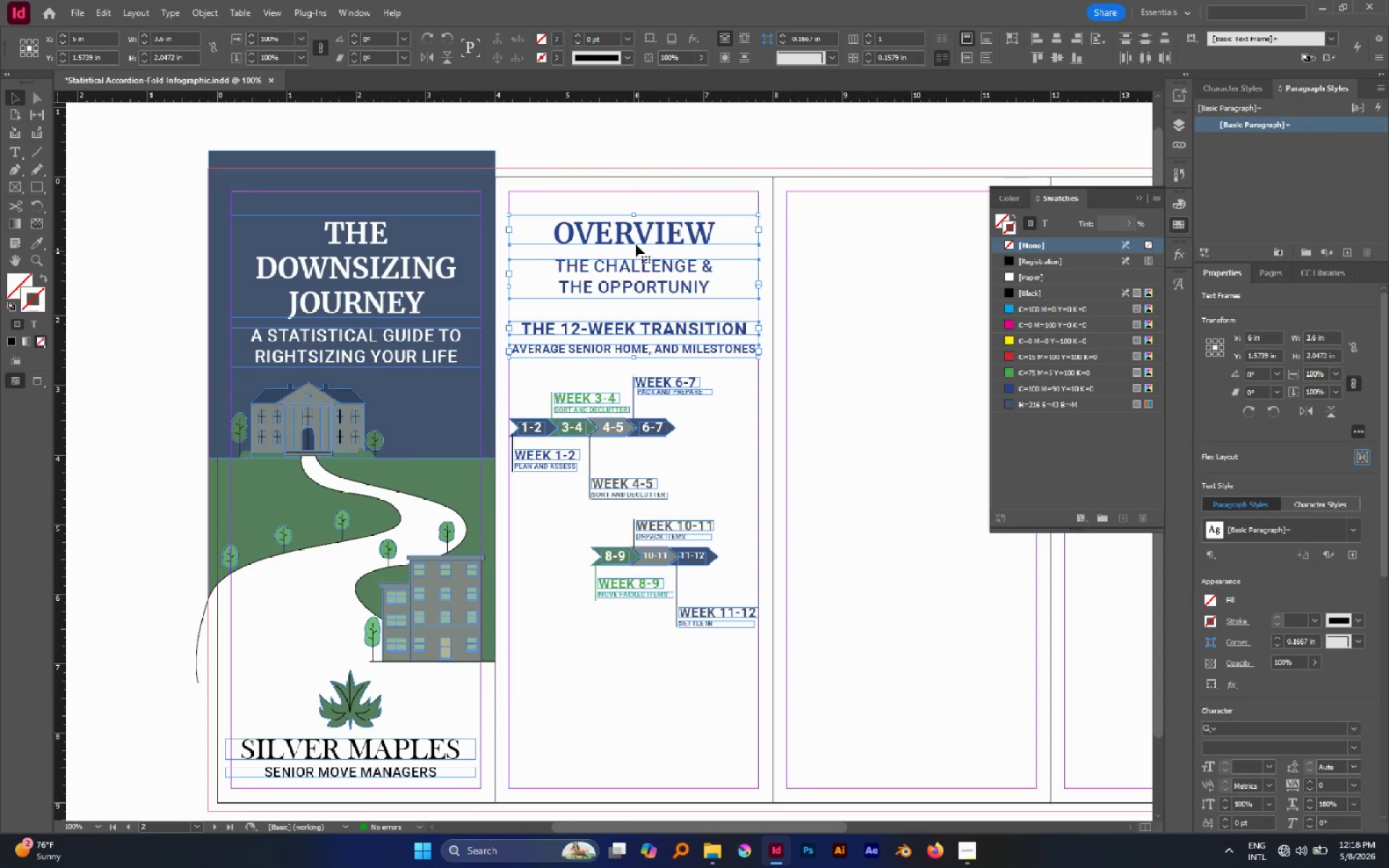 
left_click_drag(start_coordinate=[629, 237], to_coordinate=[623, 219])
 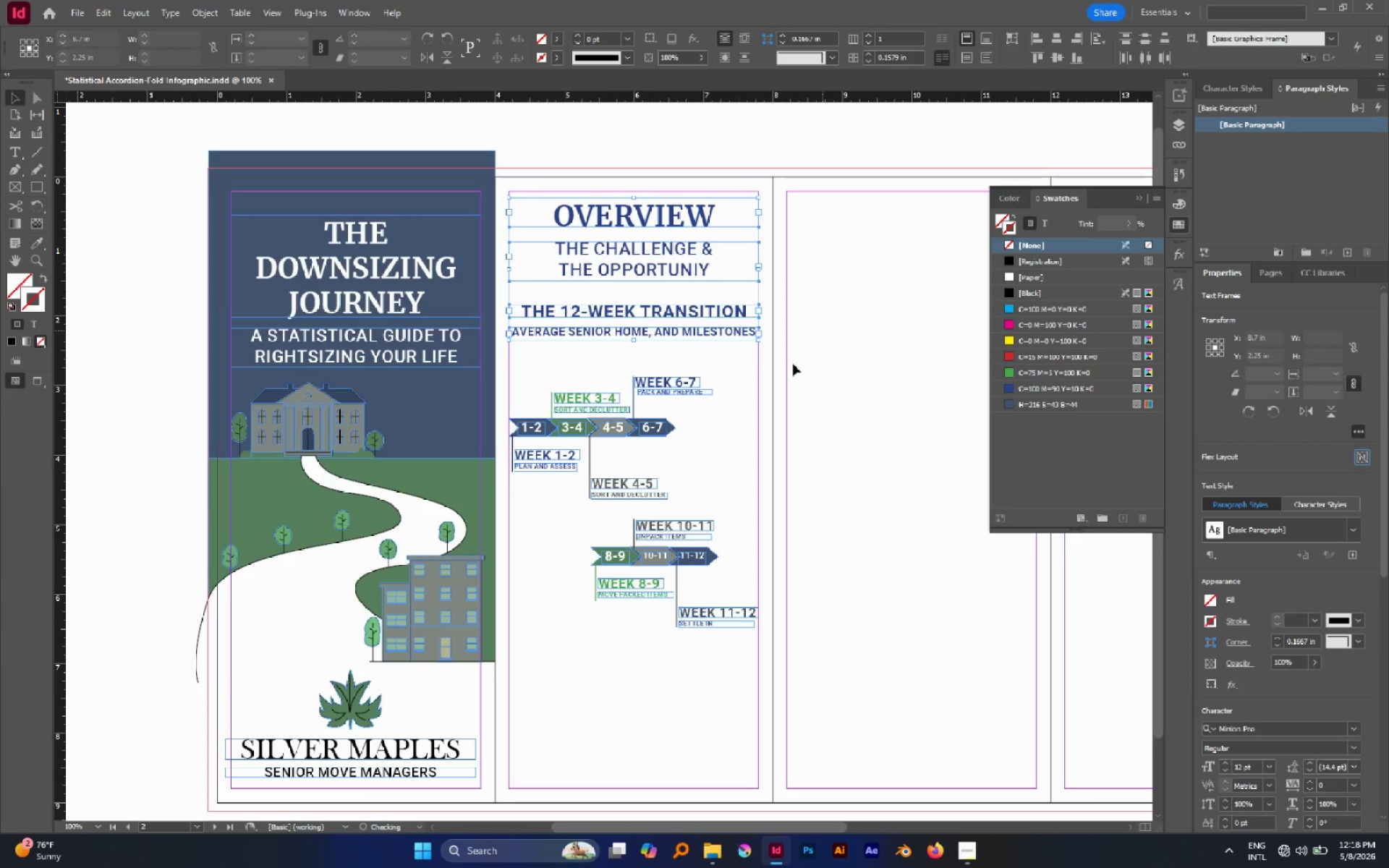 
hold_key(key=ShiftLeft, duration=2.27)
 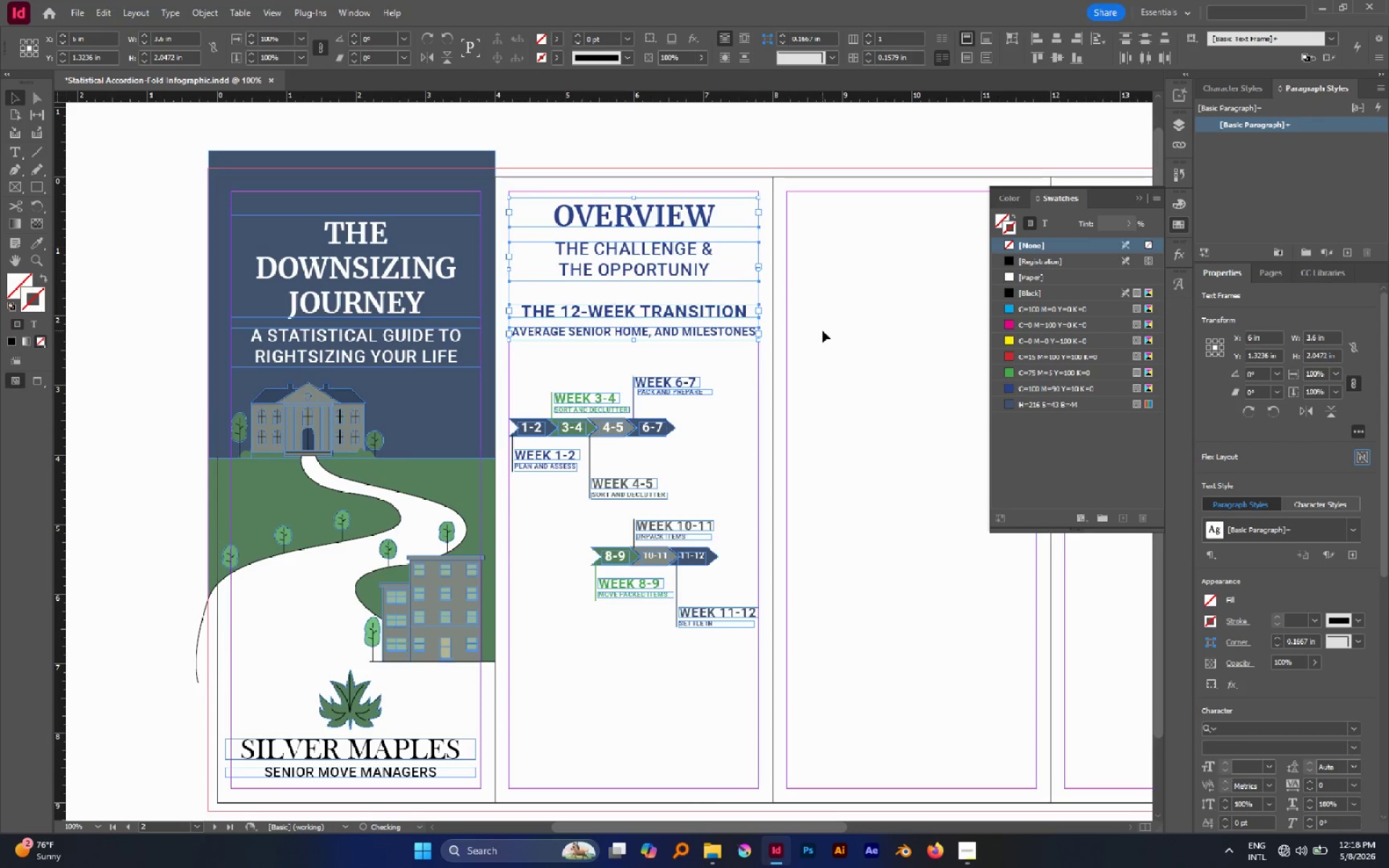 
left_click([823, 331])
 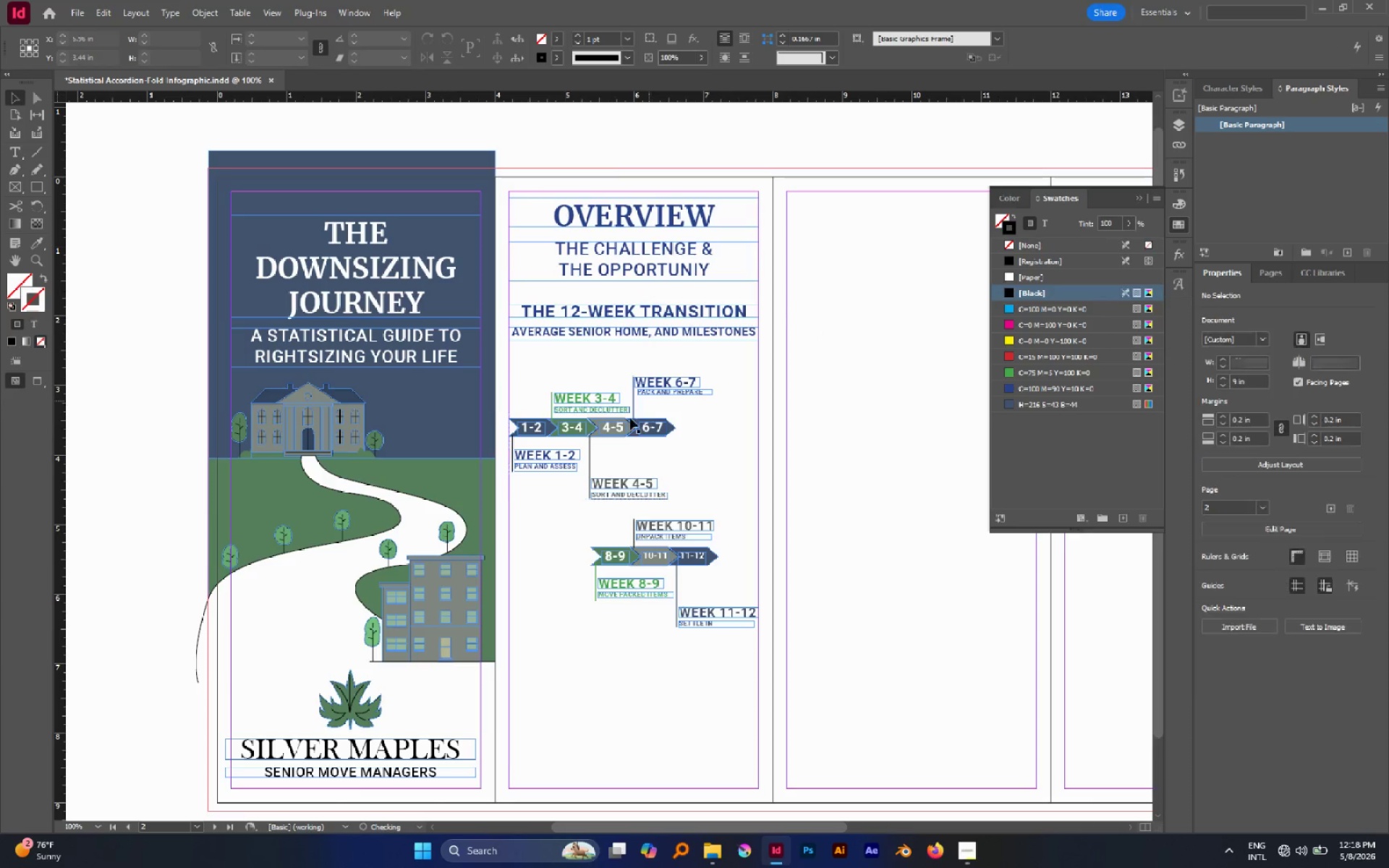 
left_click([629, 419])
 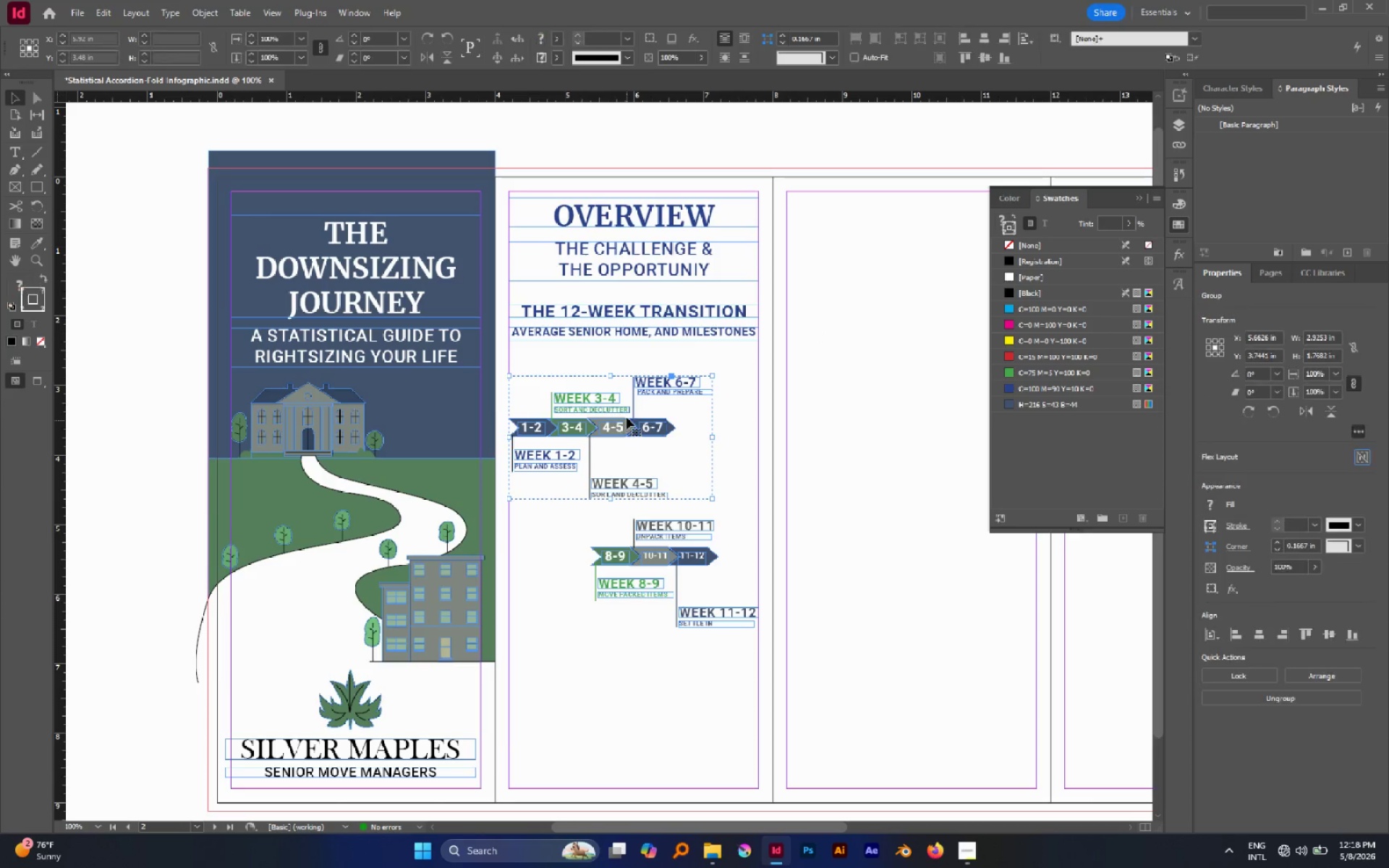 
left_click_drag(start_coordinate=[626, 420], to_coordinate=[624, 404])
 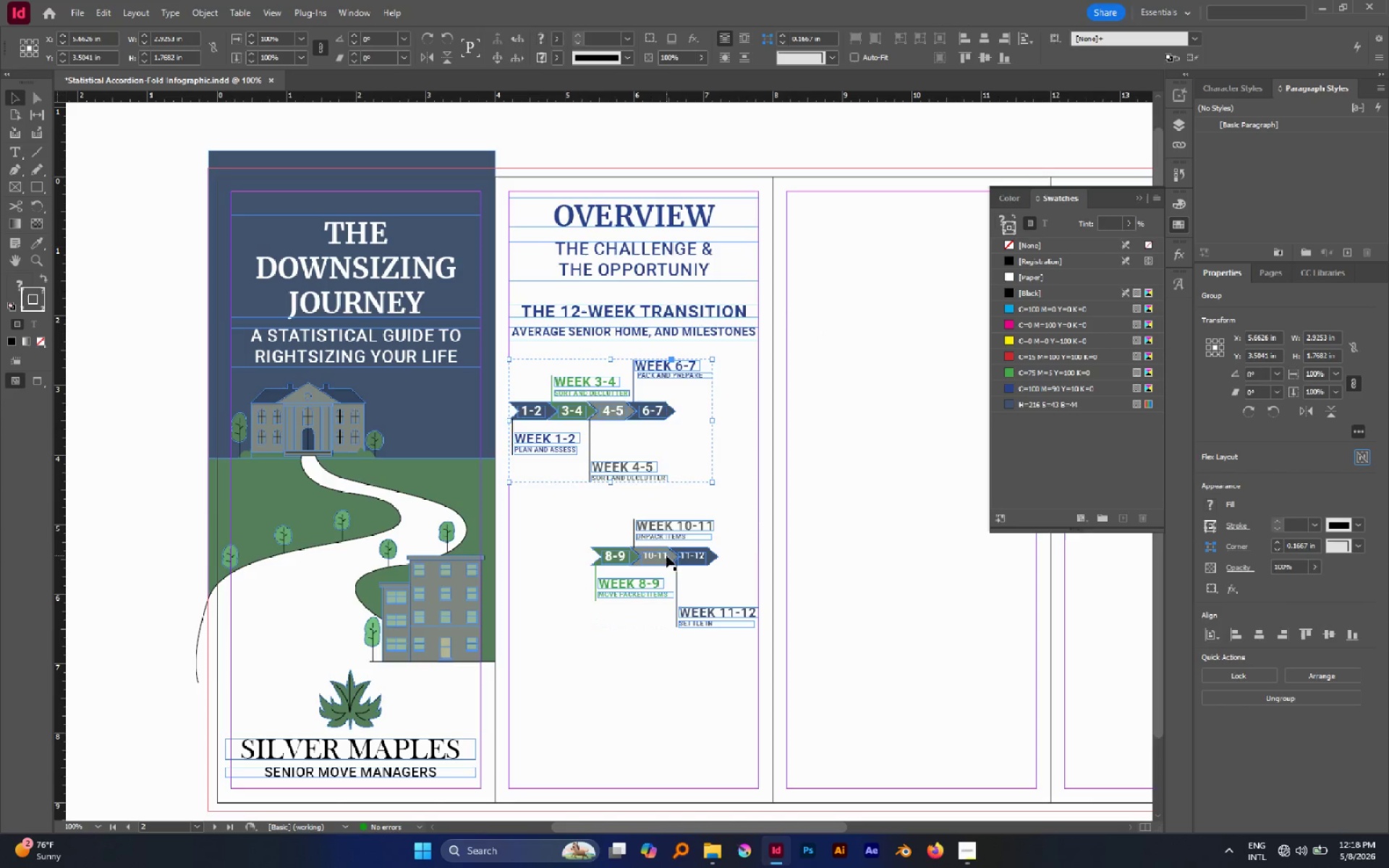 
hold_key(key=ShiftLeft, duration=0.69)
 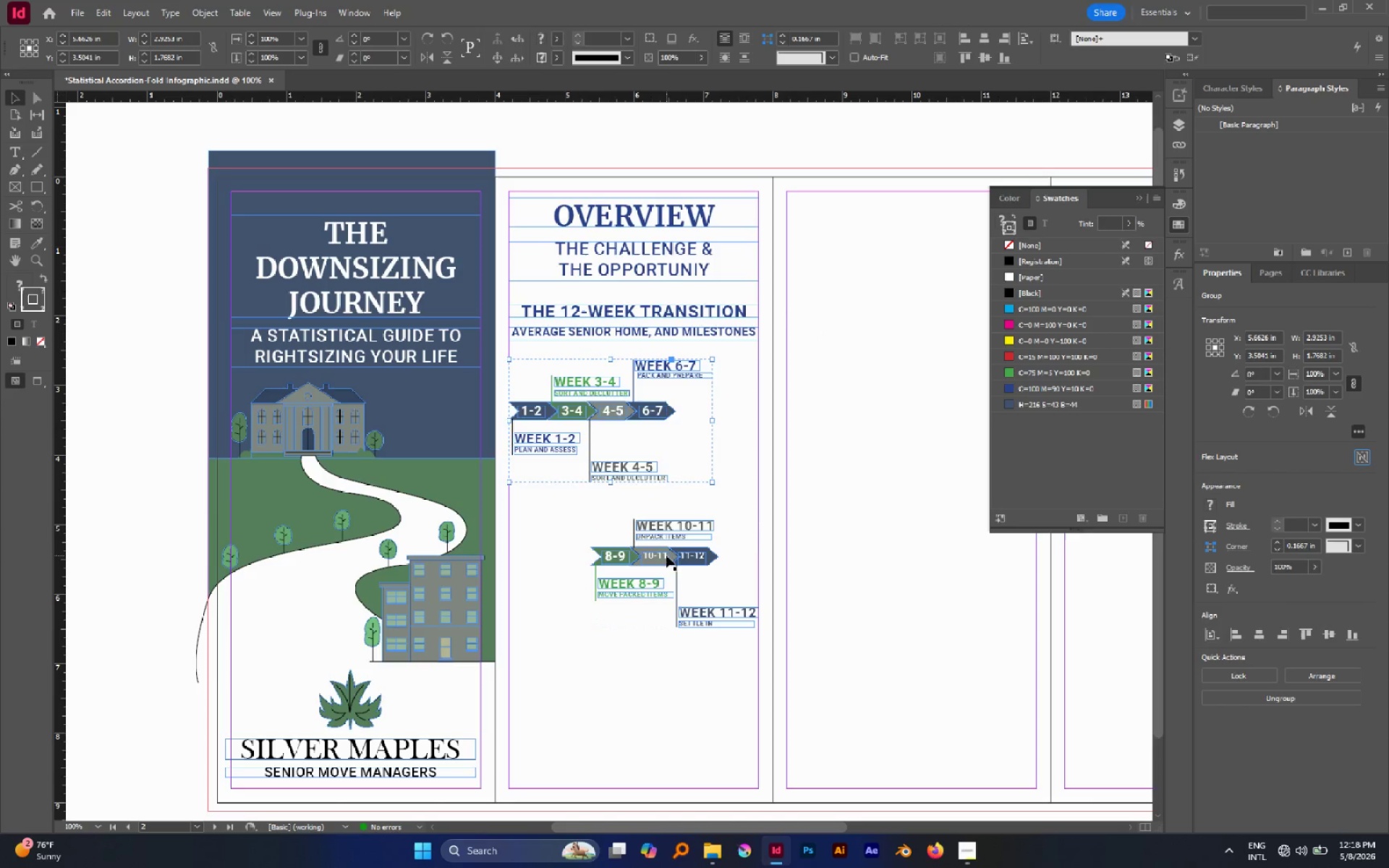 
left_click([666, 556])
 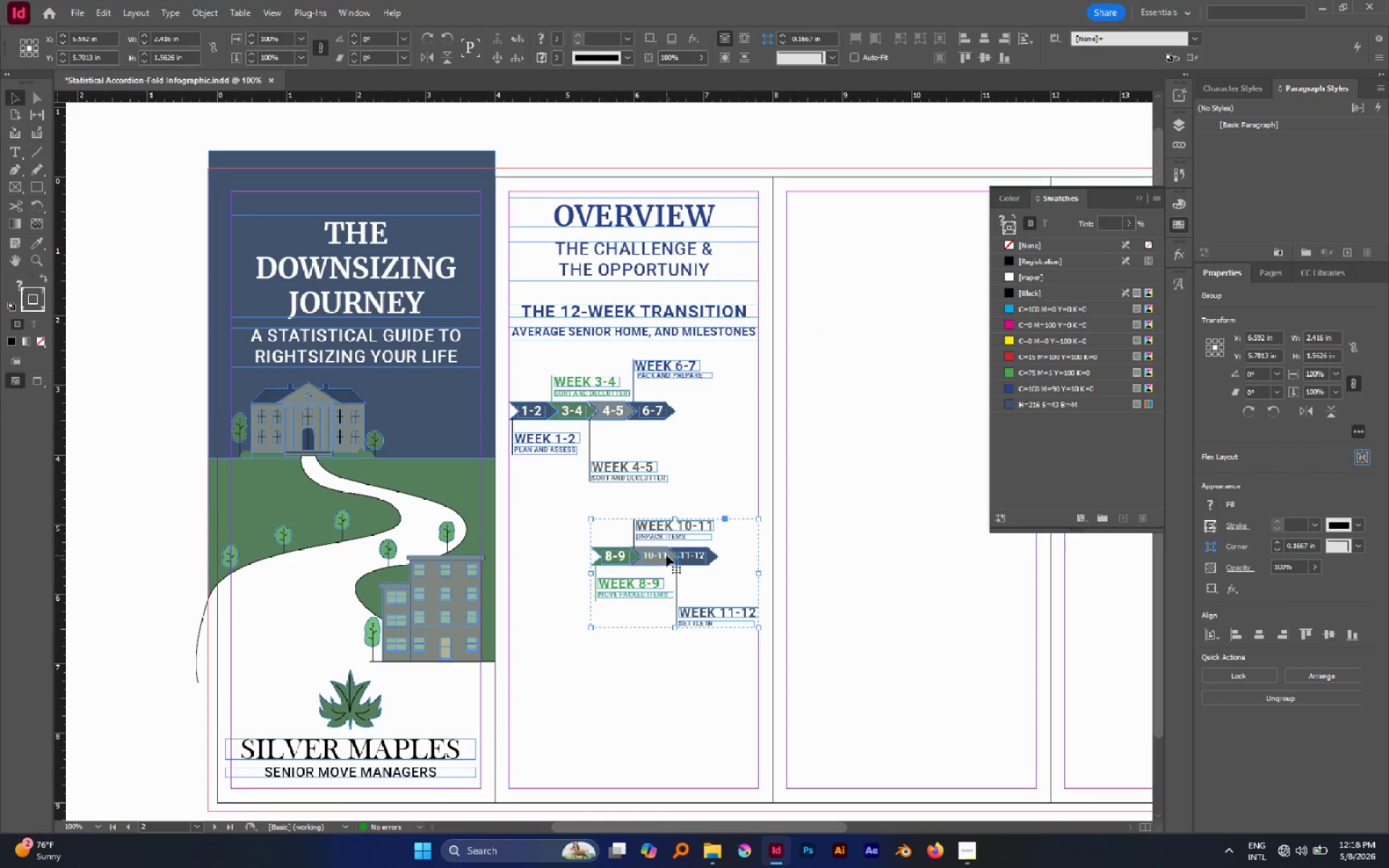 
left_click_drag(start_coordinate=[666, 556], to_coordinate=[666, 544])
 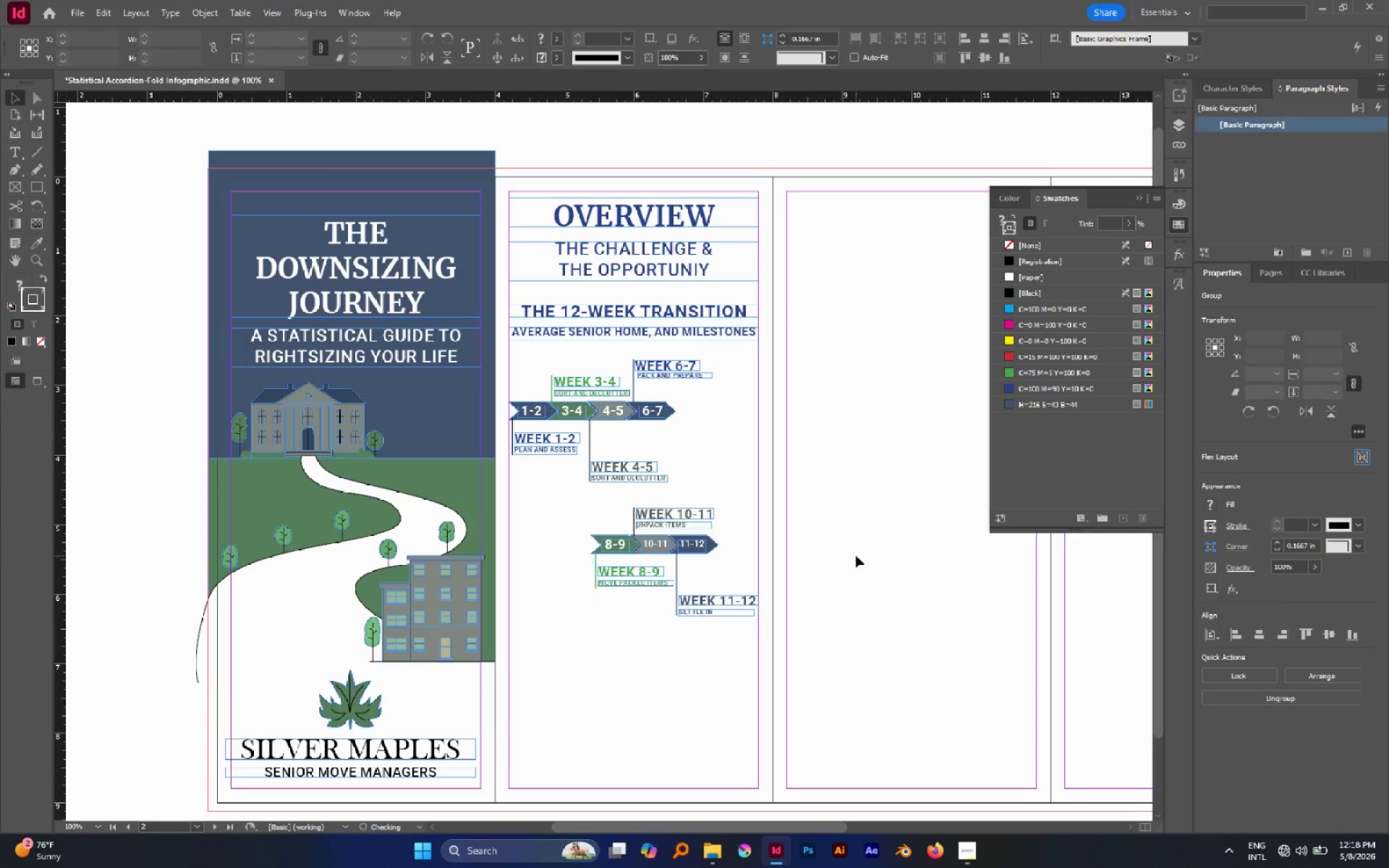 
hold_key(key=ShiftLeft, duration=0.61)
 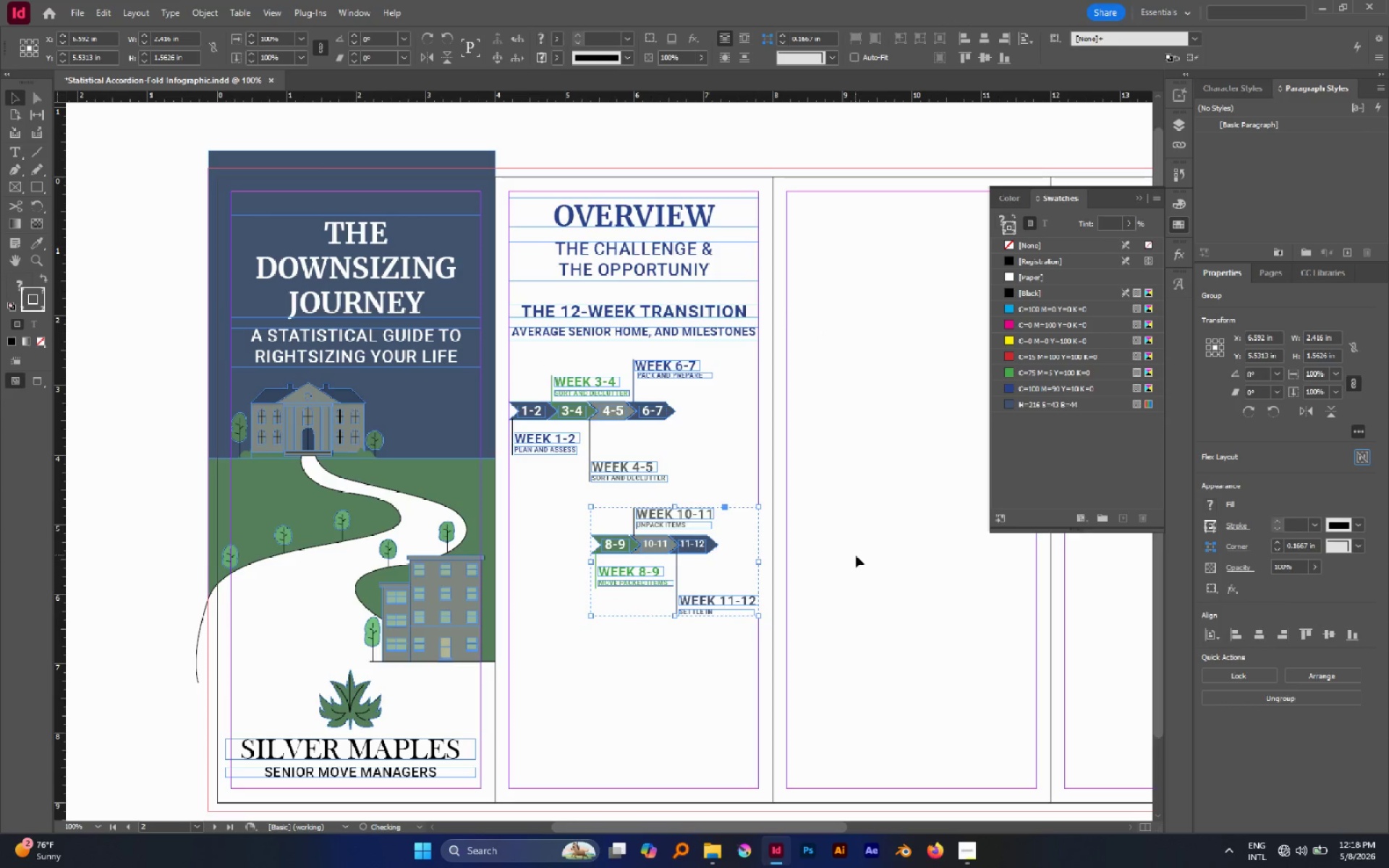 
left_click([856, 556])
 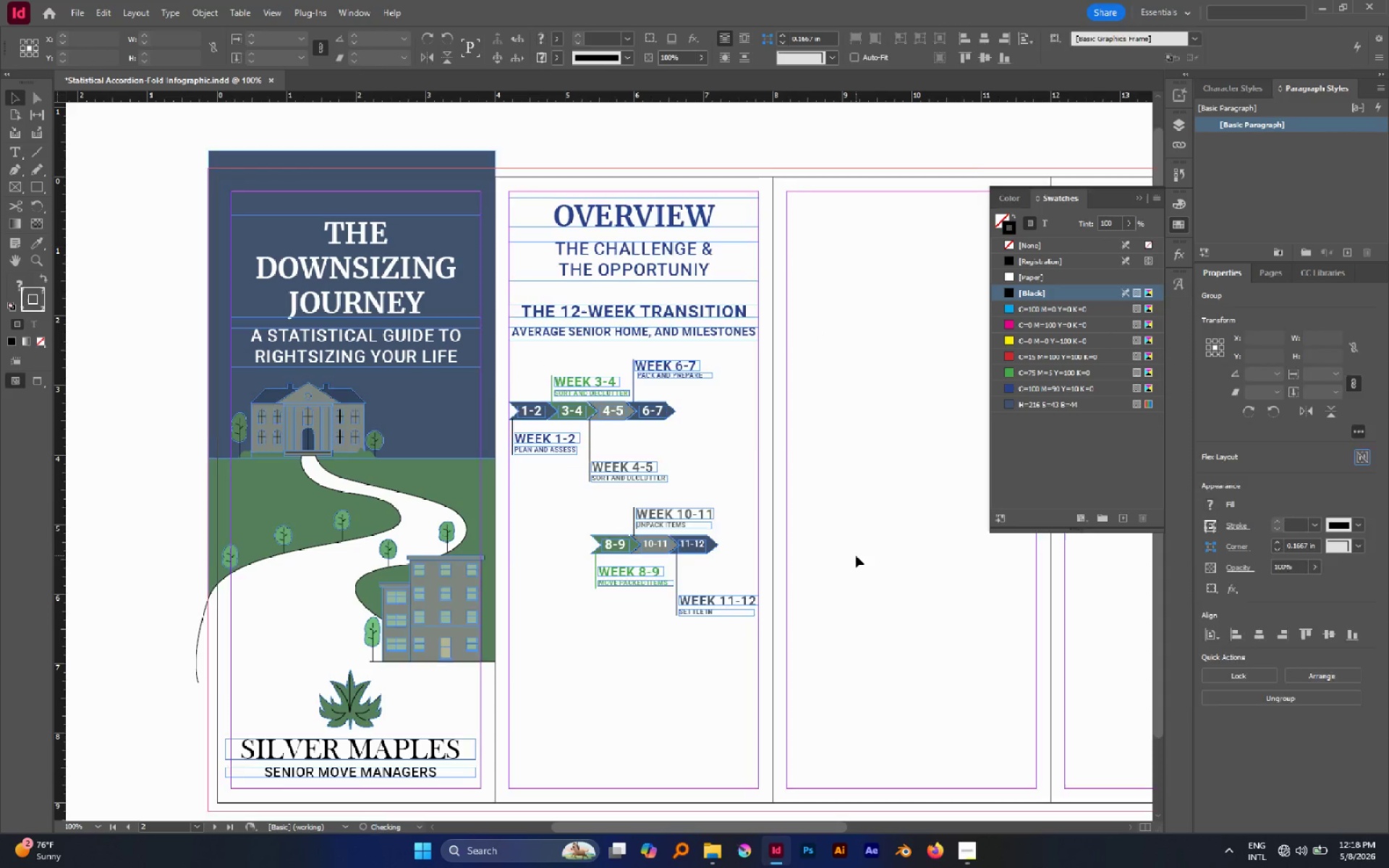 
key(W)
 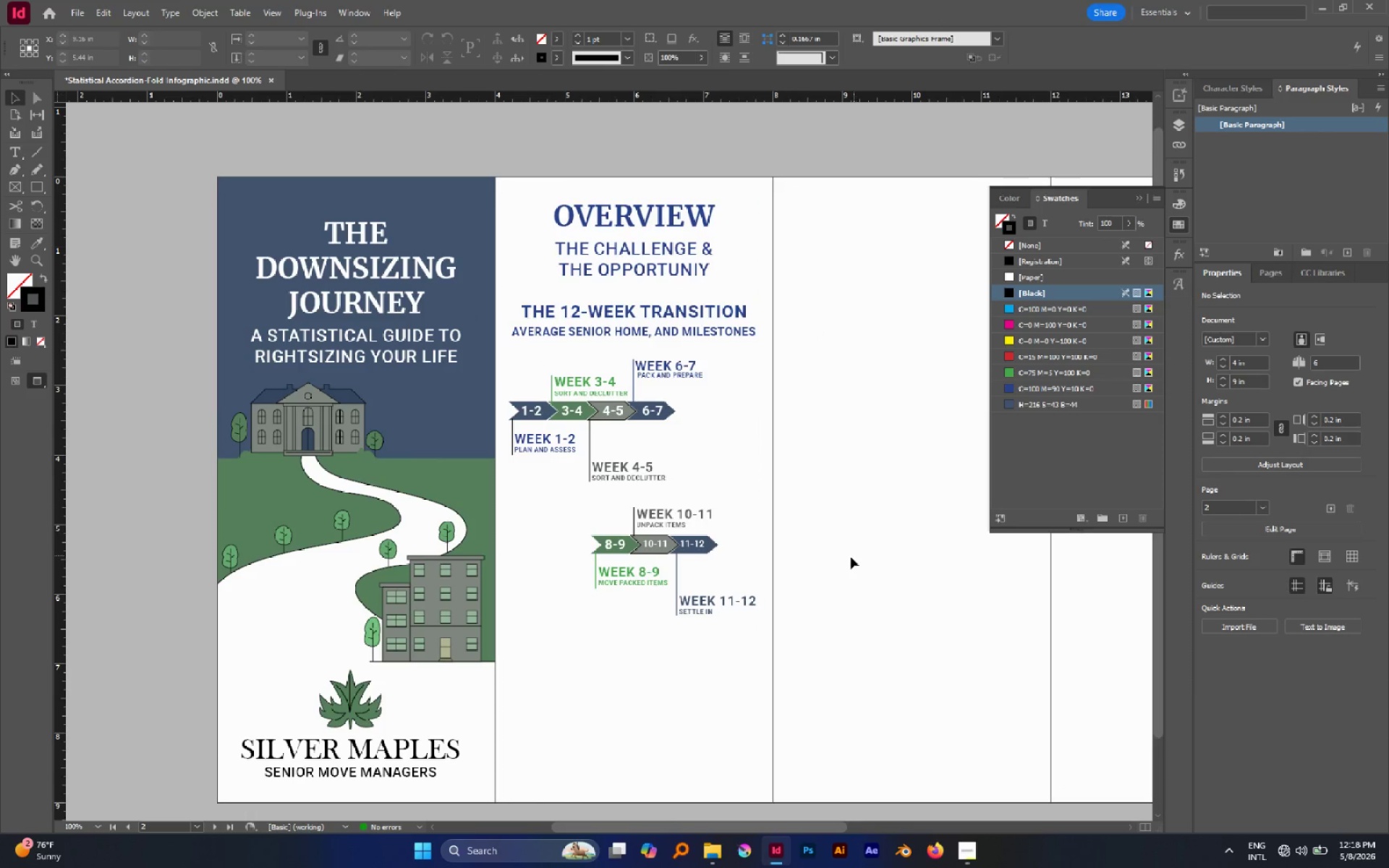 
left_click([851, 557])
 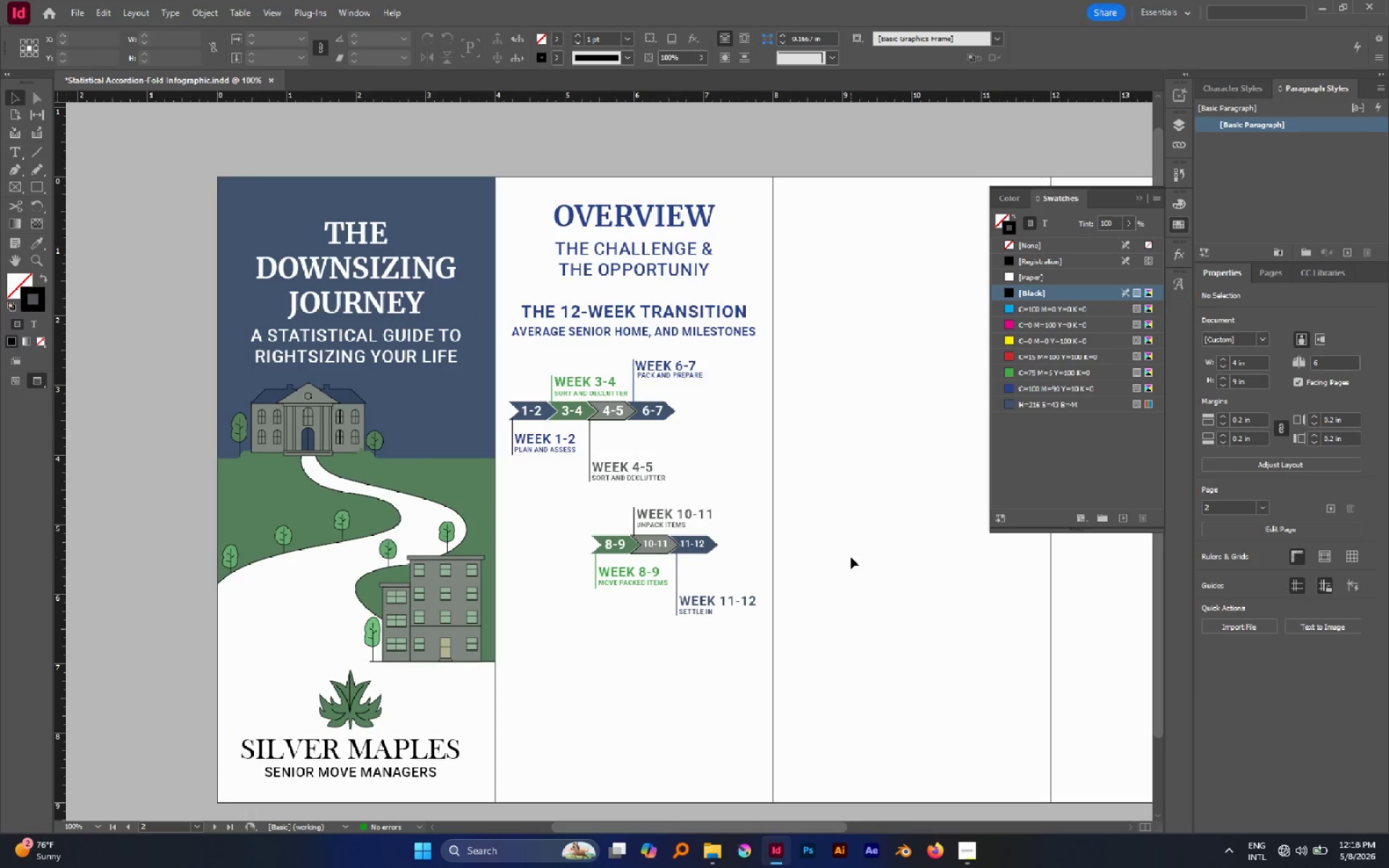 
wait(5.83)
 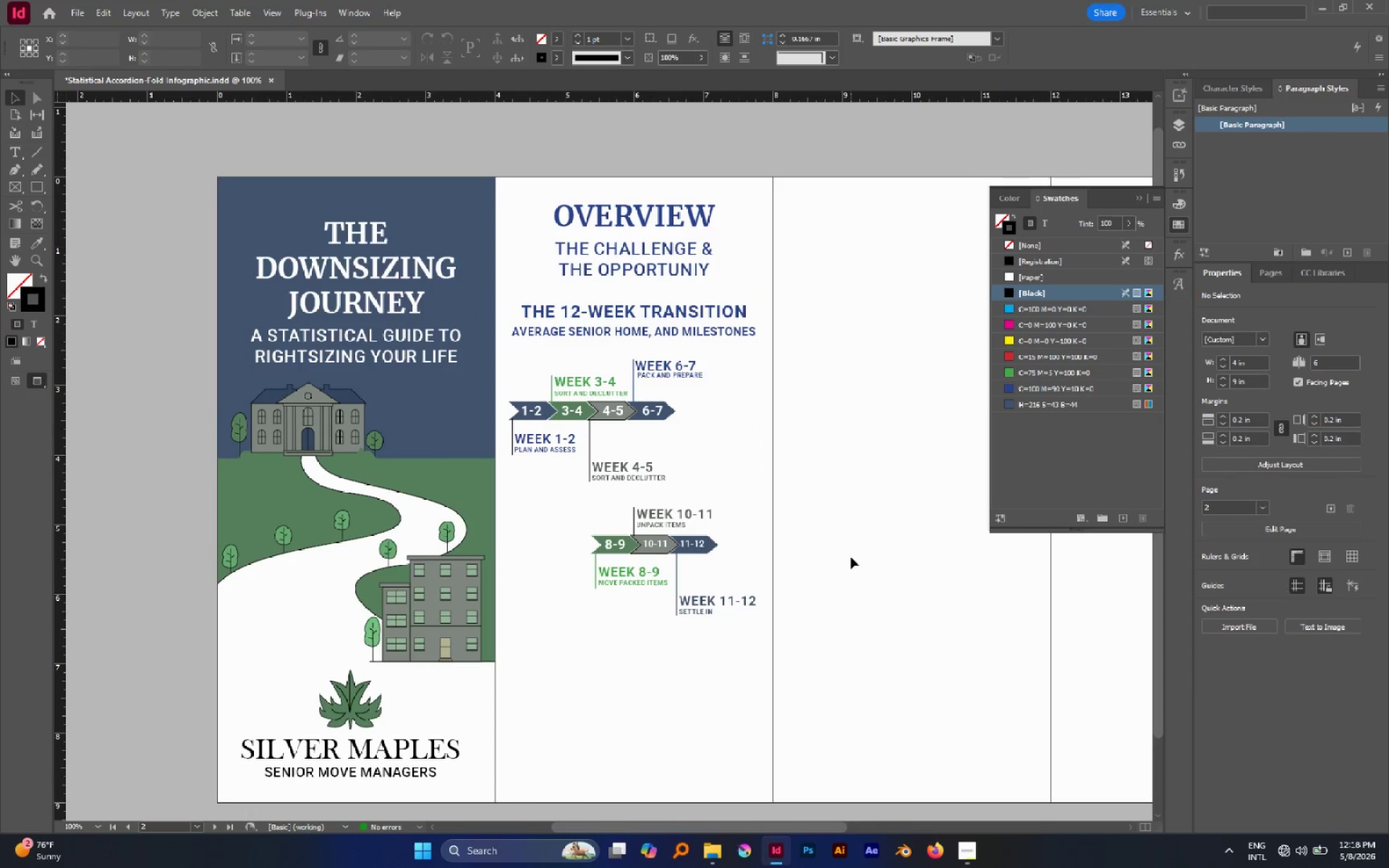 
left_click([1302, 867])
 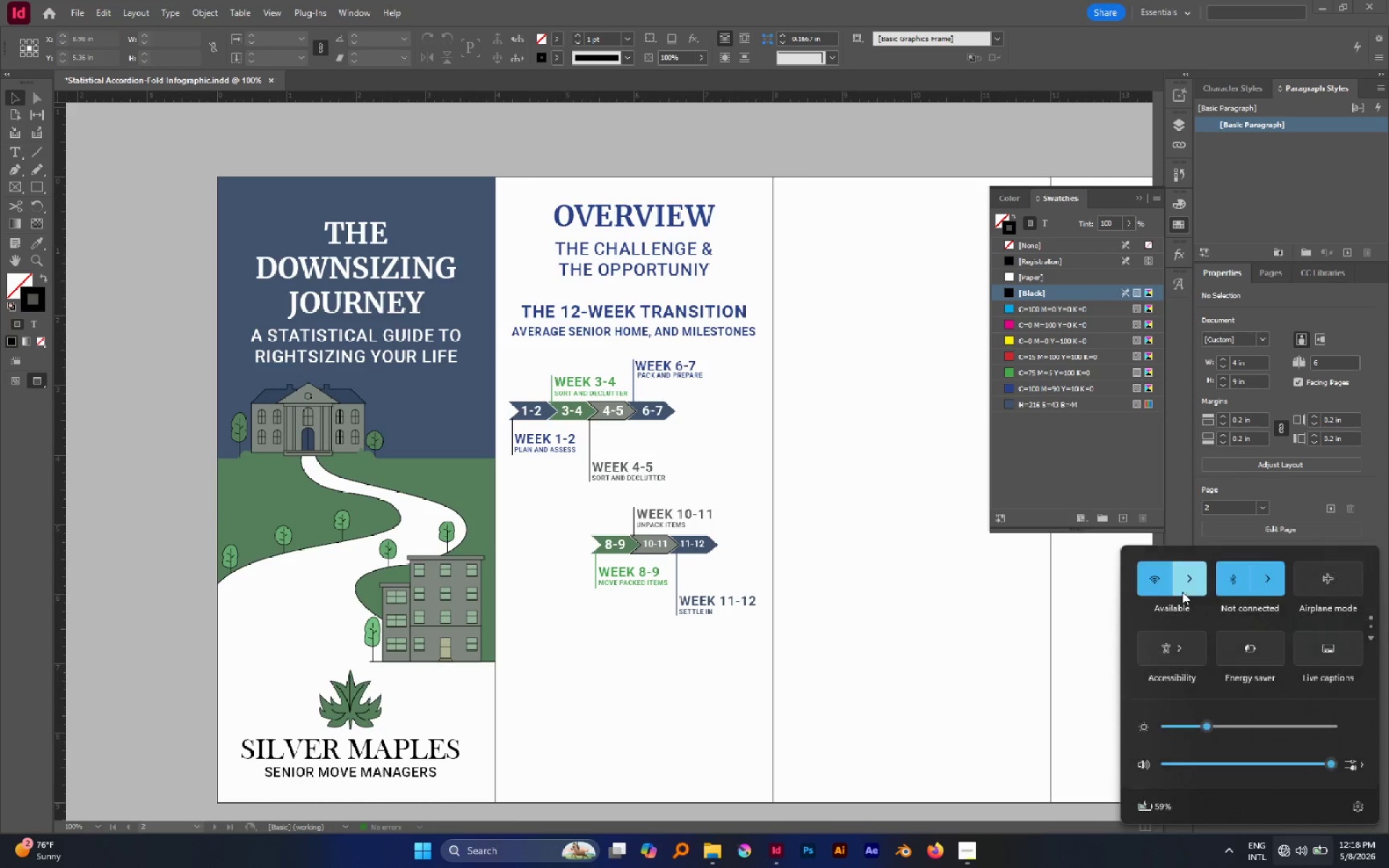 
left_click([1182, 592])
 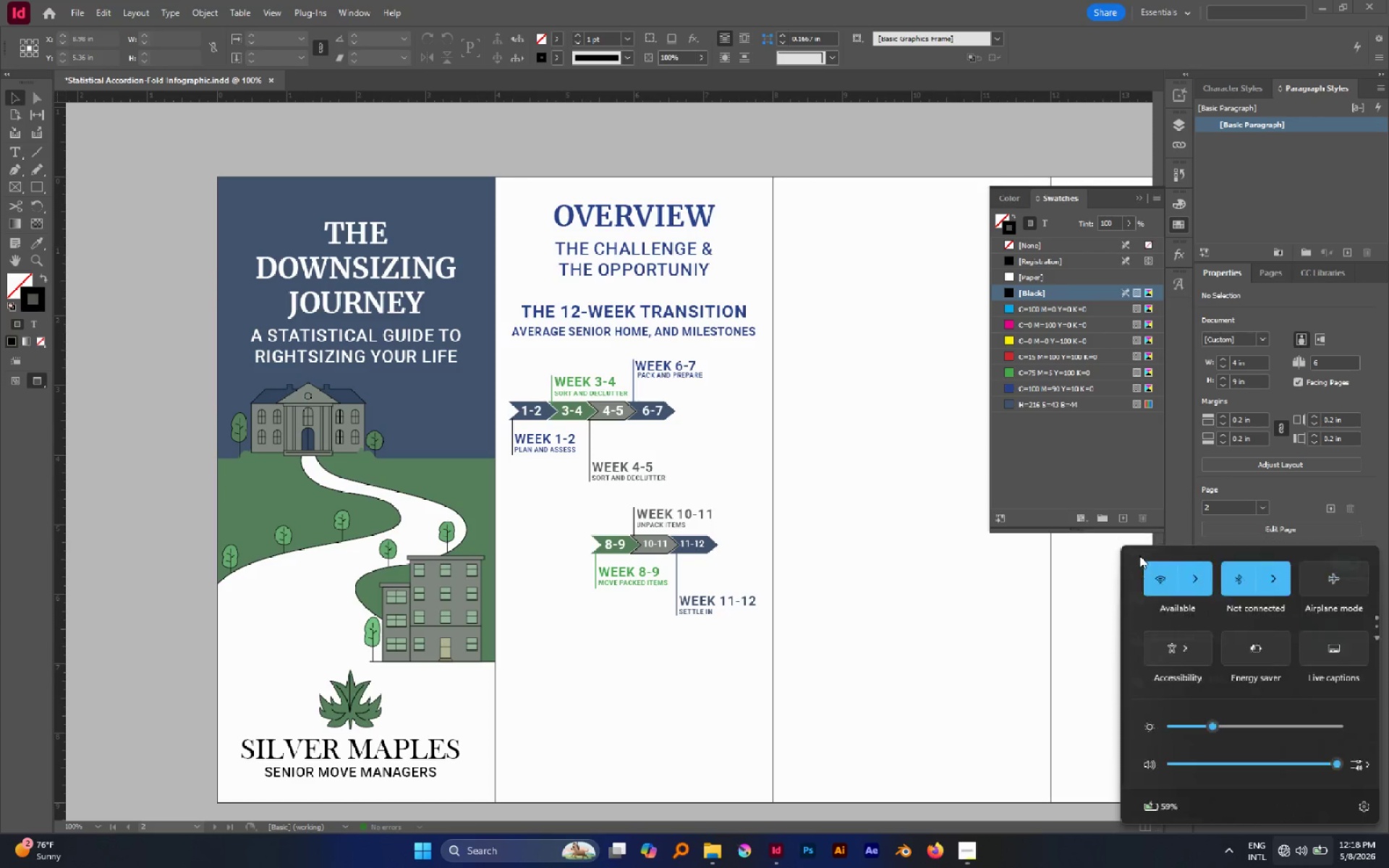 
double_click([1194, 576])
 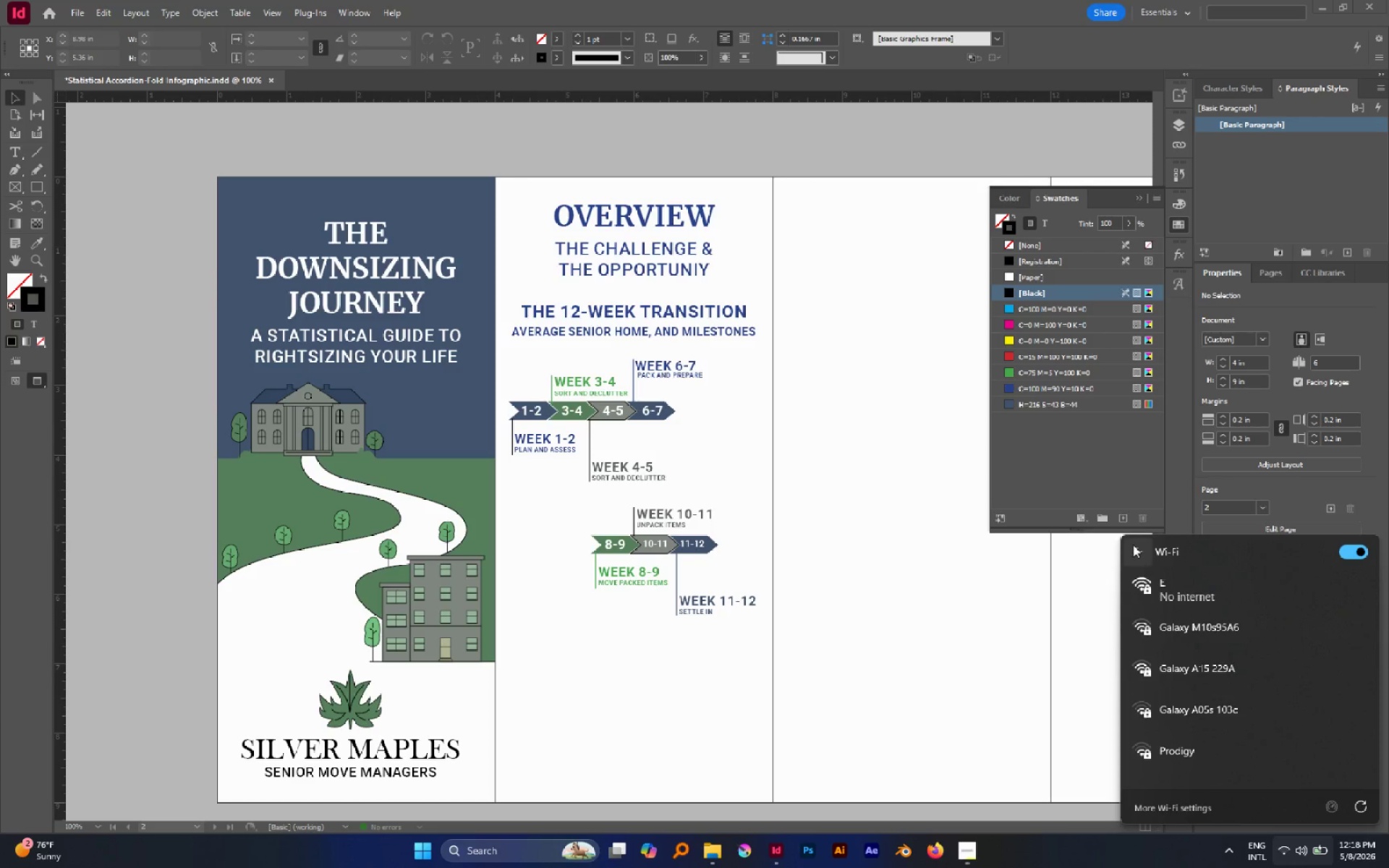 
left_click([1138, 551])
 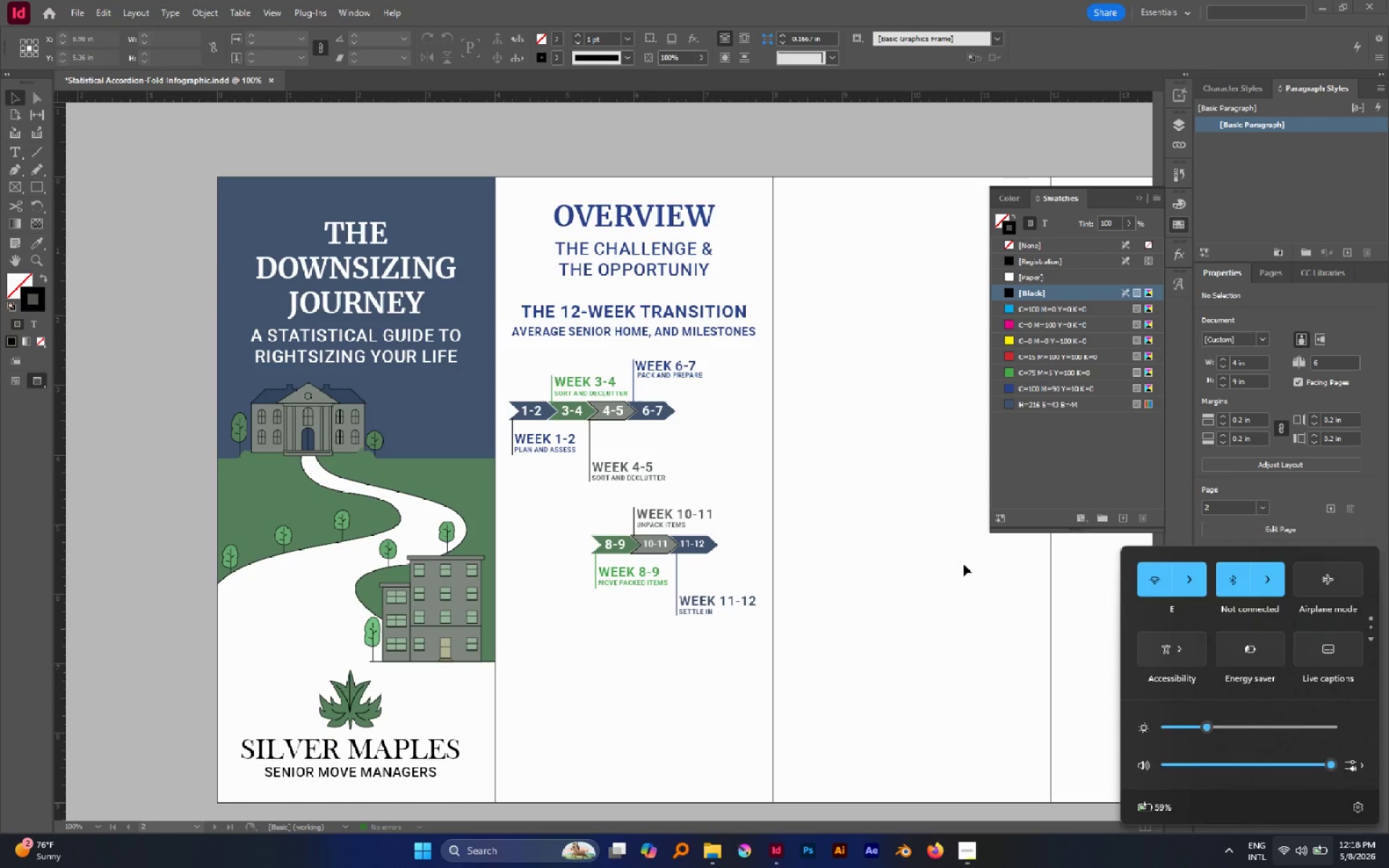 
left_click([964, 564])
 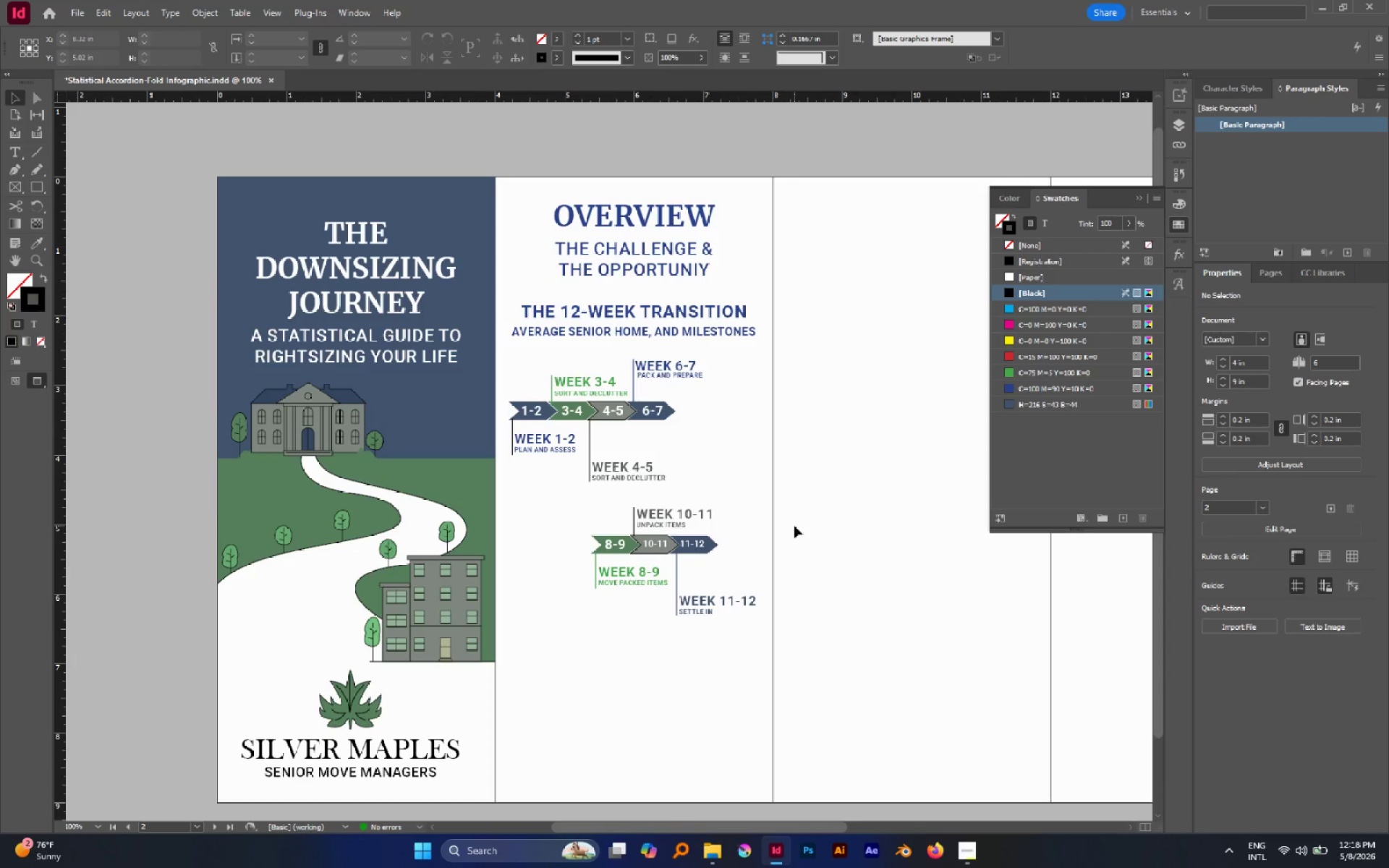 
scroll: coordinate [794, 526], scroll_direction: up, amount: 1.0
 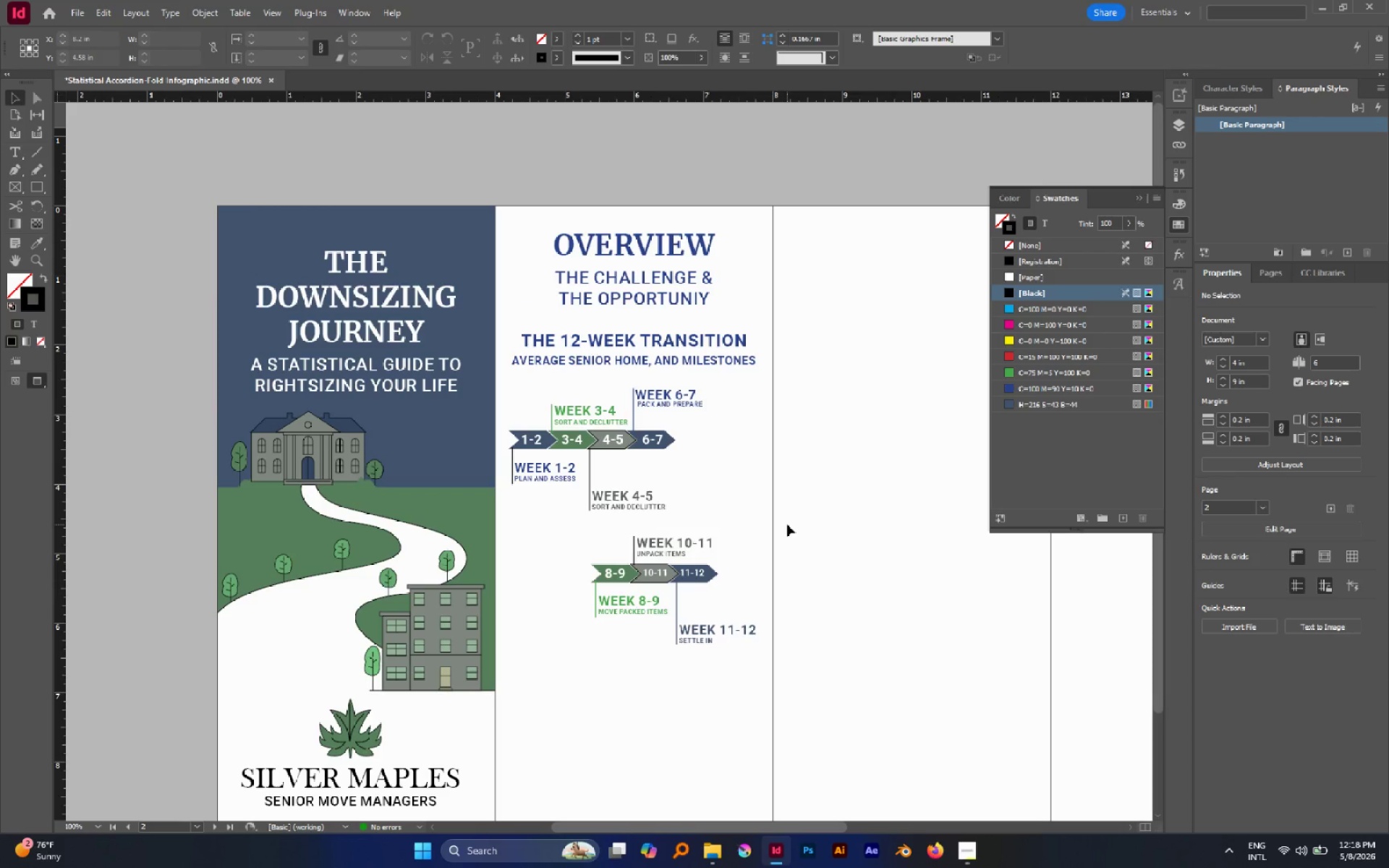 
wait(7.67)
 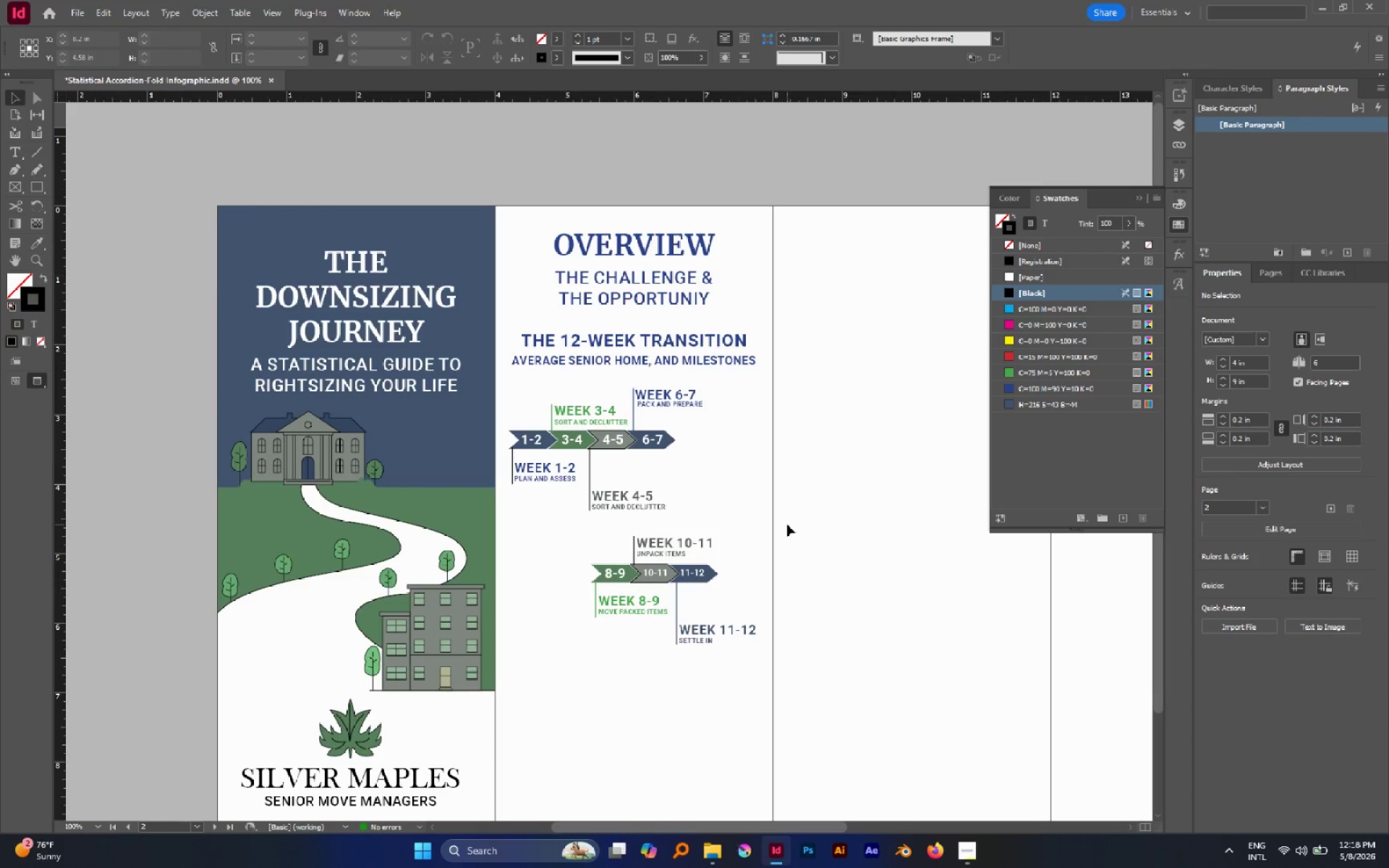 
left_click([320, 438])
 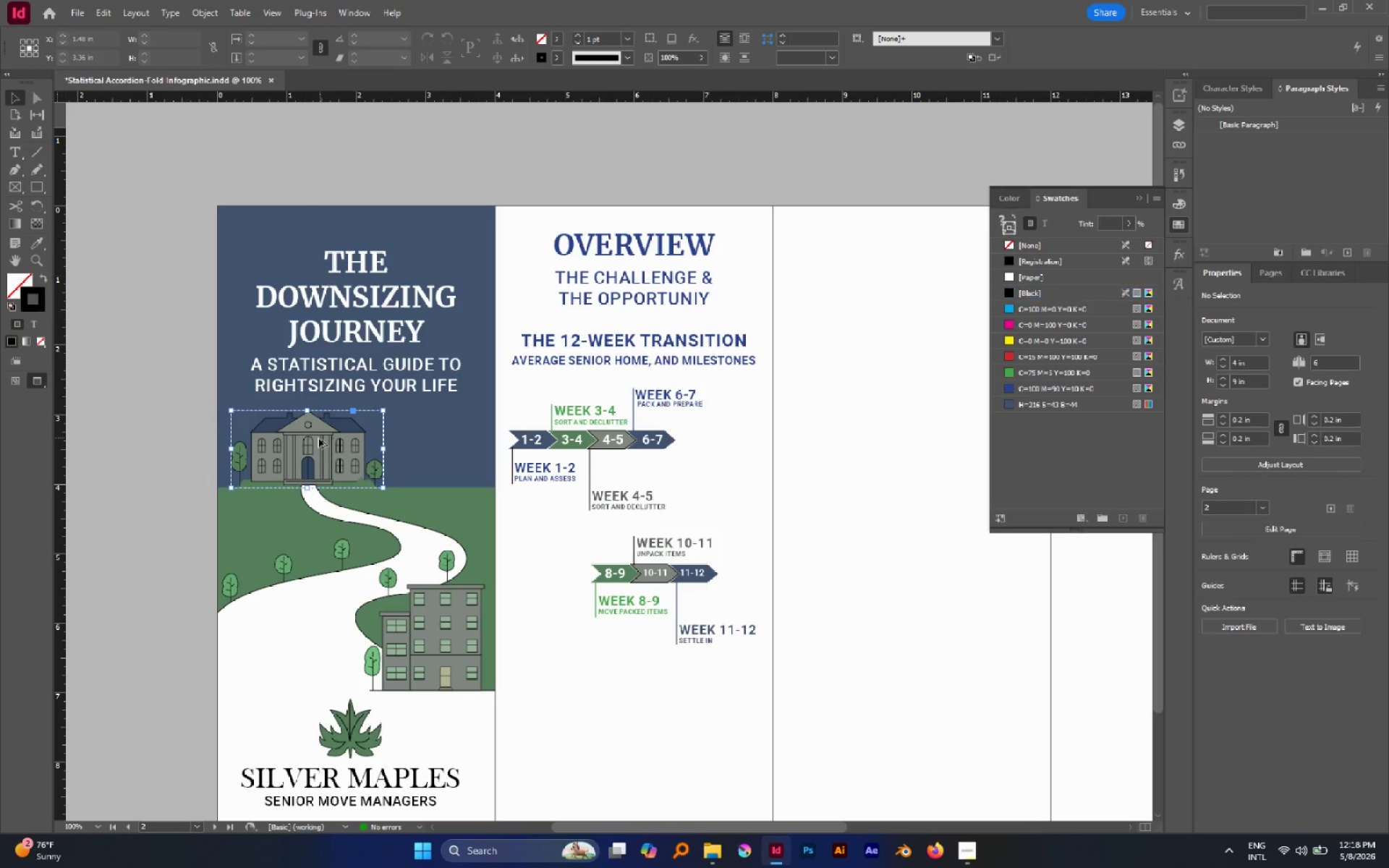 
hold_key(key=AltLeft, duration=0.98)
left_click_drag(start_coordinate=[318, 438], to_coordinate=[657, 692])
 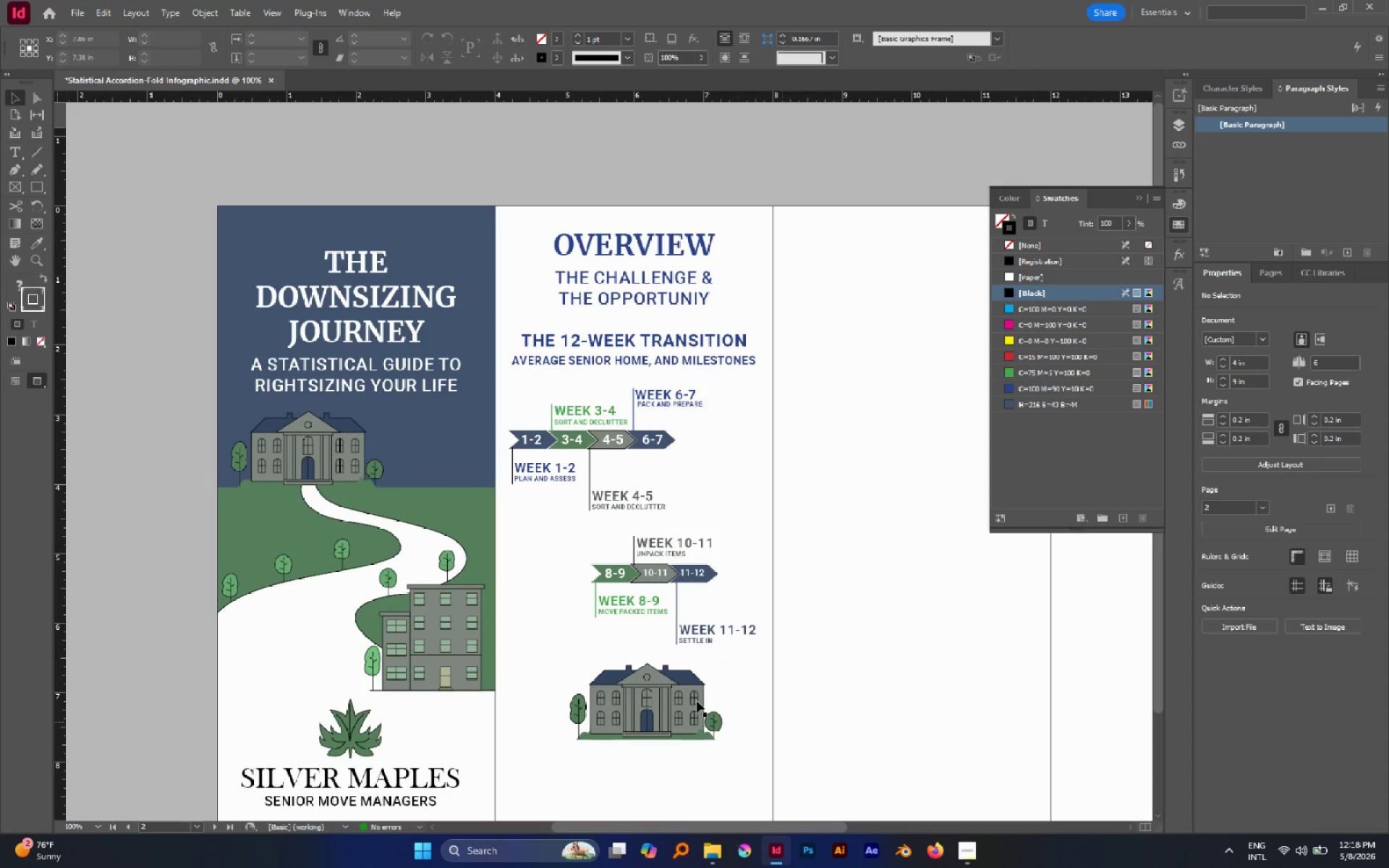 
left_click([661, 694])
 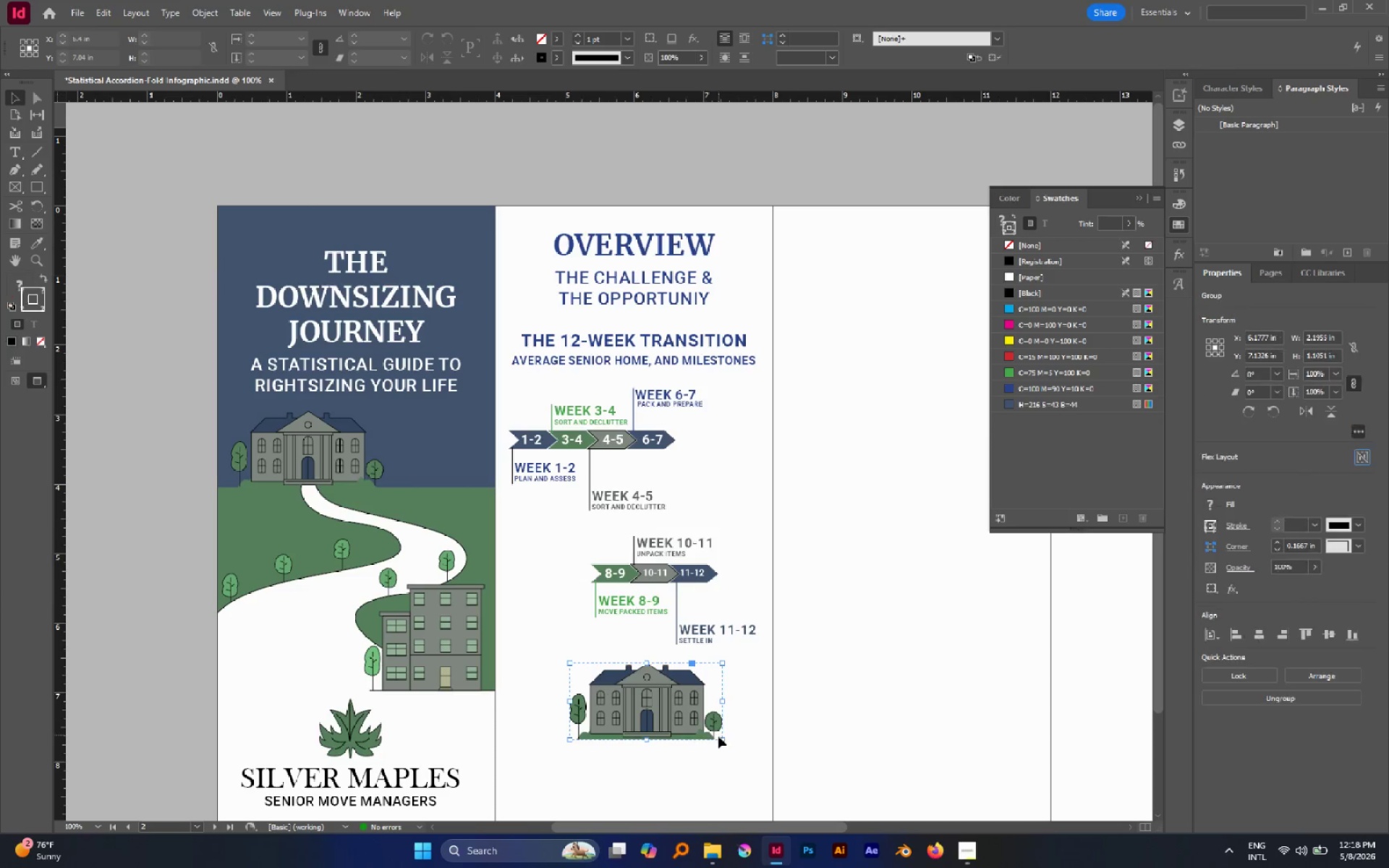 
hold_key(key=ShiftLeft, duration=1.78)
left_click_drag(start_coordinate=[721, 739], to_coordinate=[649, 707])
 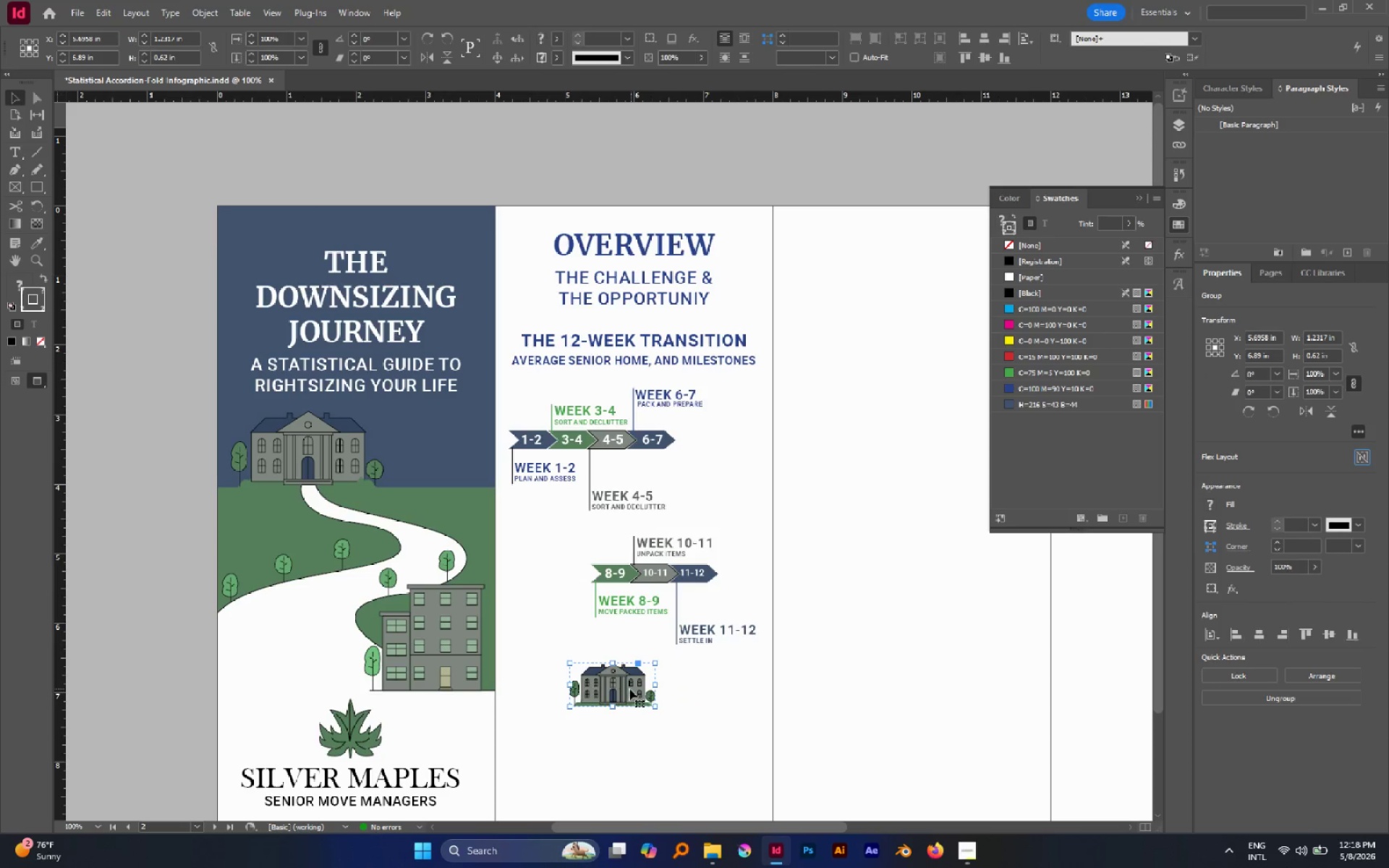 
left_click_drag(start_coordinate=[631, 689], to_coordinate=[591, 665])
 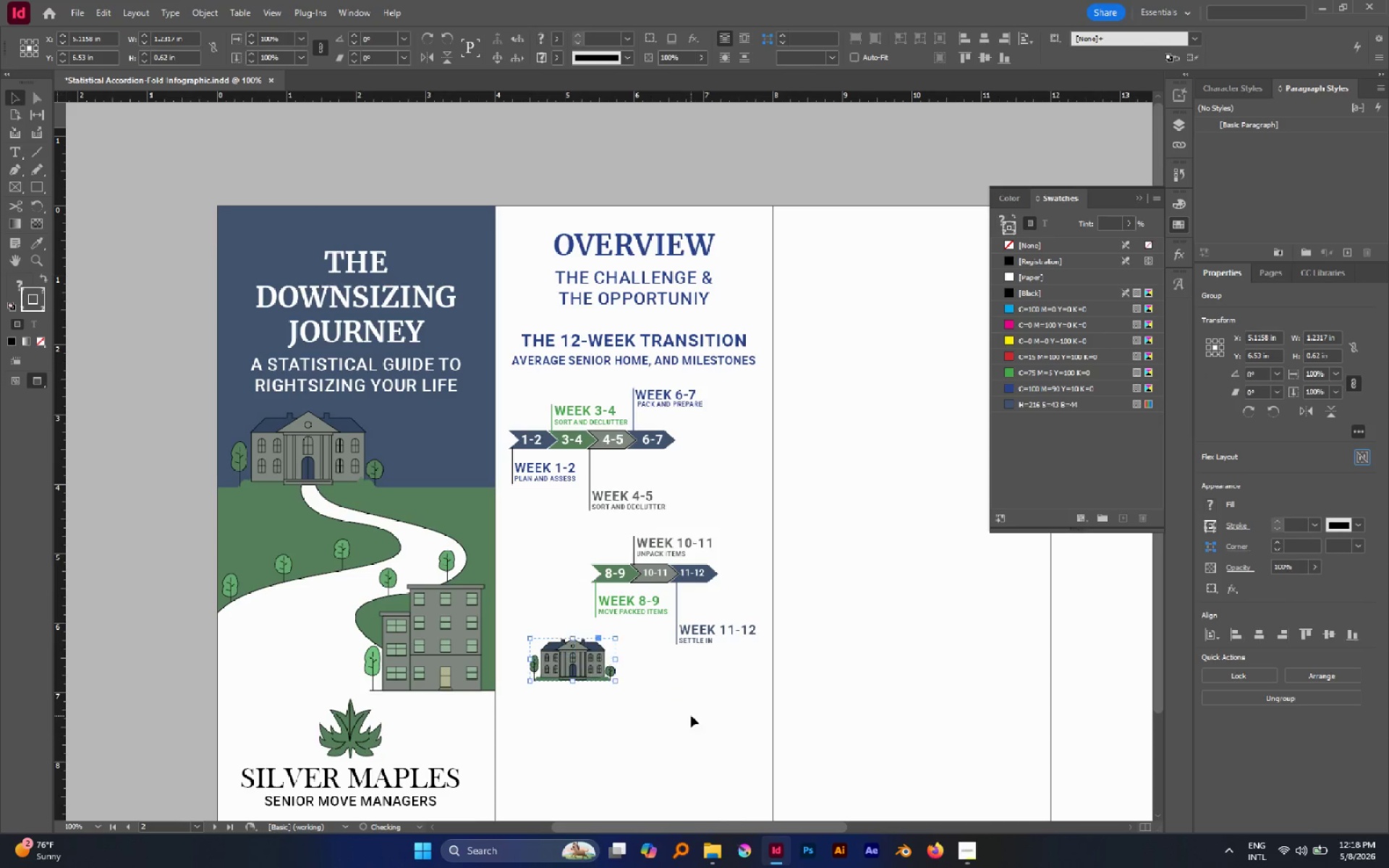 
key(Control+Z)
 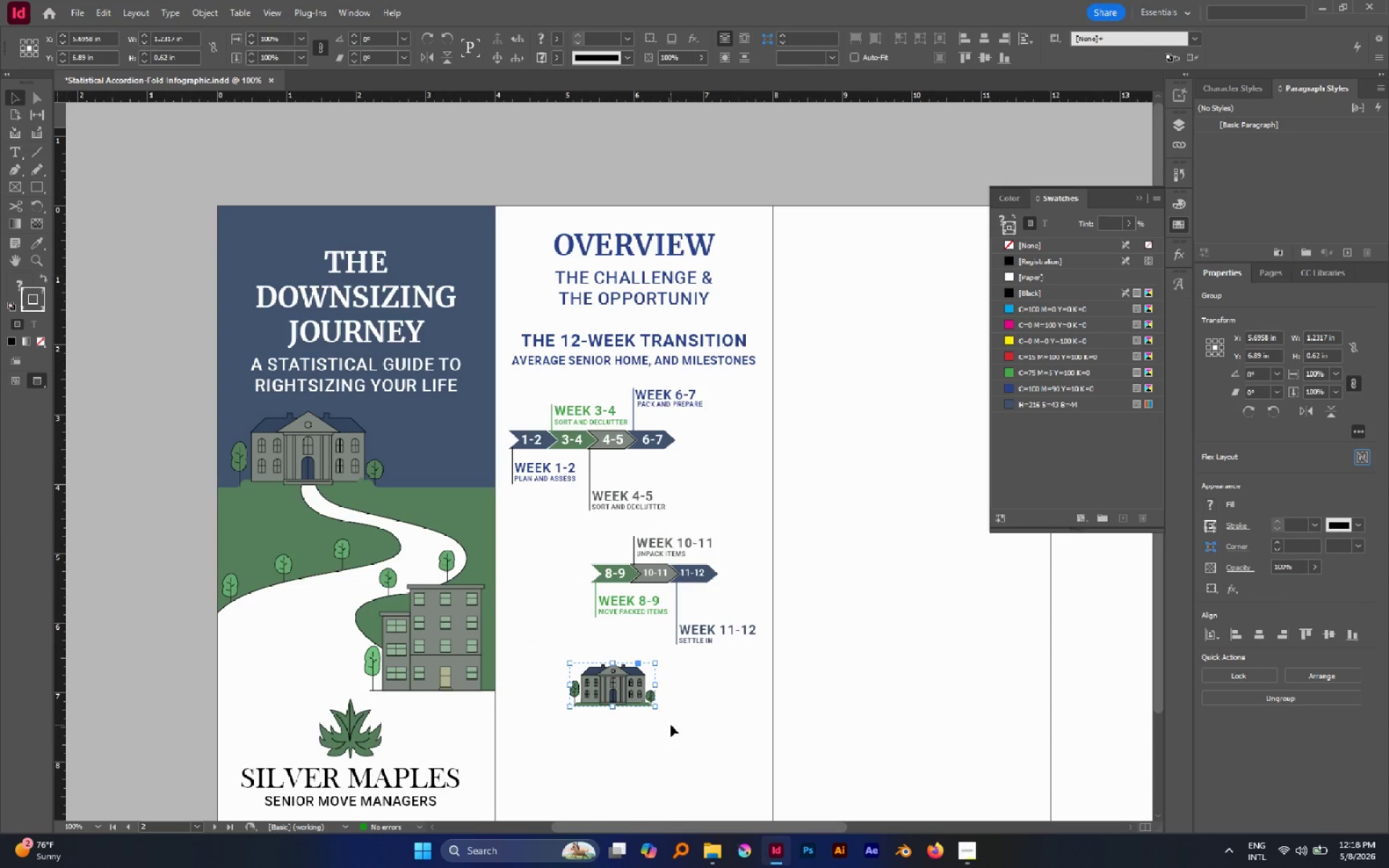 
key(Control+Z)
 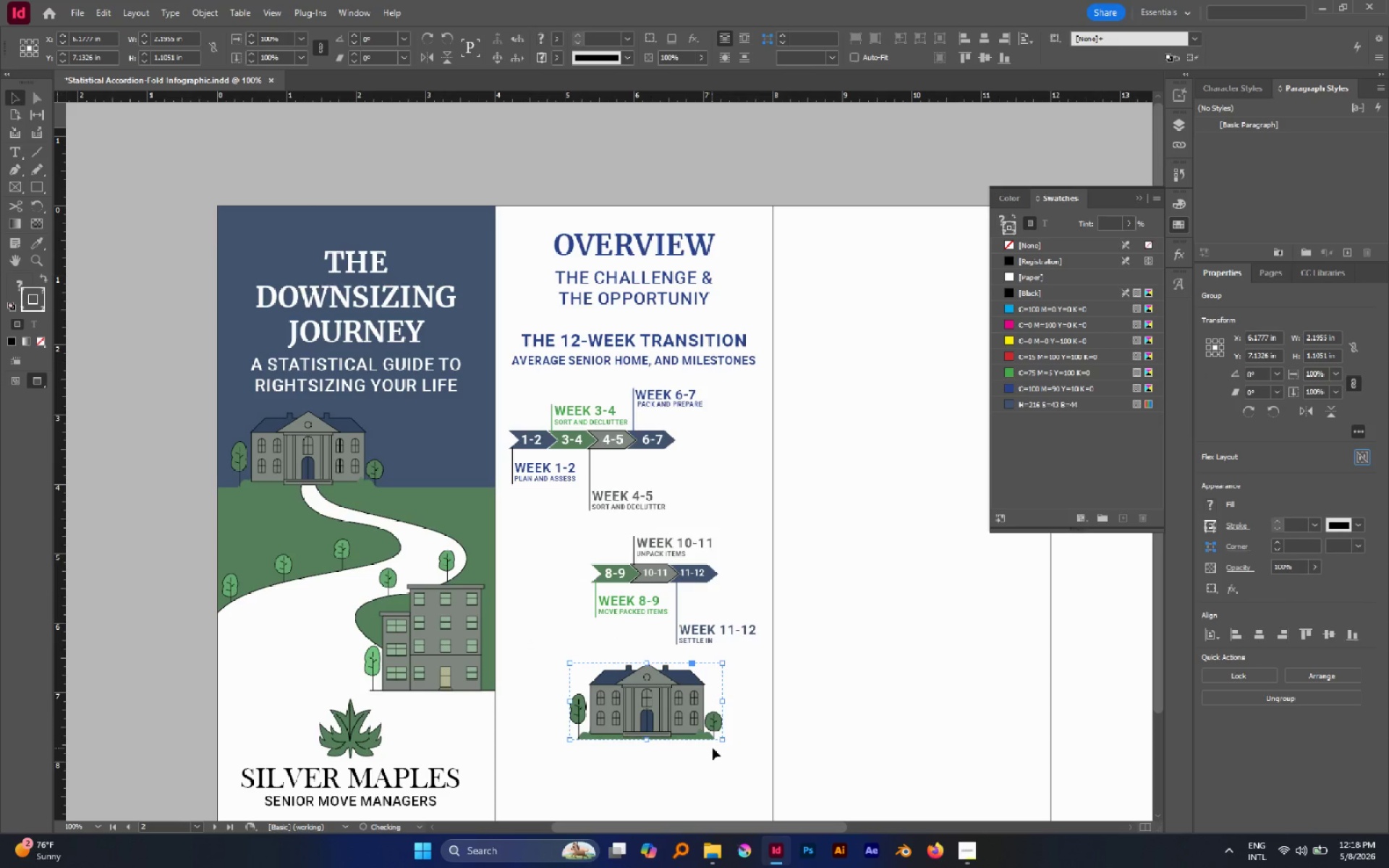 
hold_key(key=ControlLeft, duration=0.75)
 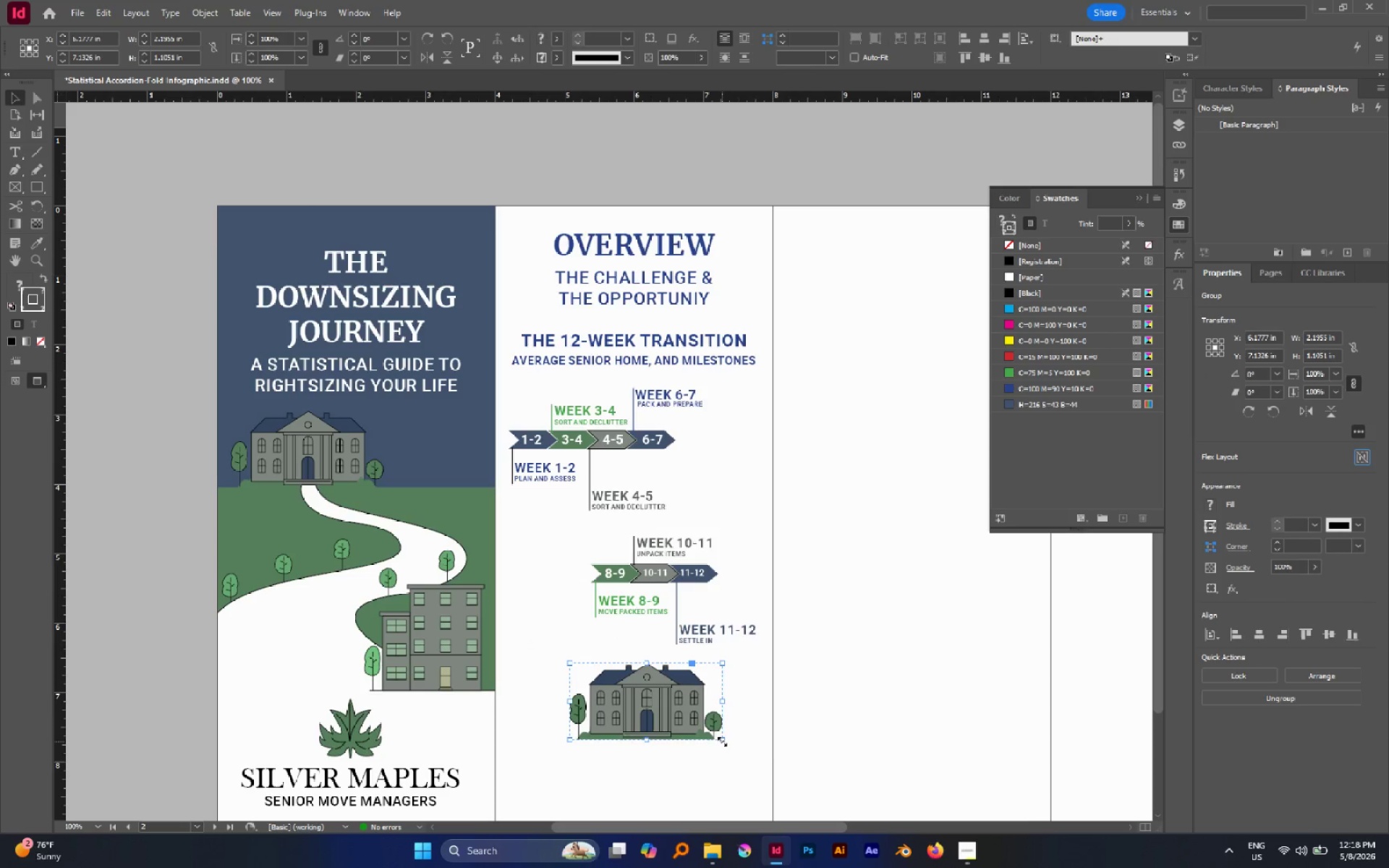 
hold_key(key=ShiftLeft, duration=0.61)
 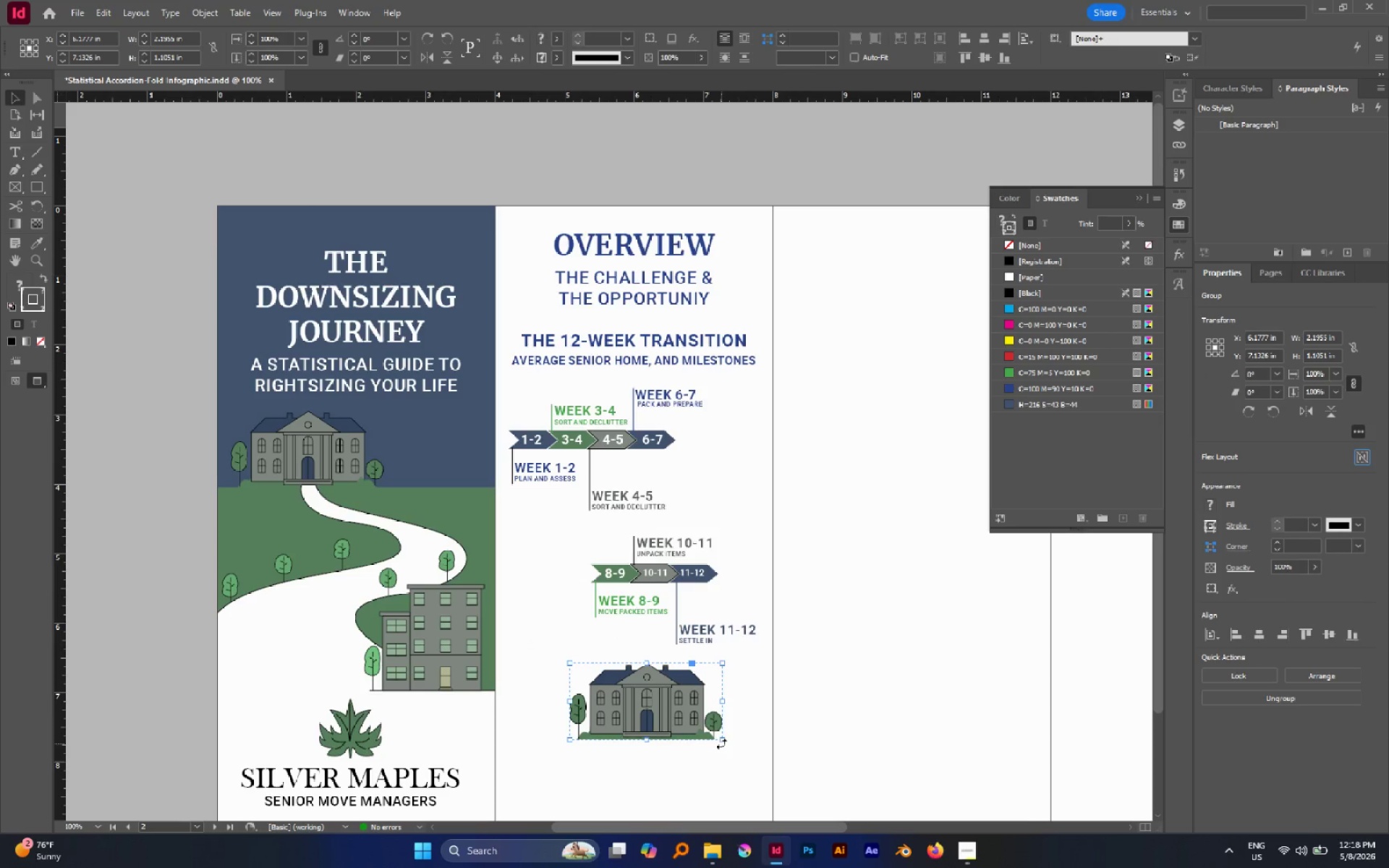 
hold_key(key=ShiftLeft, duration=2.09)
left_click_drag(start_coordinate=[722, 741], to_coordinate=[706, 733])
 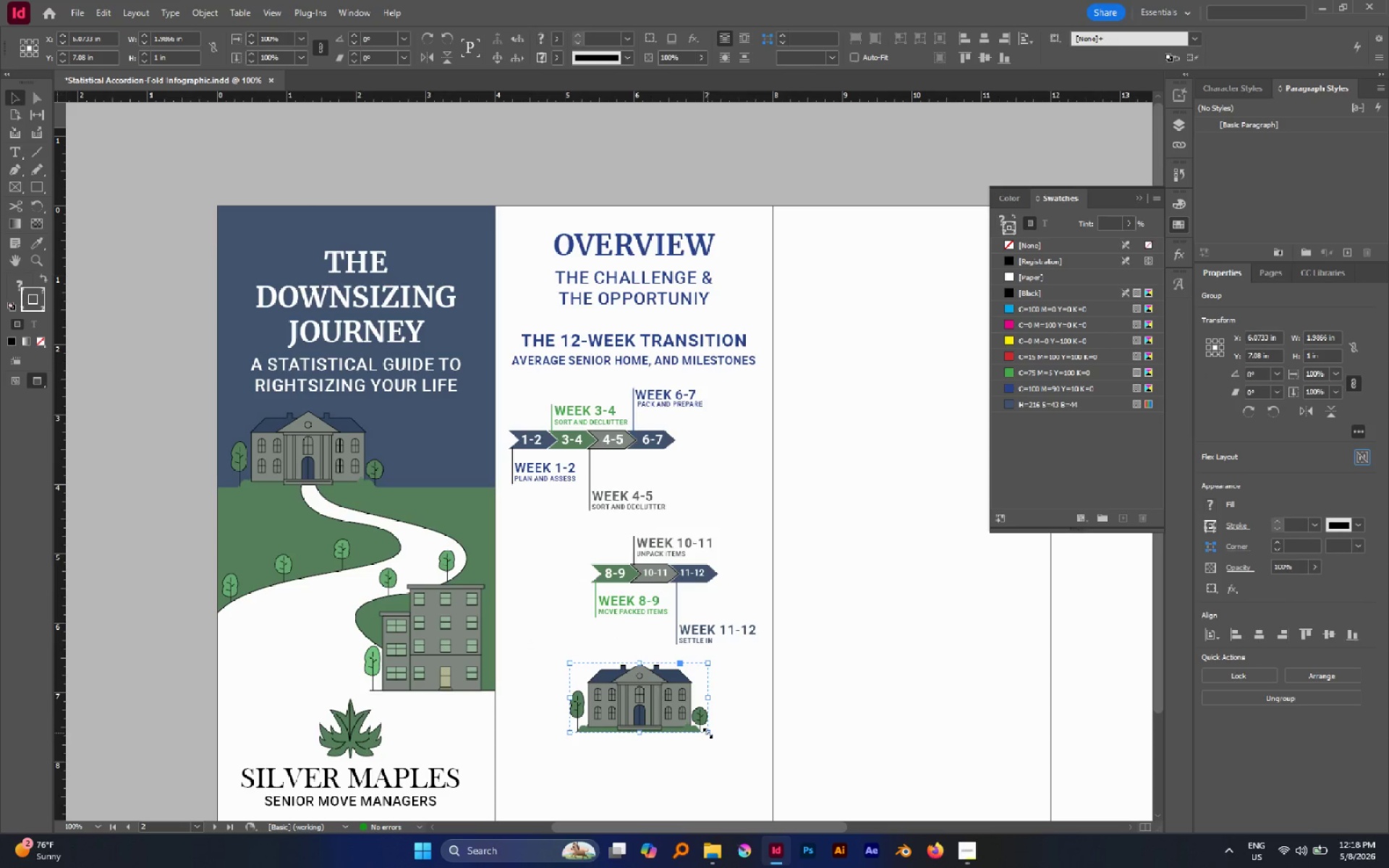 
hold_key(key=ControlLeft, duration=1.5)
hold_key(key=ShiftLeft, duration=1.38)
left_click_drag(start_coordinate=[708, 733], to_coordinate=[695, 726])
 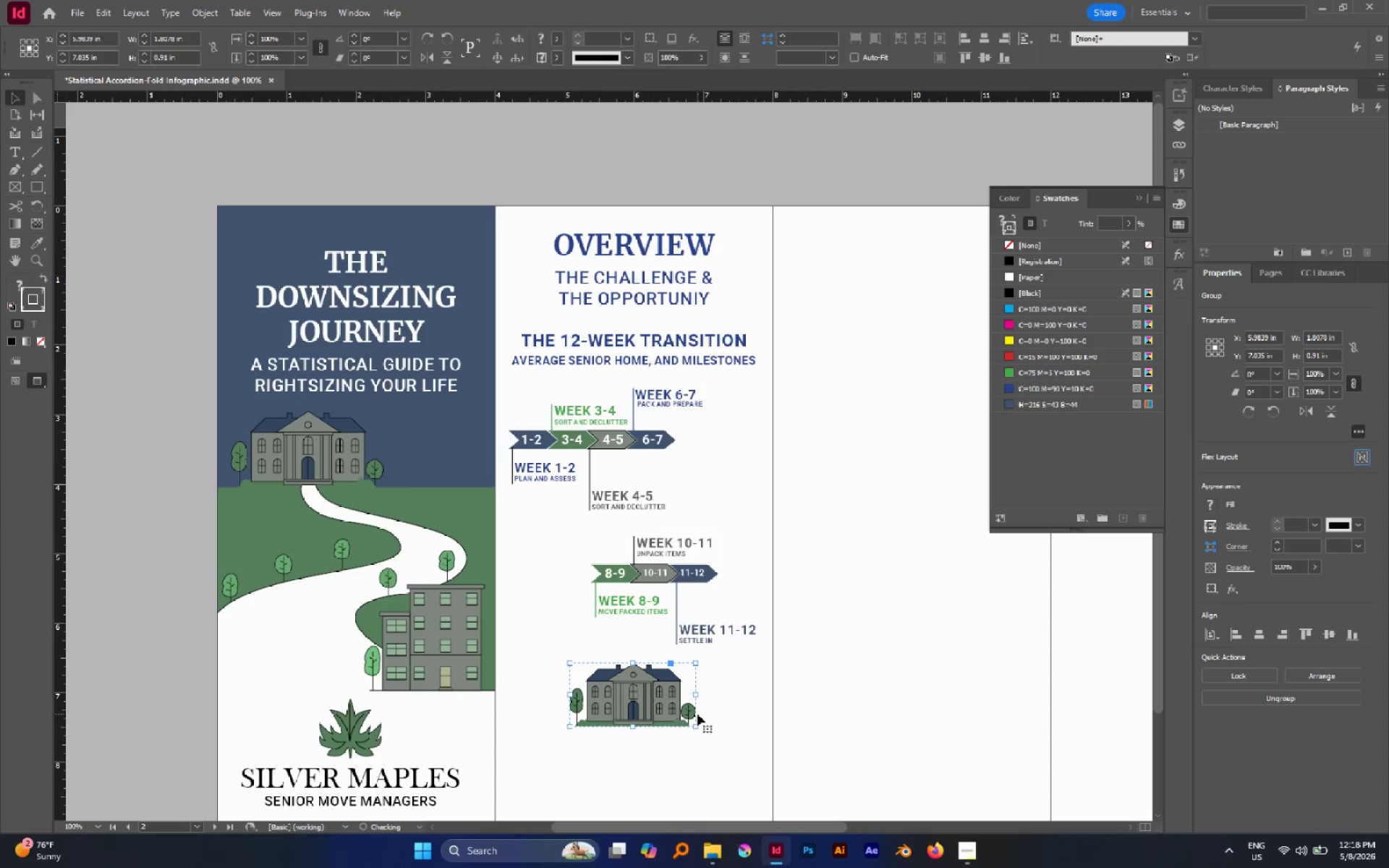 
left_click([716, 694])
 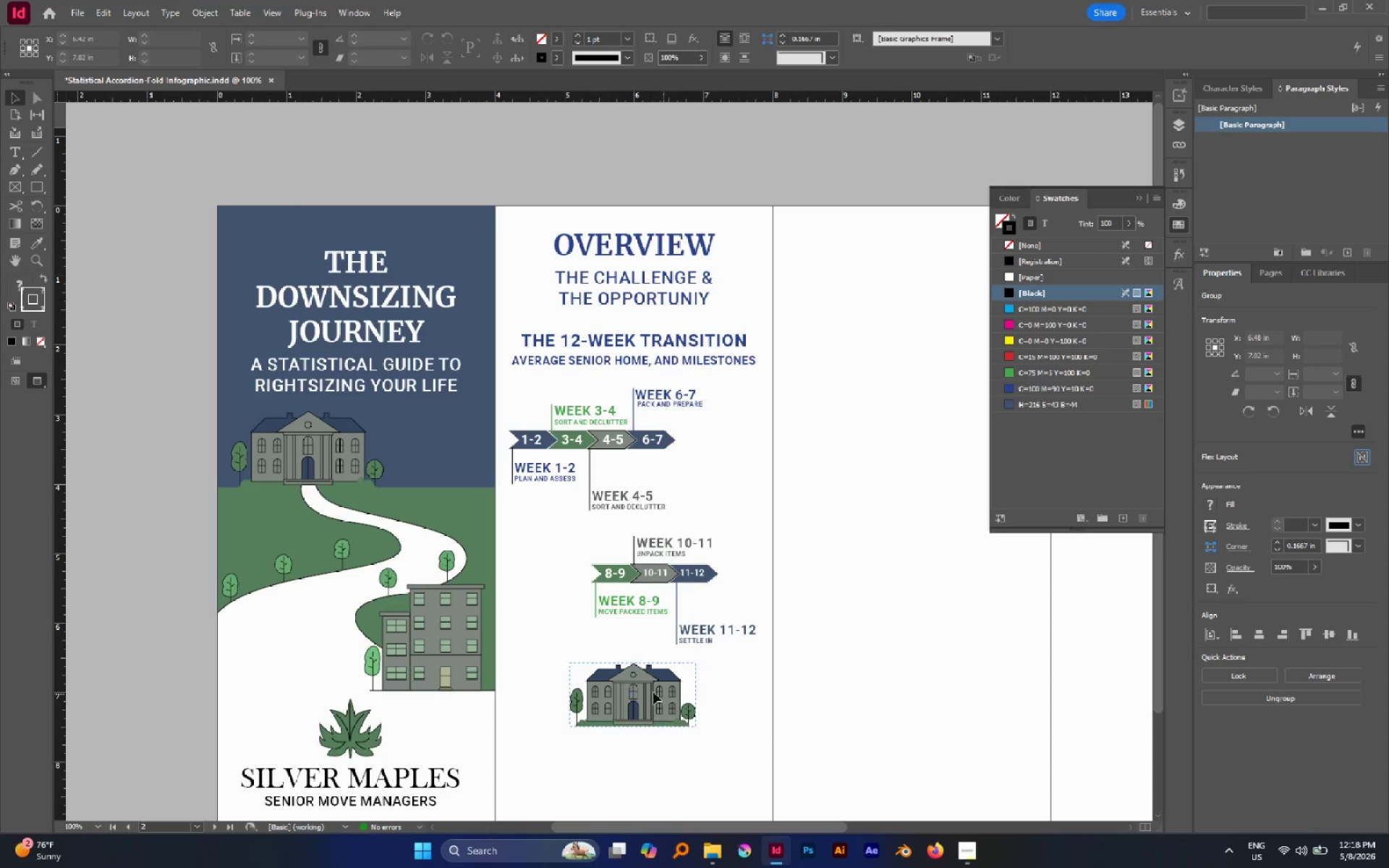 
left_click_drag(start_coordinate=[663, 694], to_coordinate=[607, 659])
 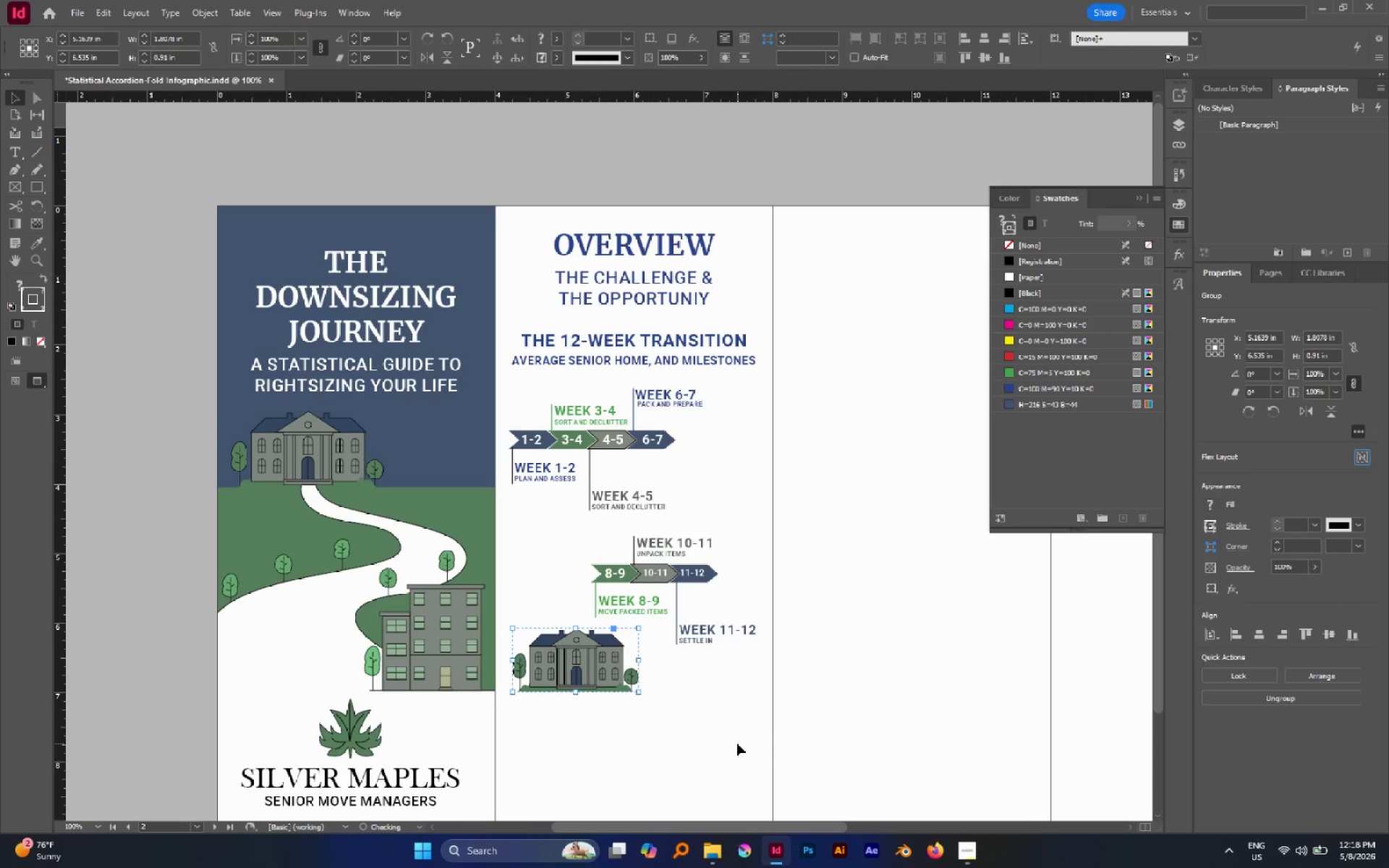 
left_click([737, 744])
 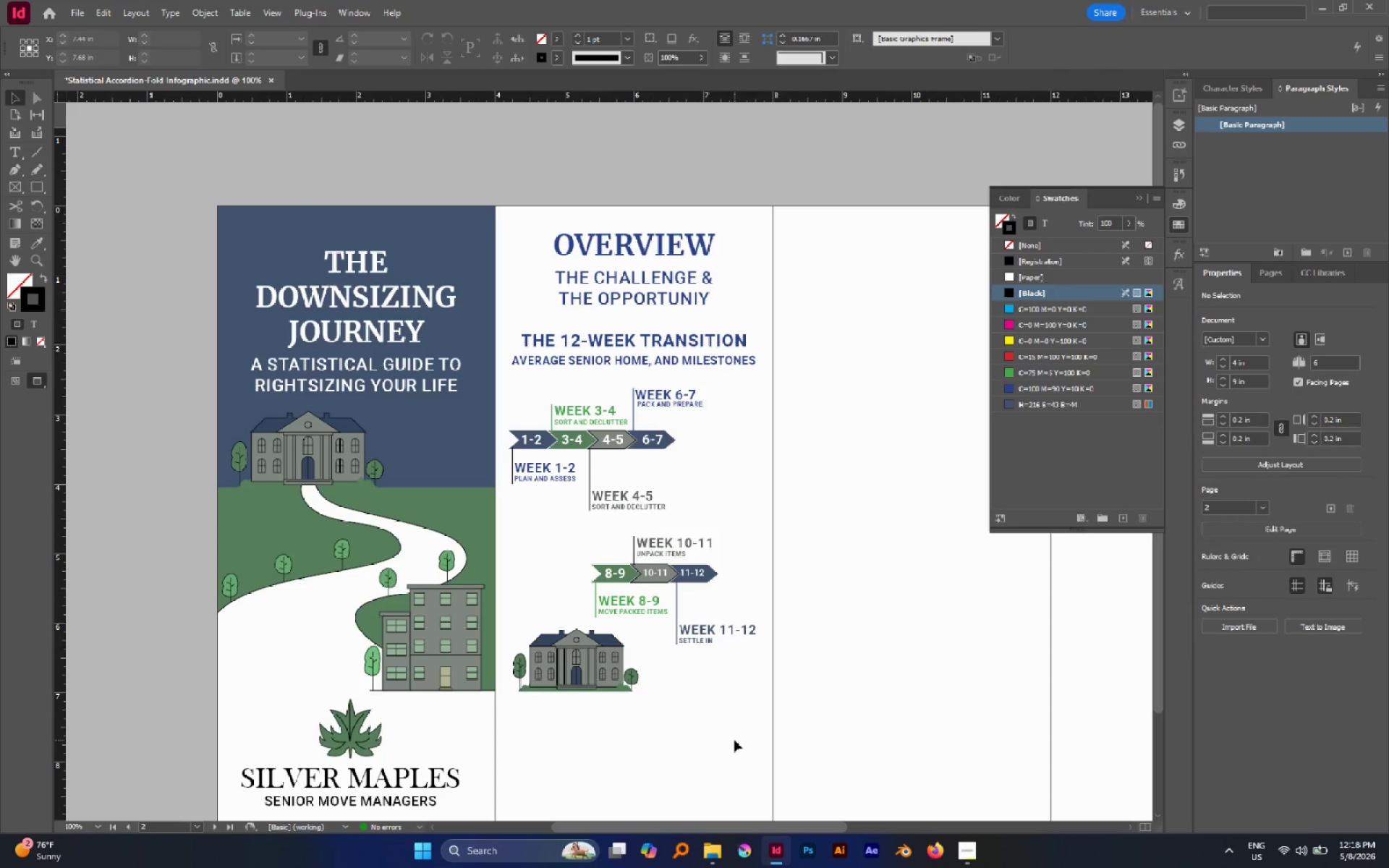 
scroll: coordinate [734, 740], scroll_direction: down, amount: 1.0
 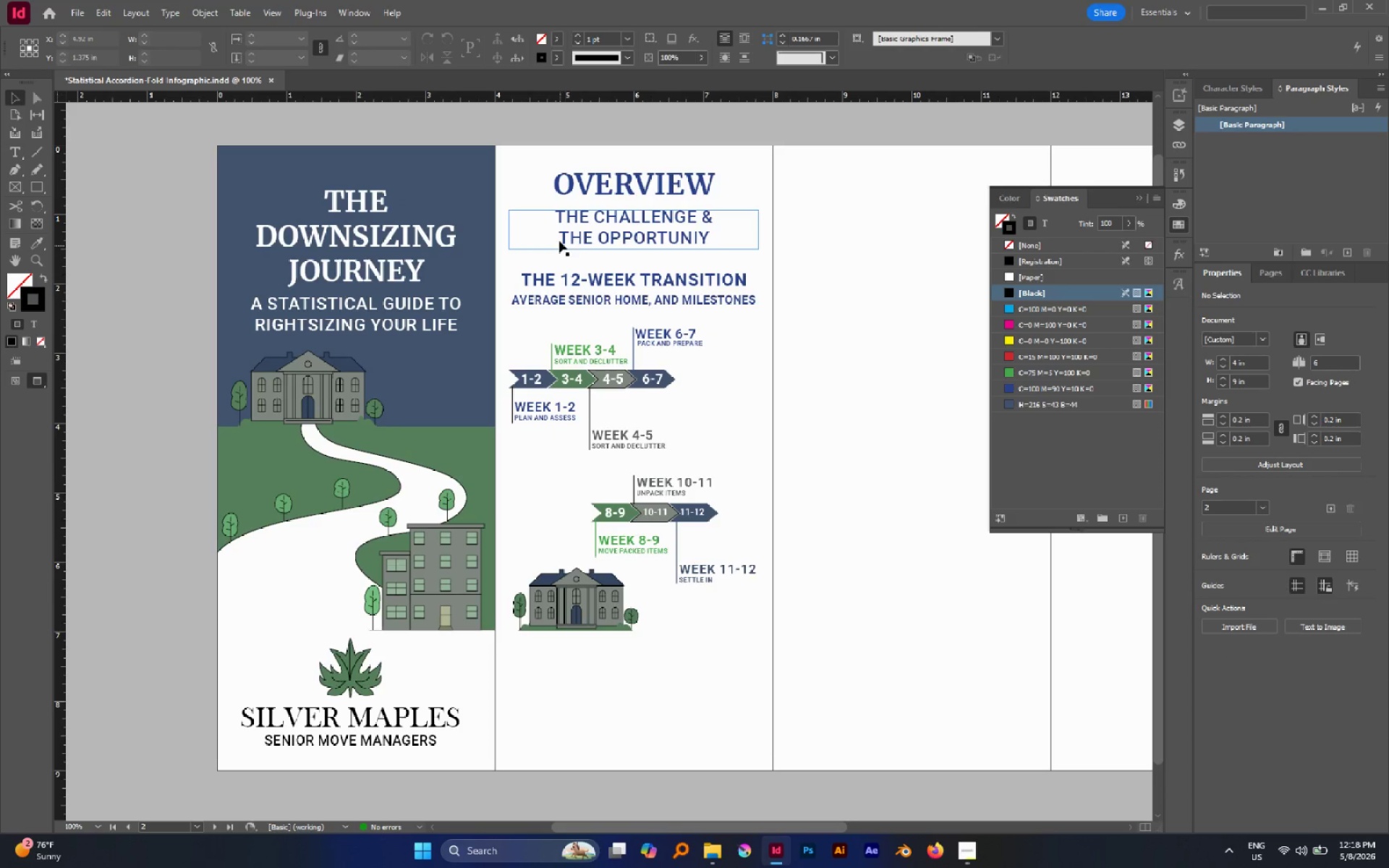 
left_click_drag(start_coordinate=[556, 265], to_coordinate=[587, 313])
 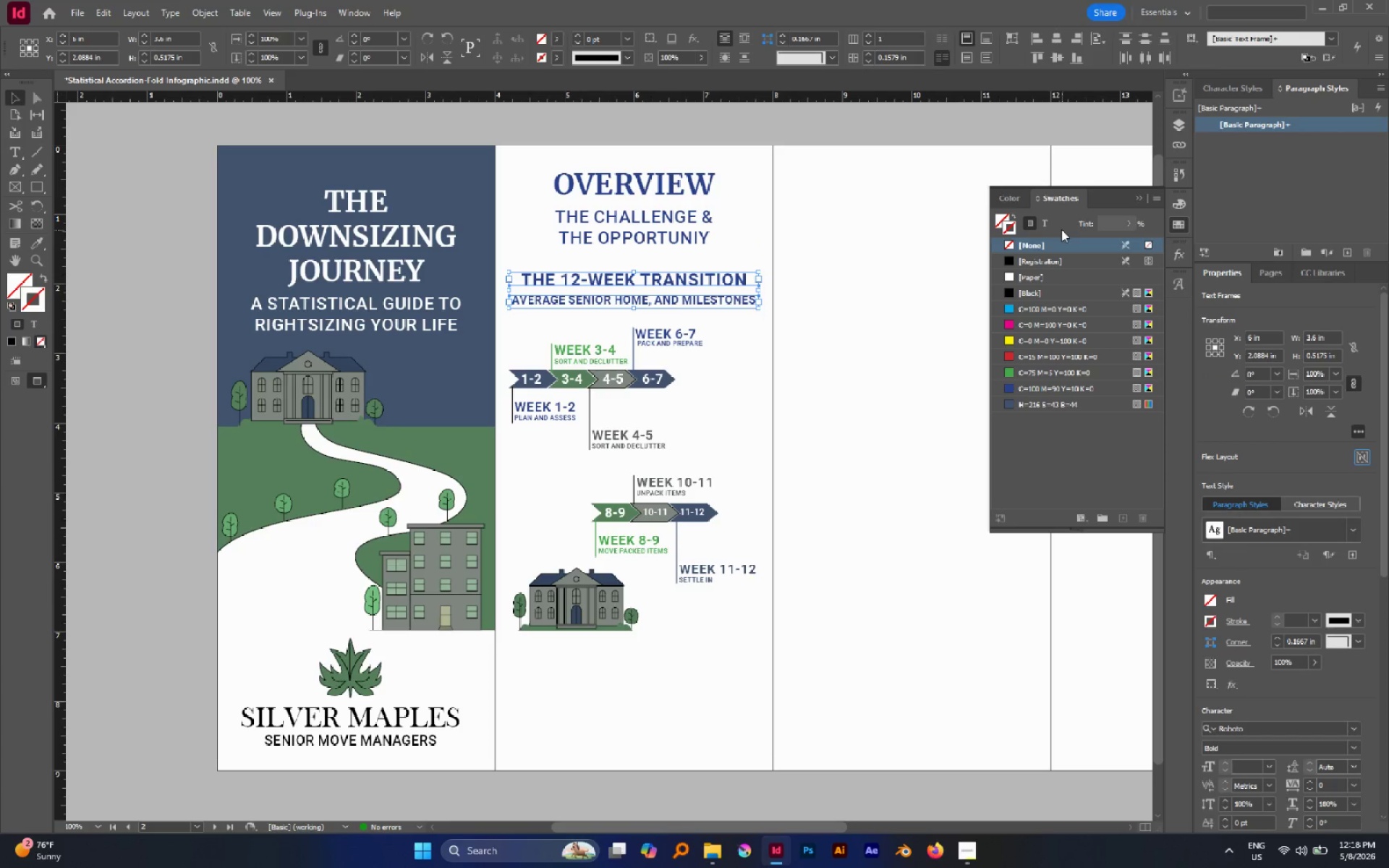 
left_click([1047, 222])
 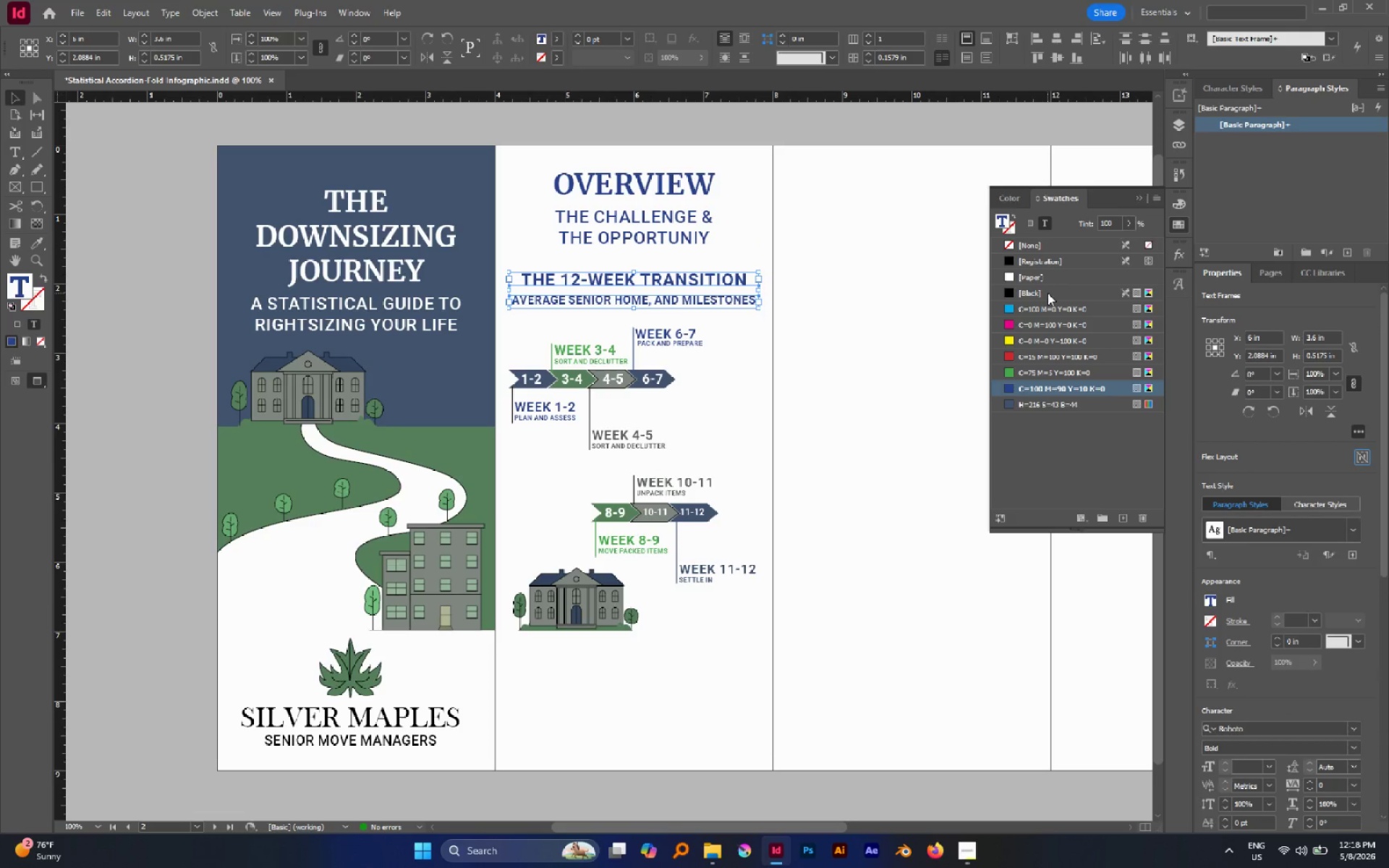 
left_click([1048, 293])
 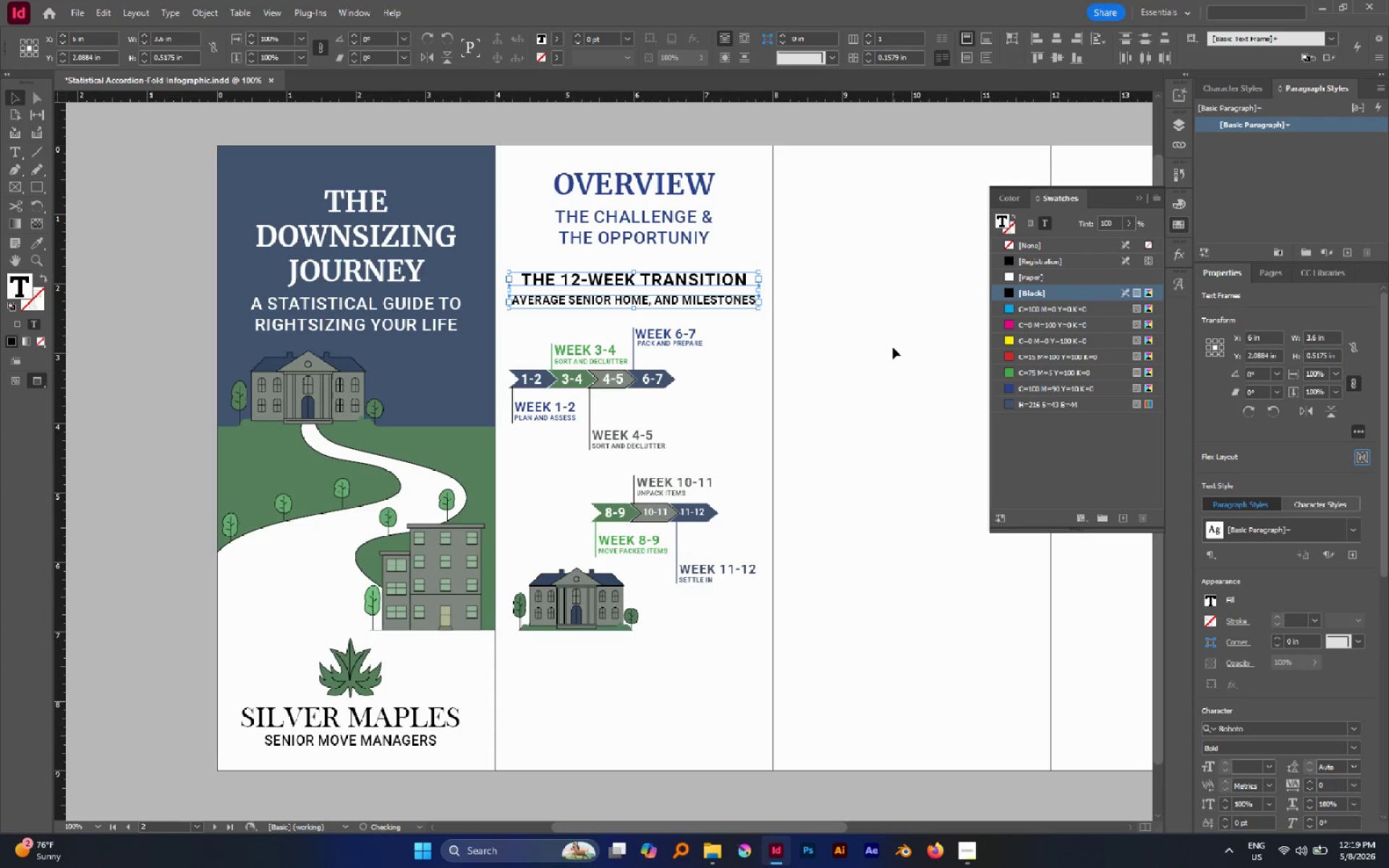 
left_click([893, 347])
 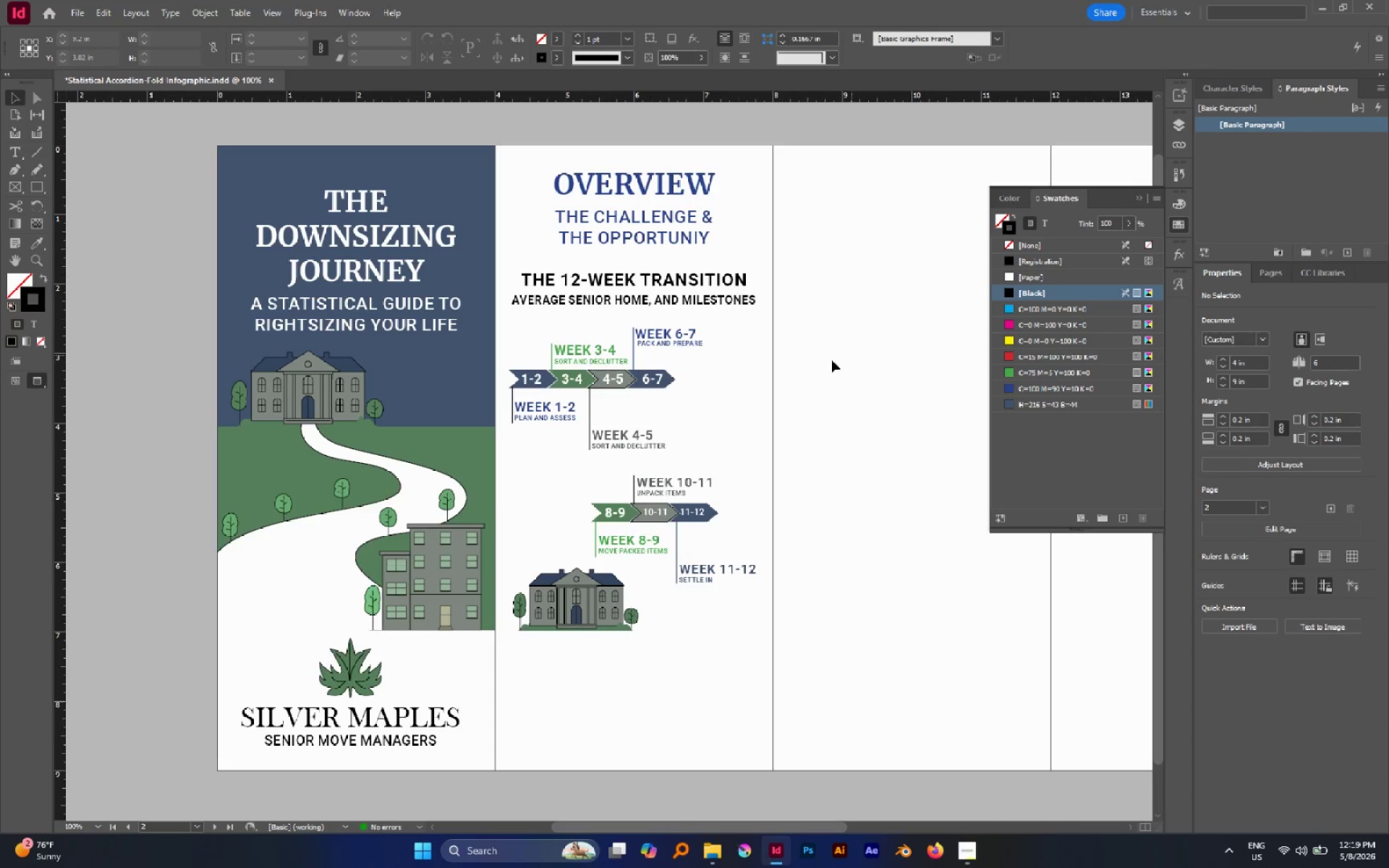 
left_click([653, 378])
 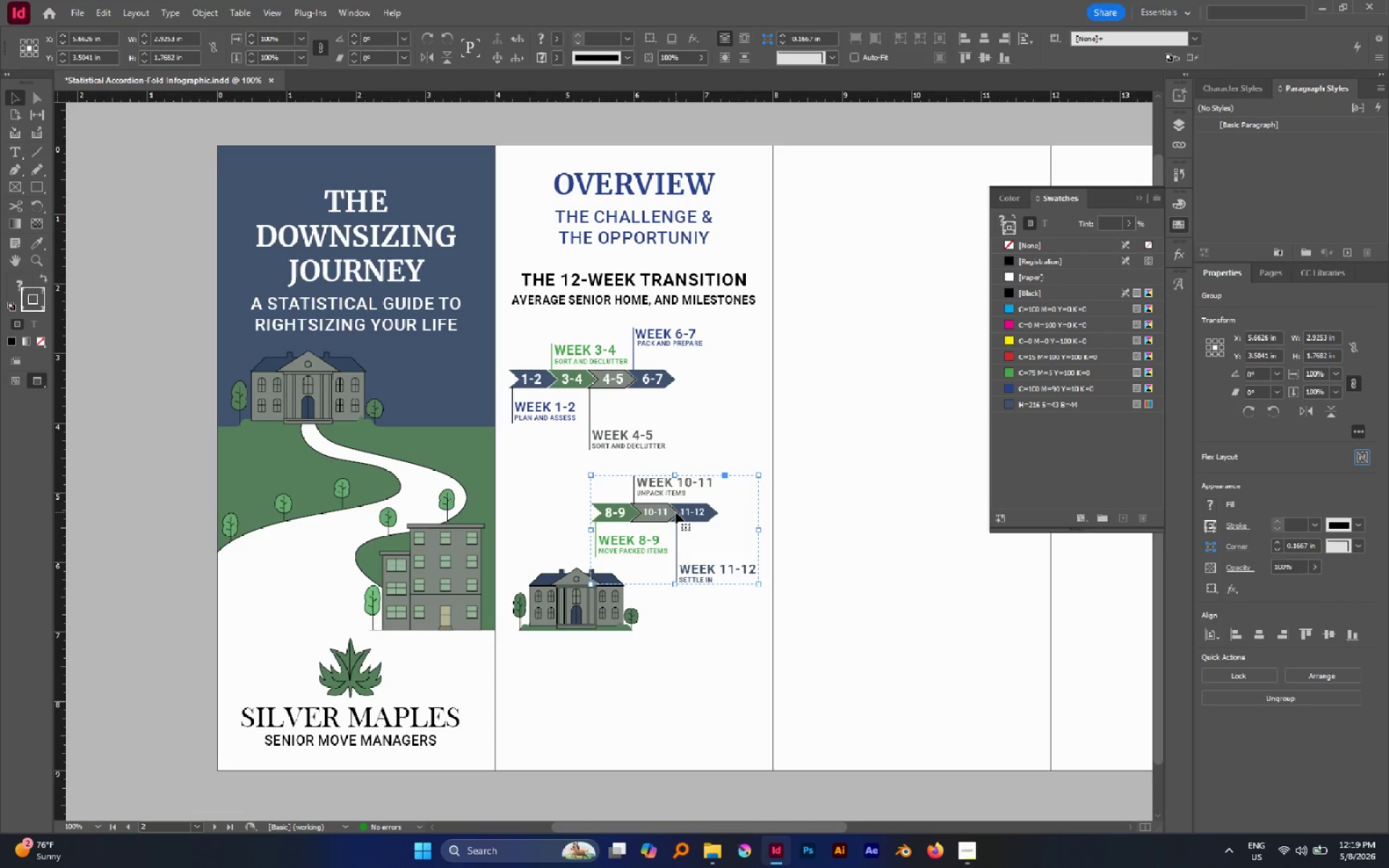 
left_click_drag(start_coordinate=[676, 512], to_coordinate=[721, 499])
 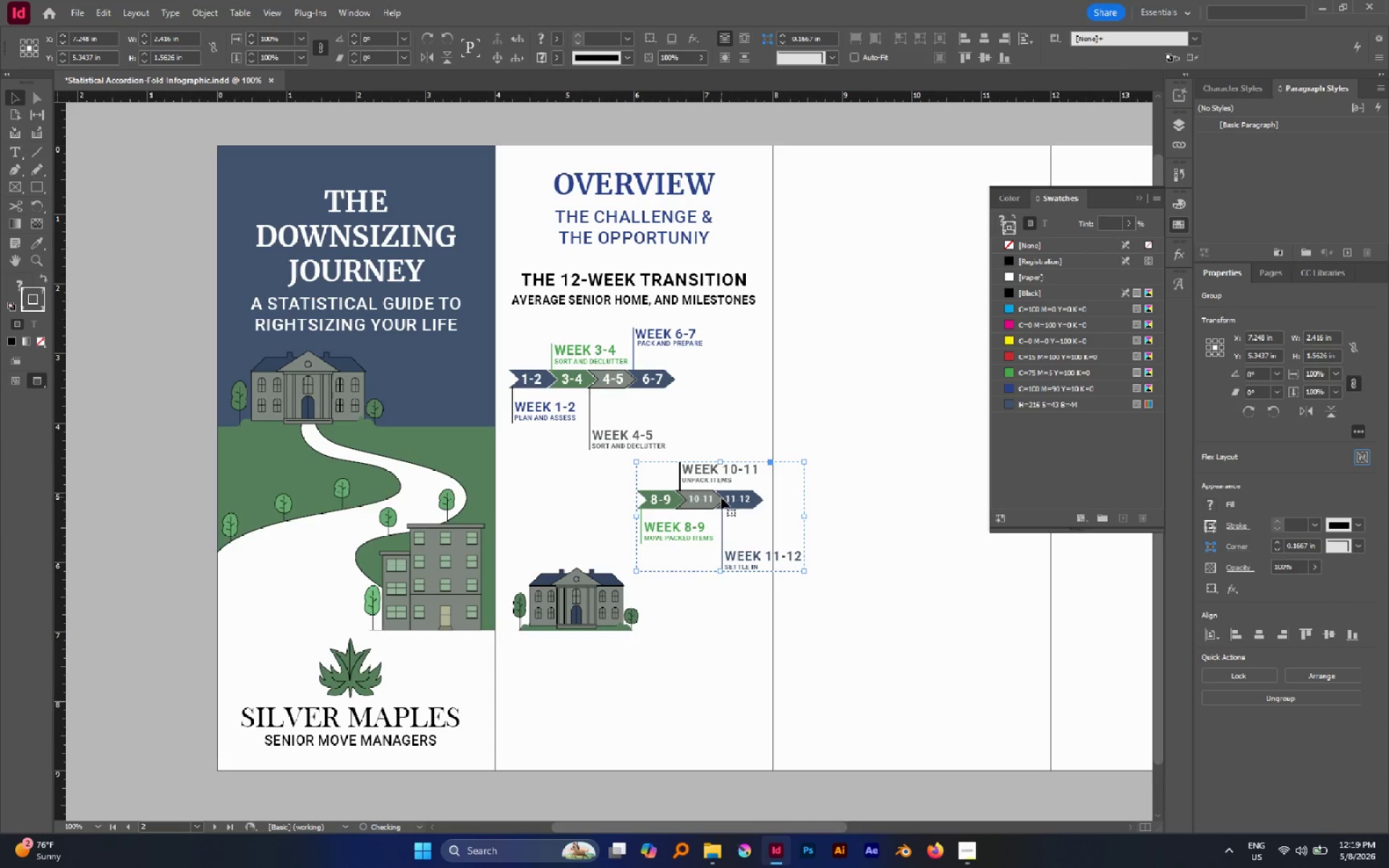 
key(Control+Z)
 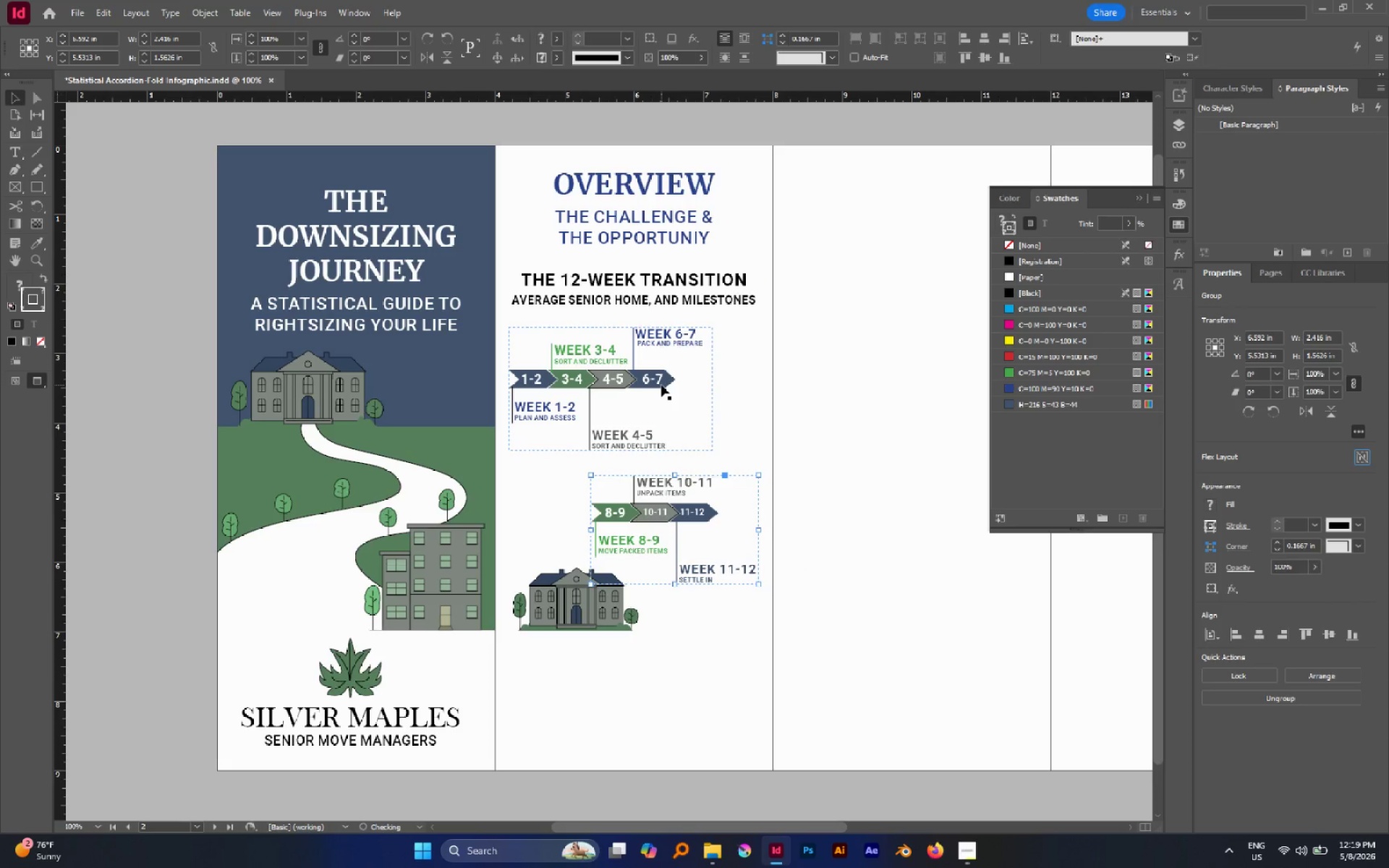 
left_click([661, 385])
 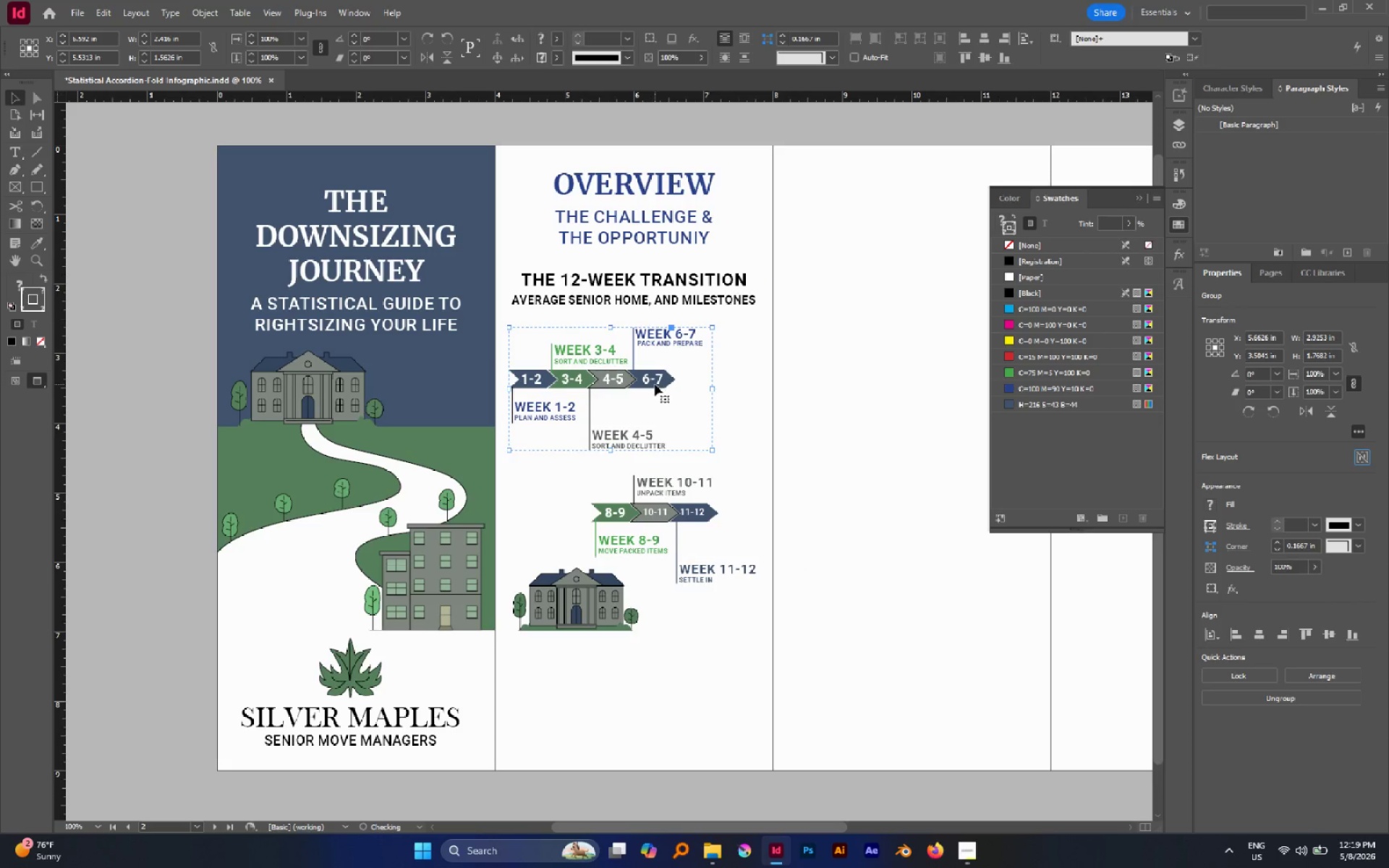 
left_click_drag(start_coordinate=[655, 384], to_coordinate=[659, 337])
 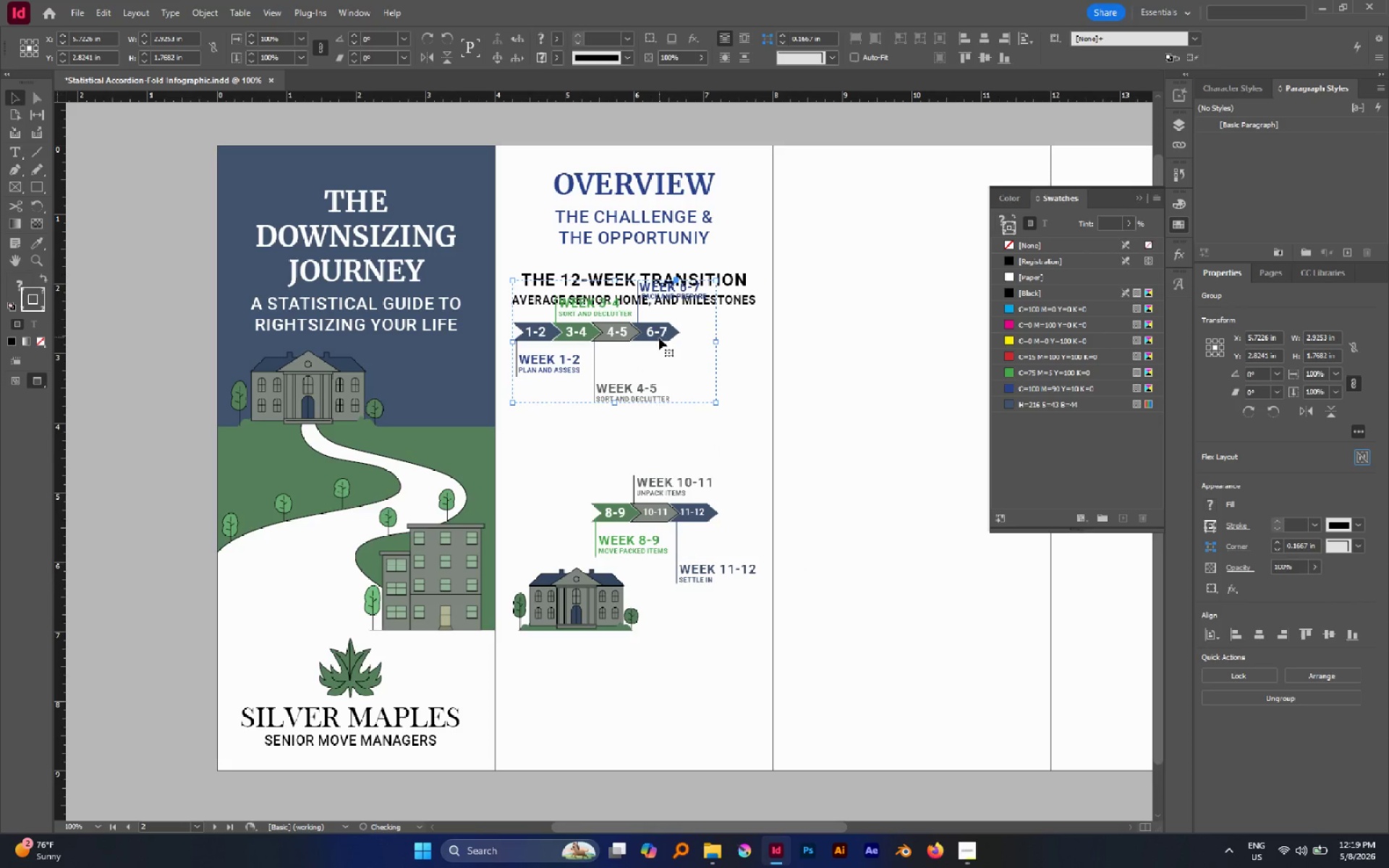 
key(Control+Z)
 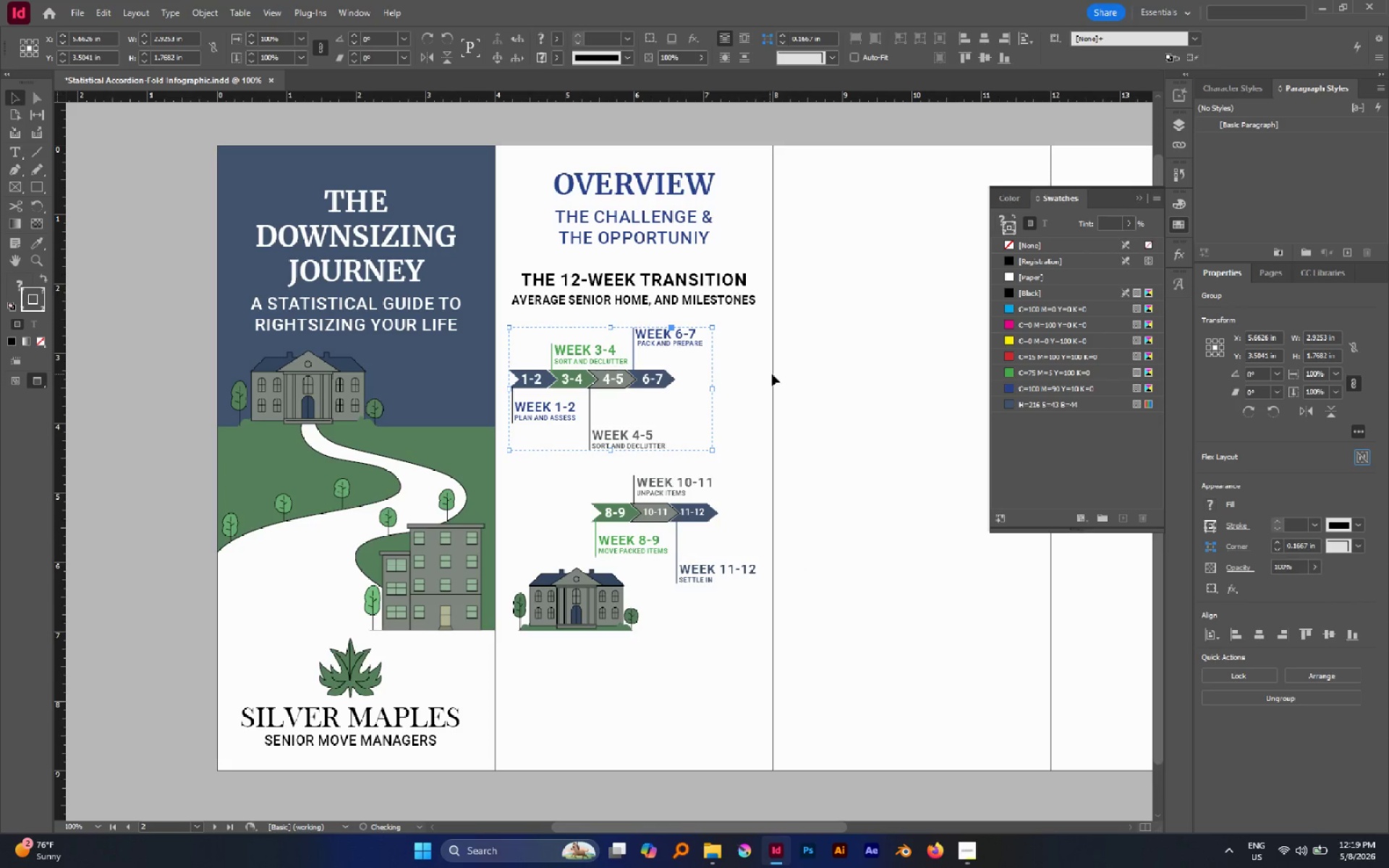 
left_click([772, 374])
 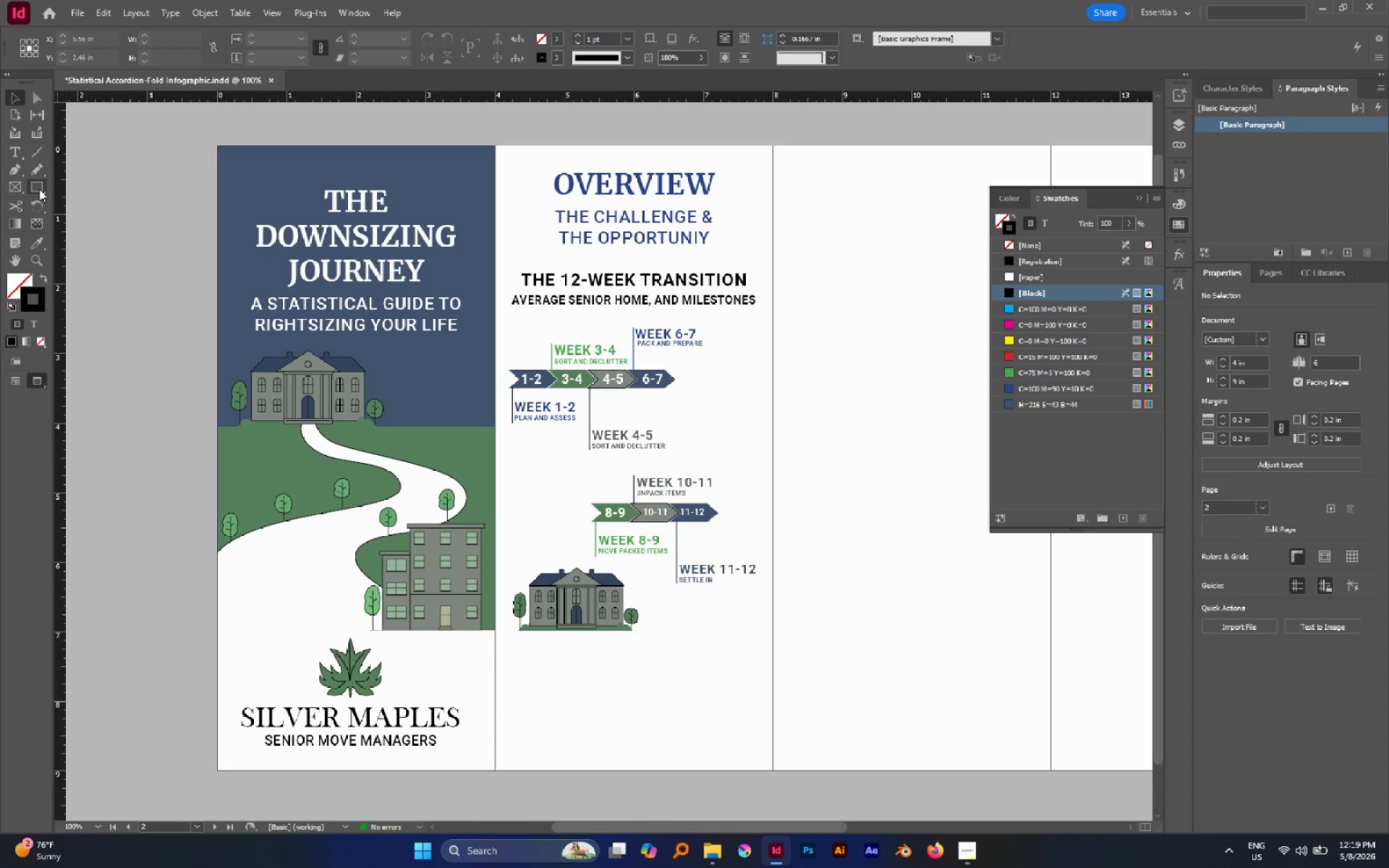 
left_click([39, 189])
 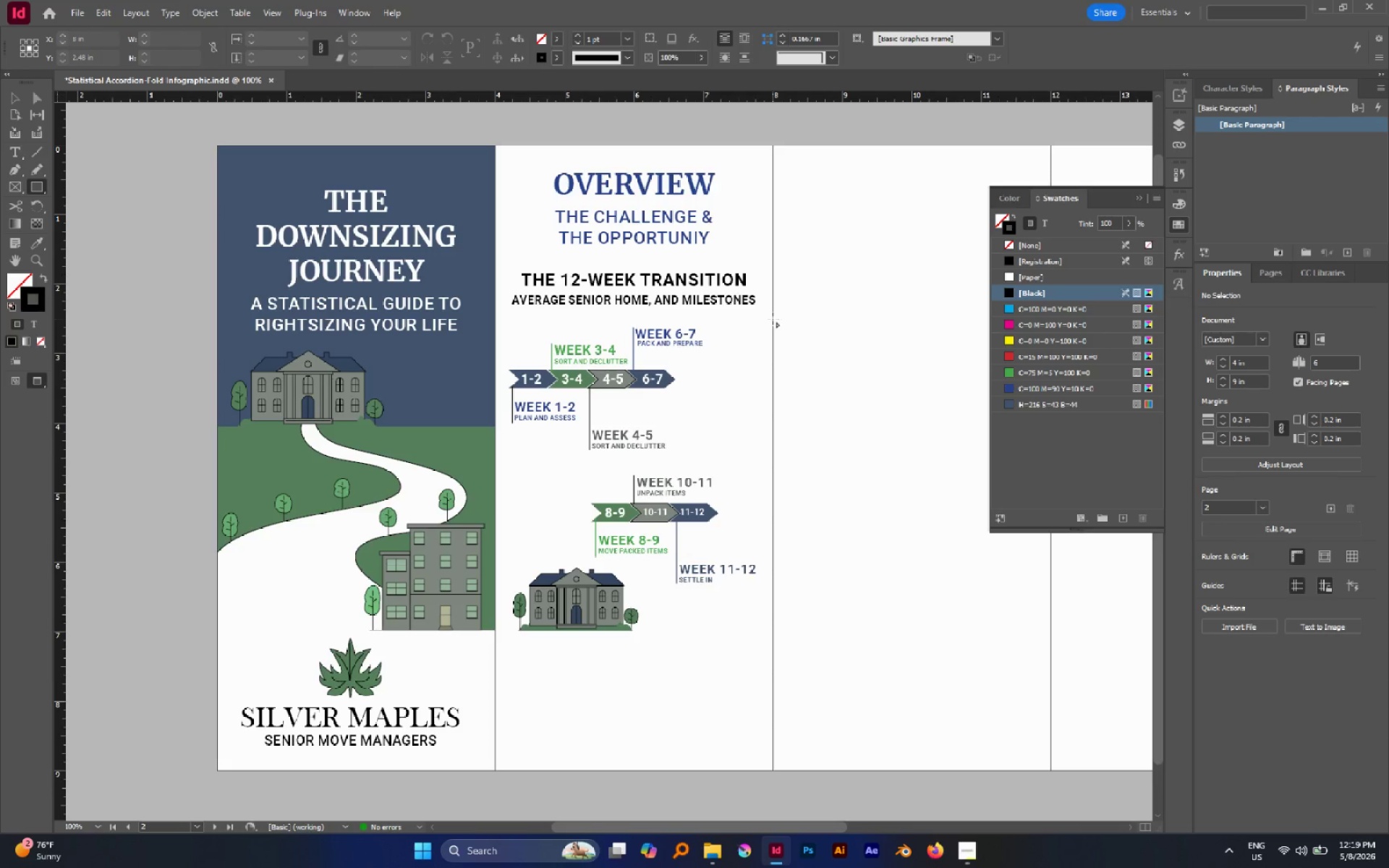 
key(W)
 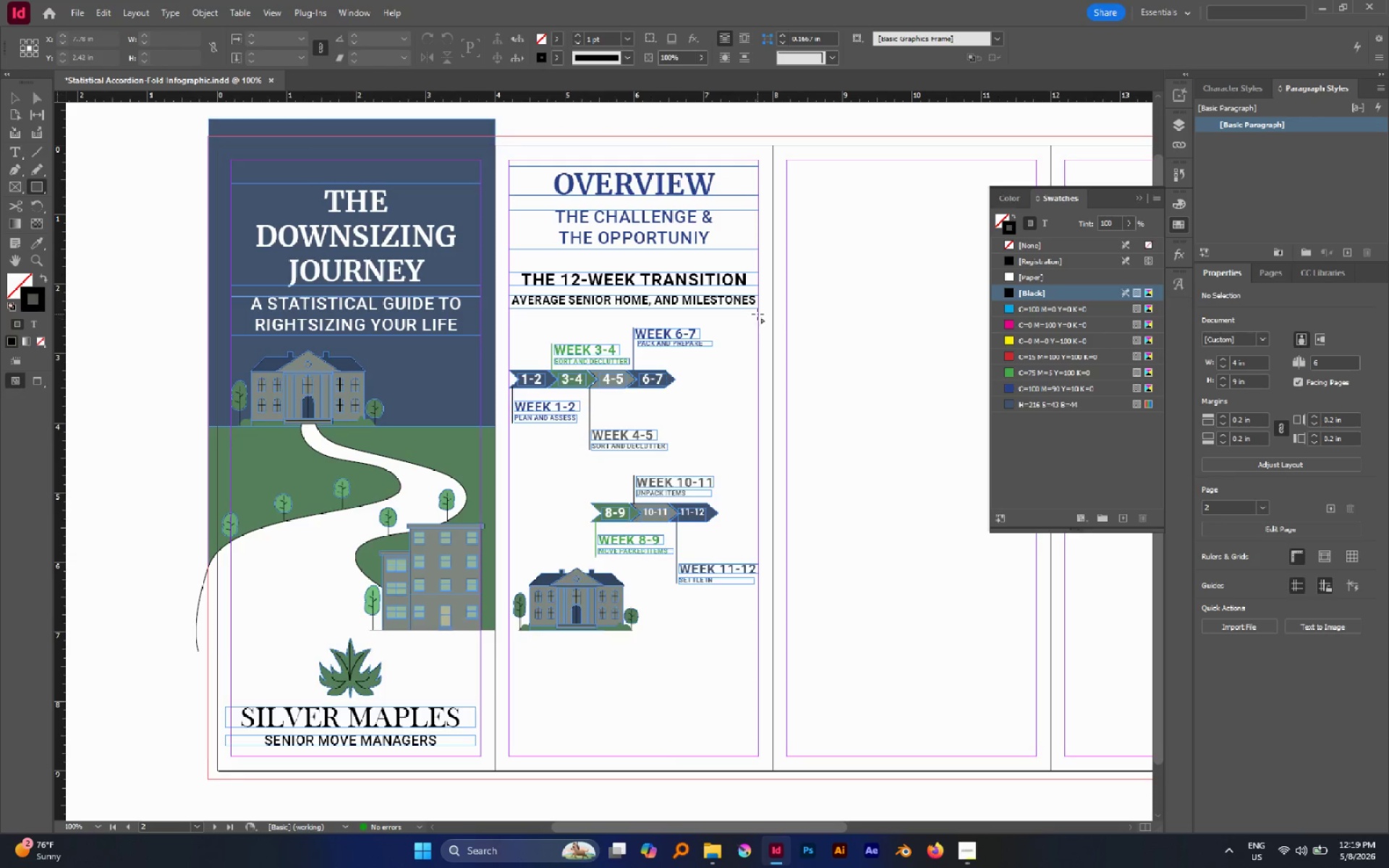 
left_click_drag(start_coordinate=[757, 314], to_coordinate=[496, 469])
 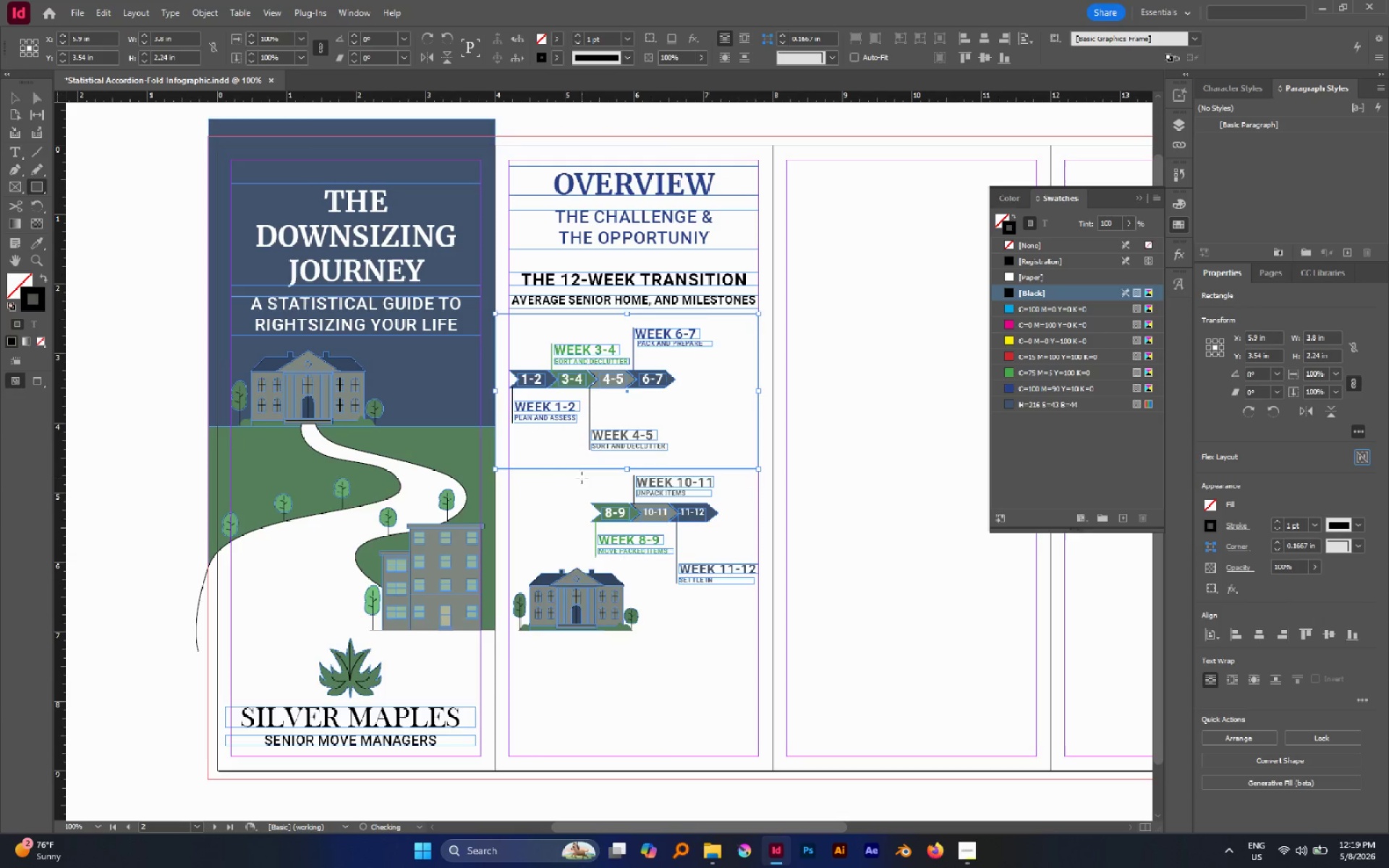 
key(V)
 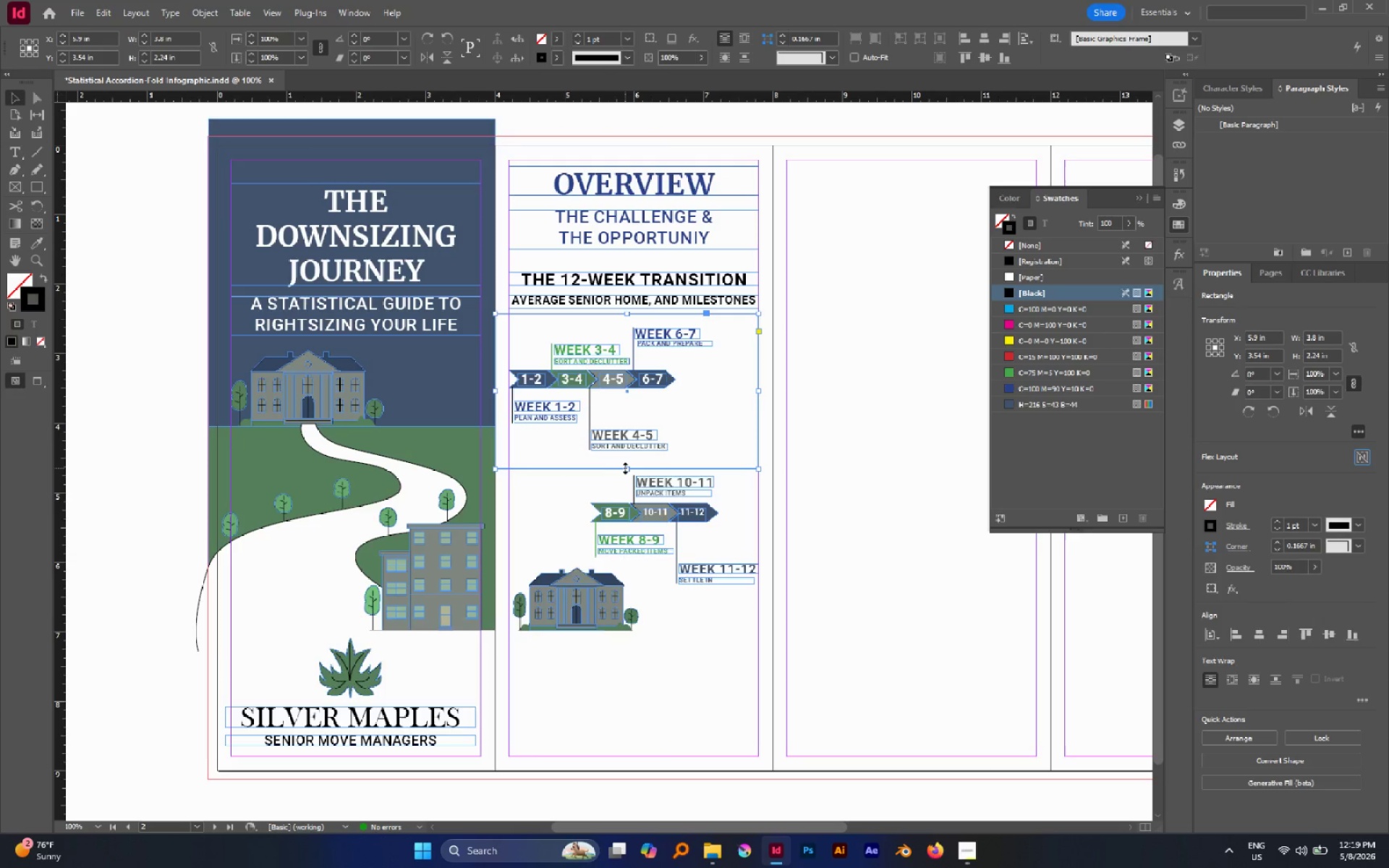 
left_click_drag(start_coordinate=[625, 468], to_coordinate=[626, 460])
 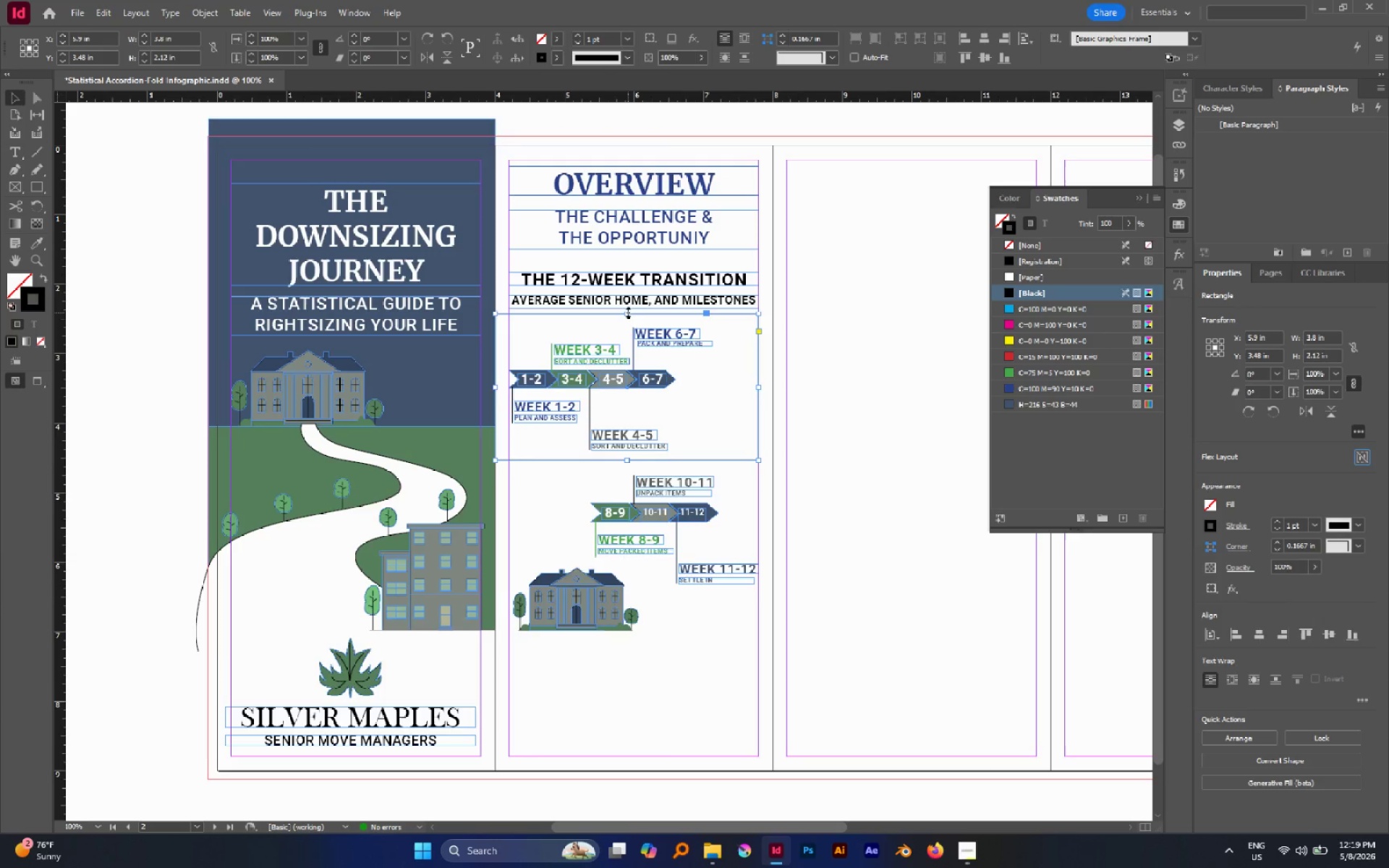 
left_click_drag(start_coordinate=[627, 312], to_coordinate=[628, 320])
 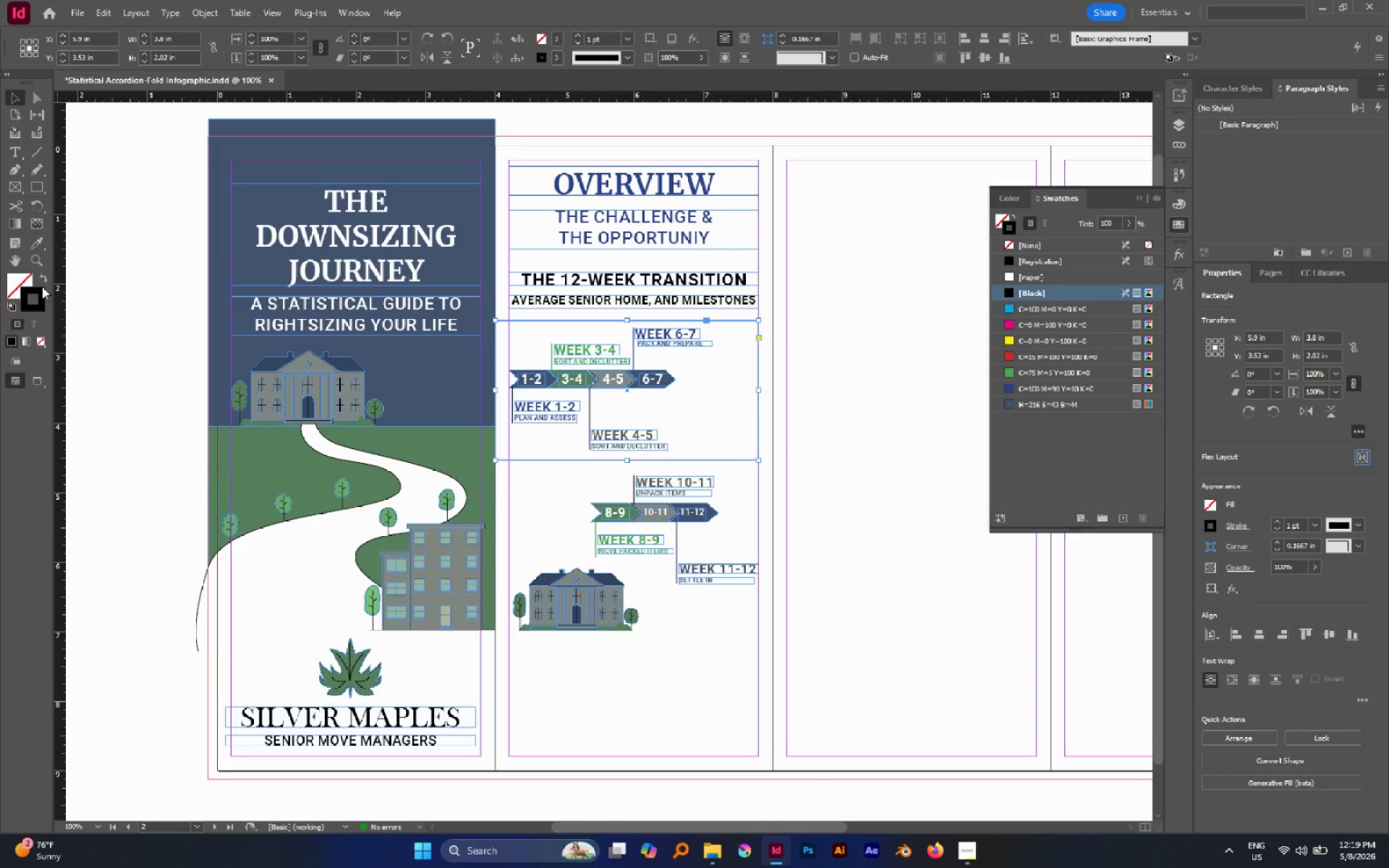 
left_click([42, 281])
 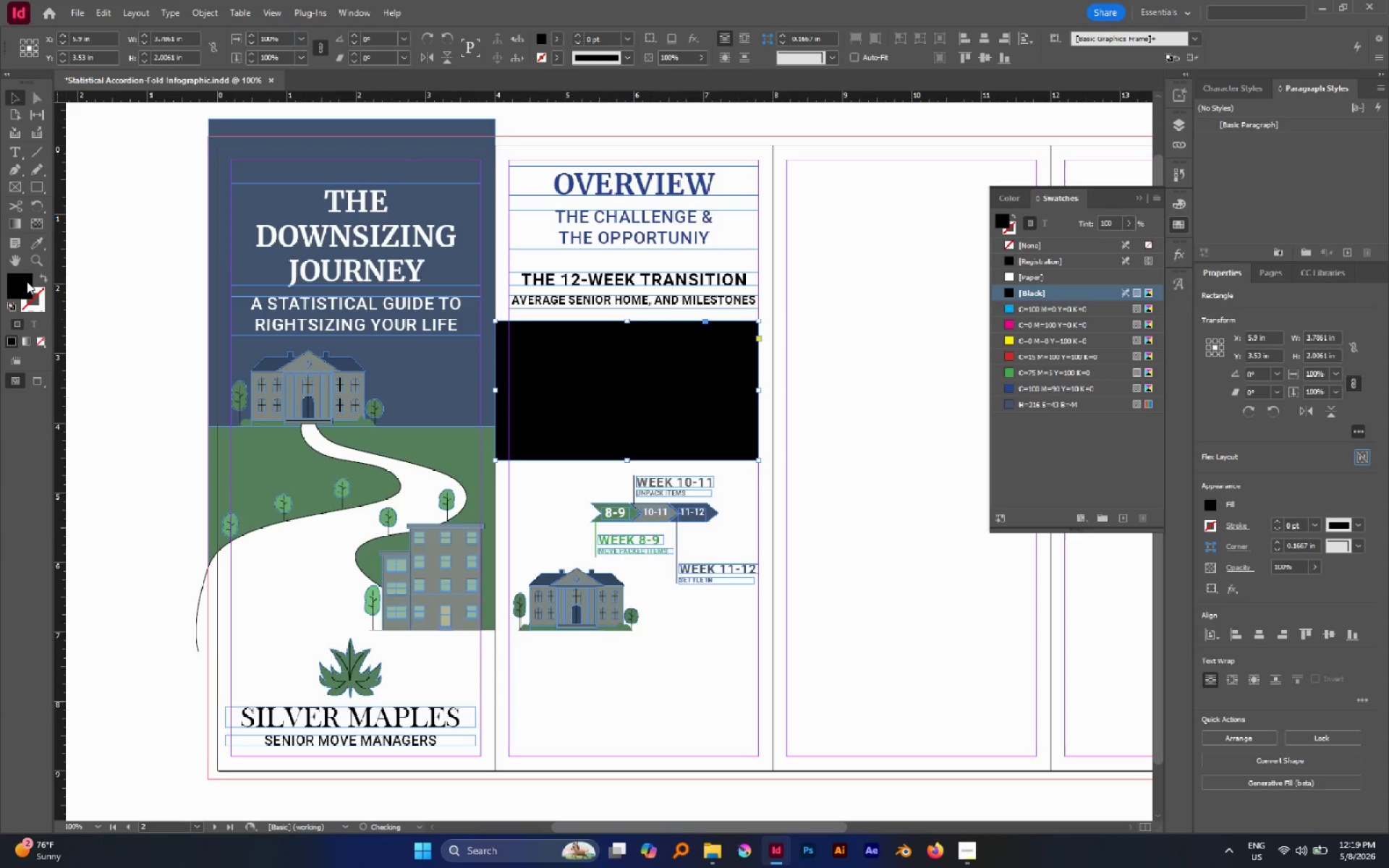 
double_click([27, 281])
 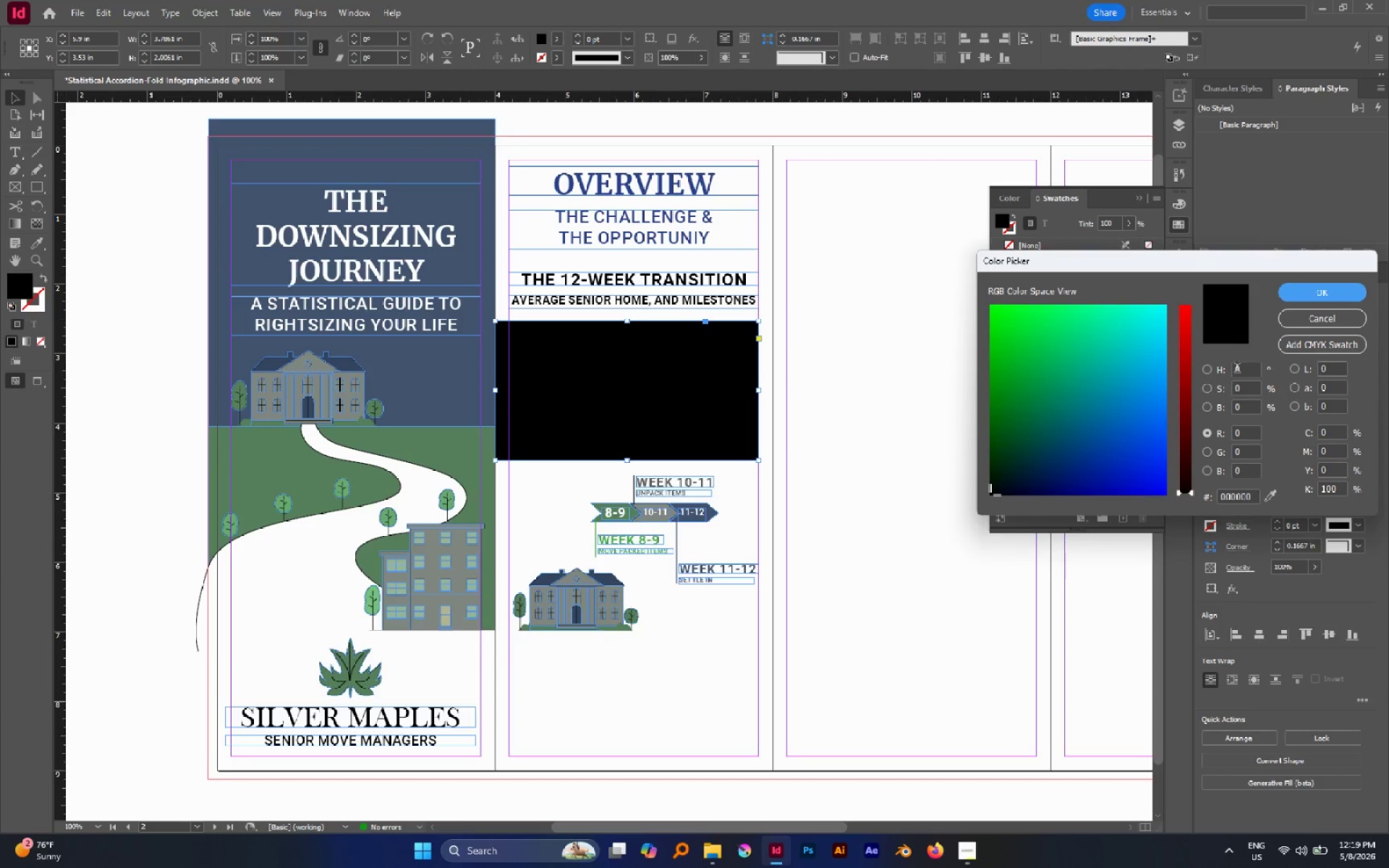 
left_click([1214, 371])
 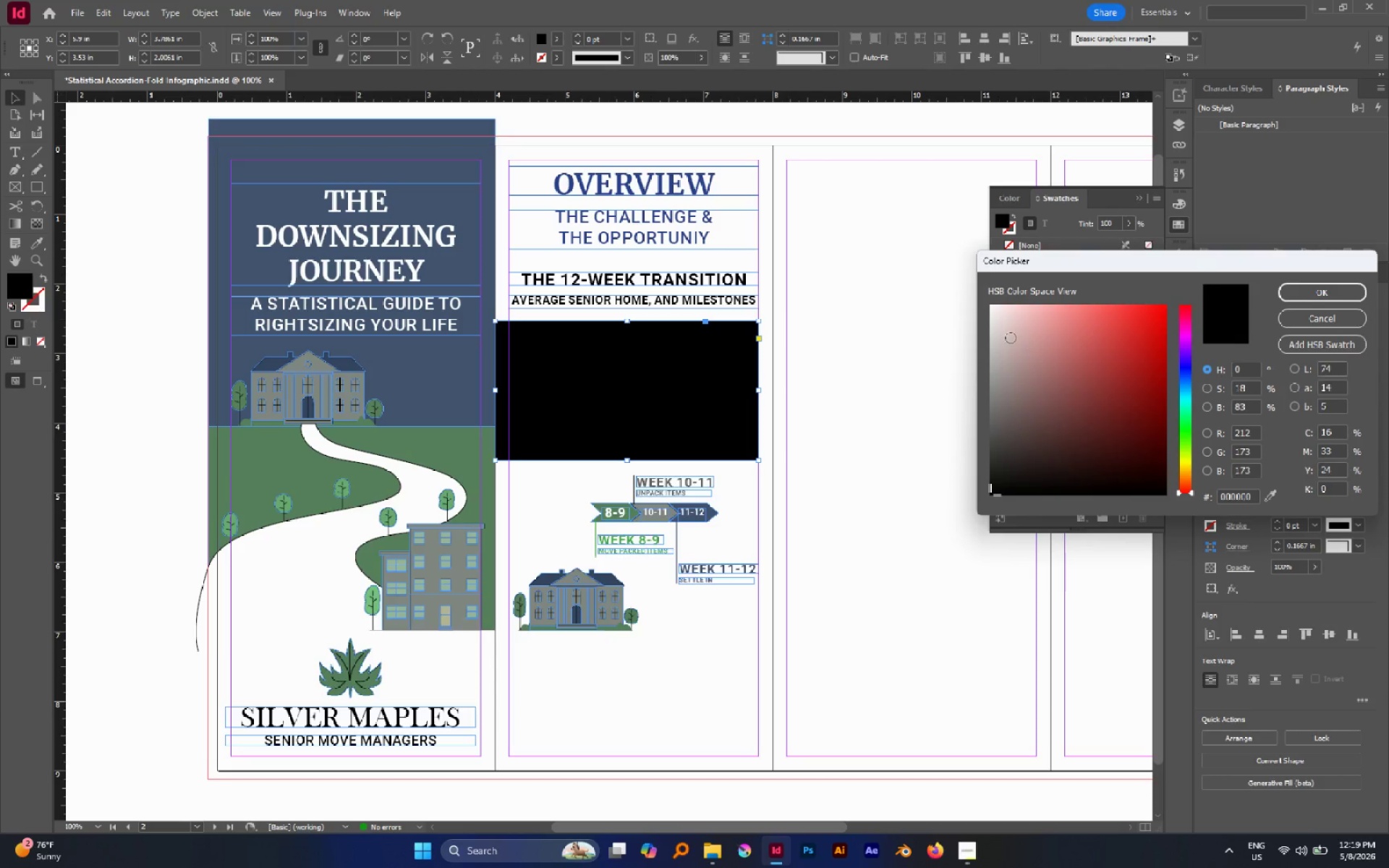 
left_click_drag(start_coordinate=[1022, 336], to_coordinate=[943, 343])
 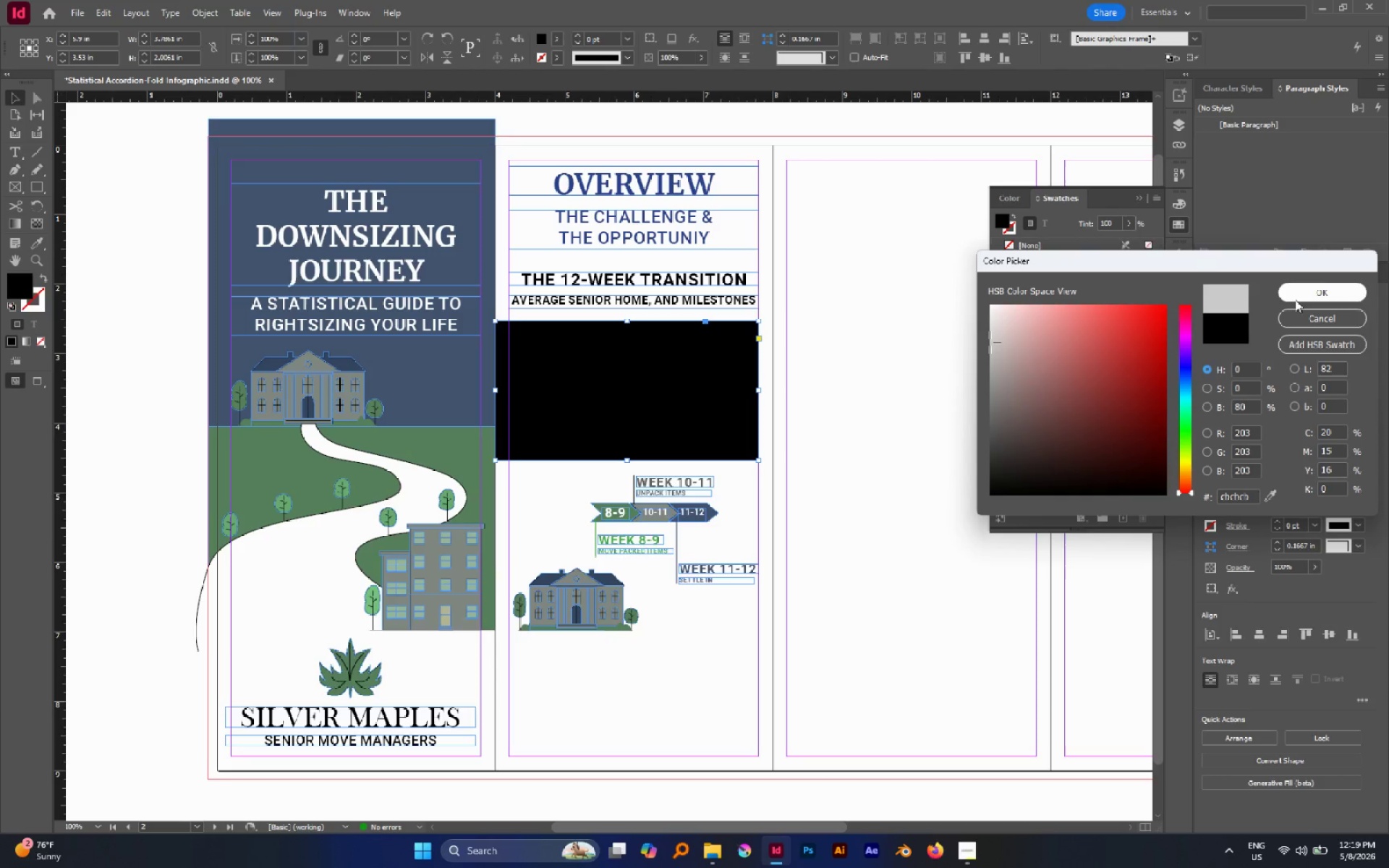 
left_click([1295, 299])
 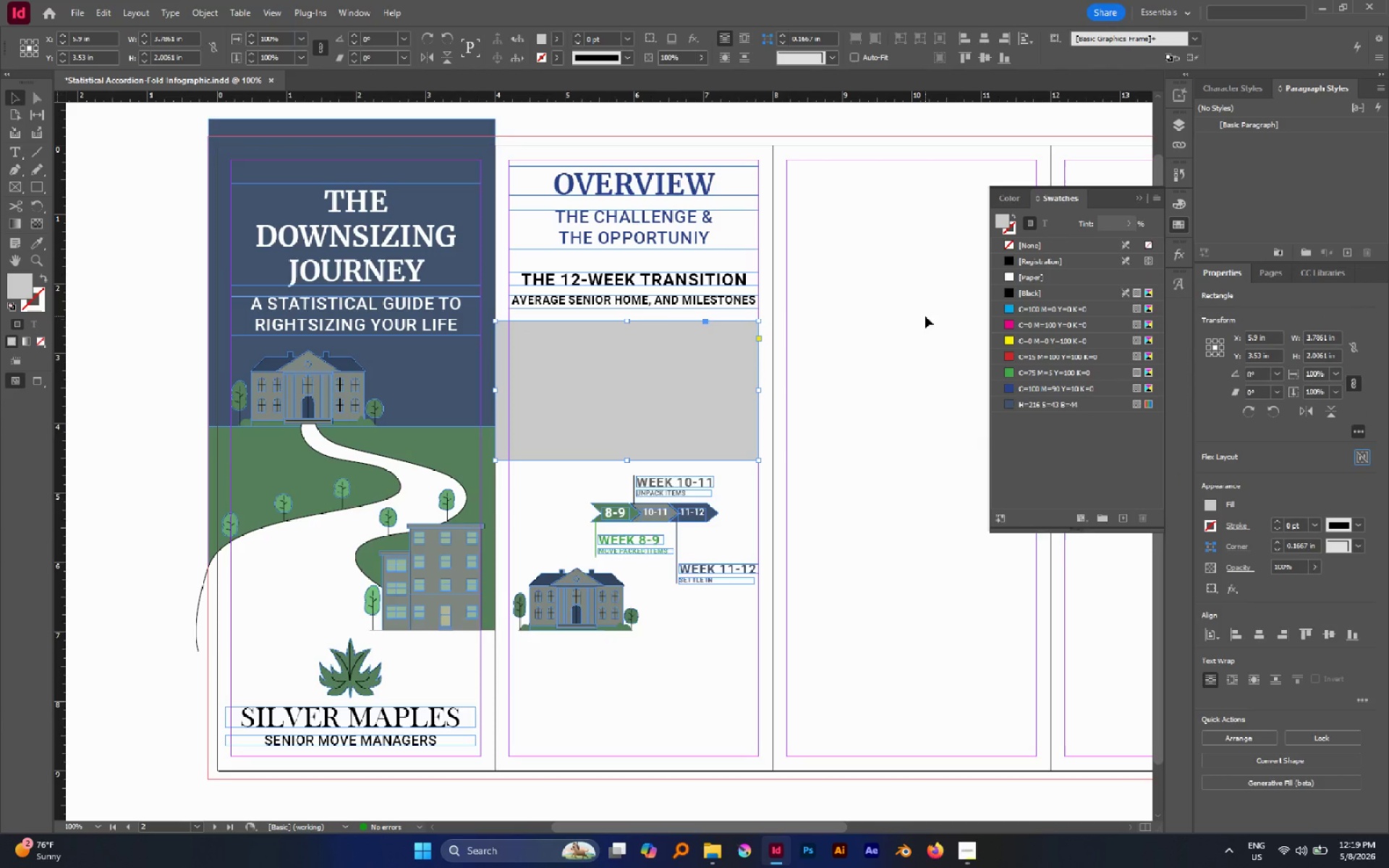 
key(Control+Shift+BracketLeft)
 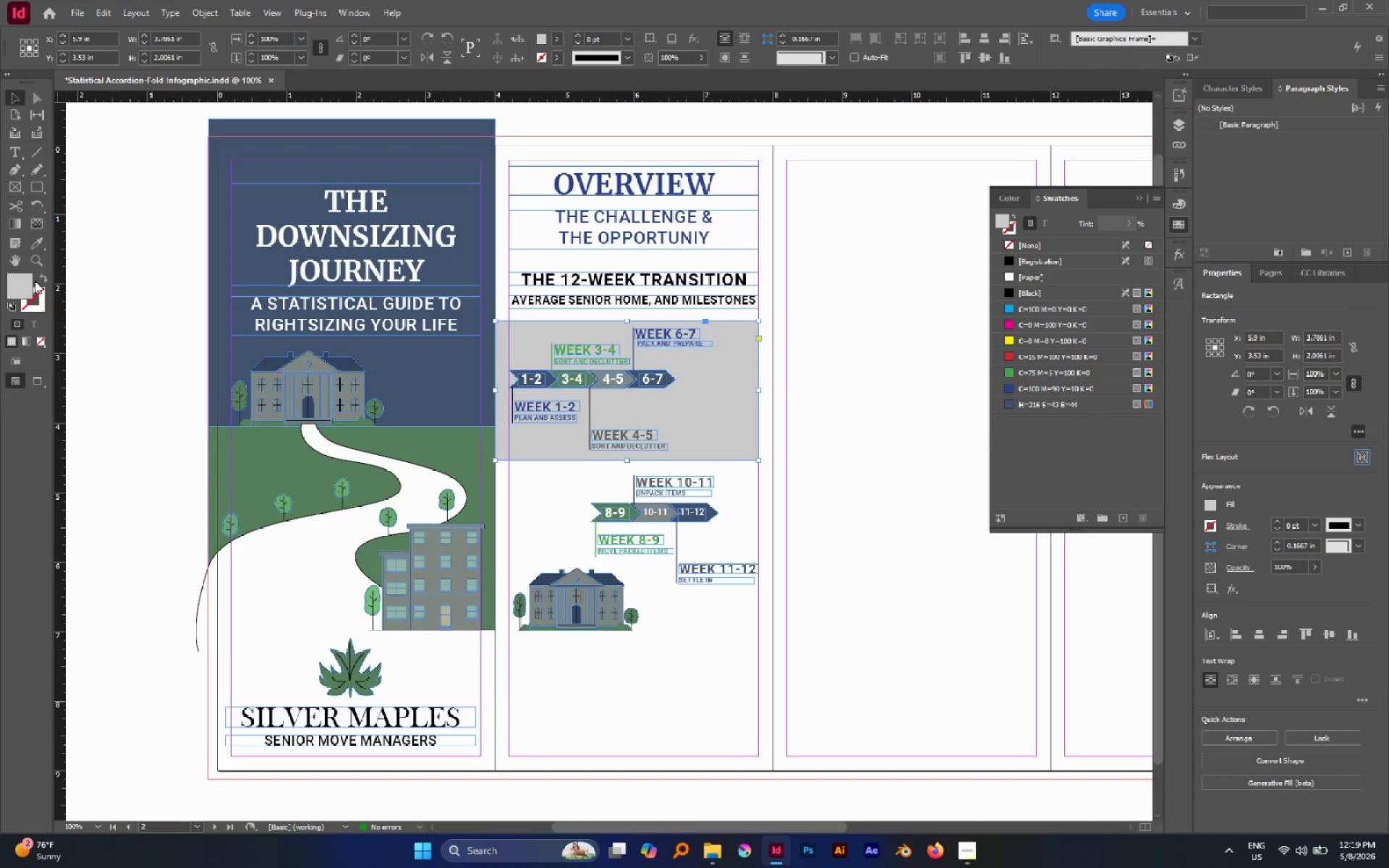 
double_click([22, 285])
 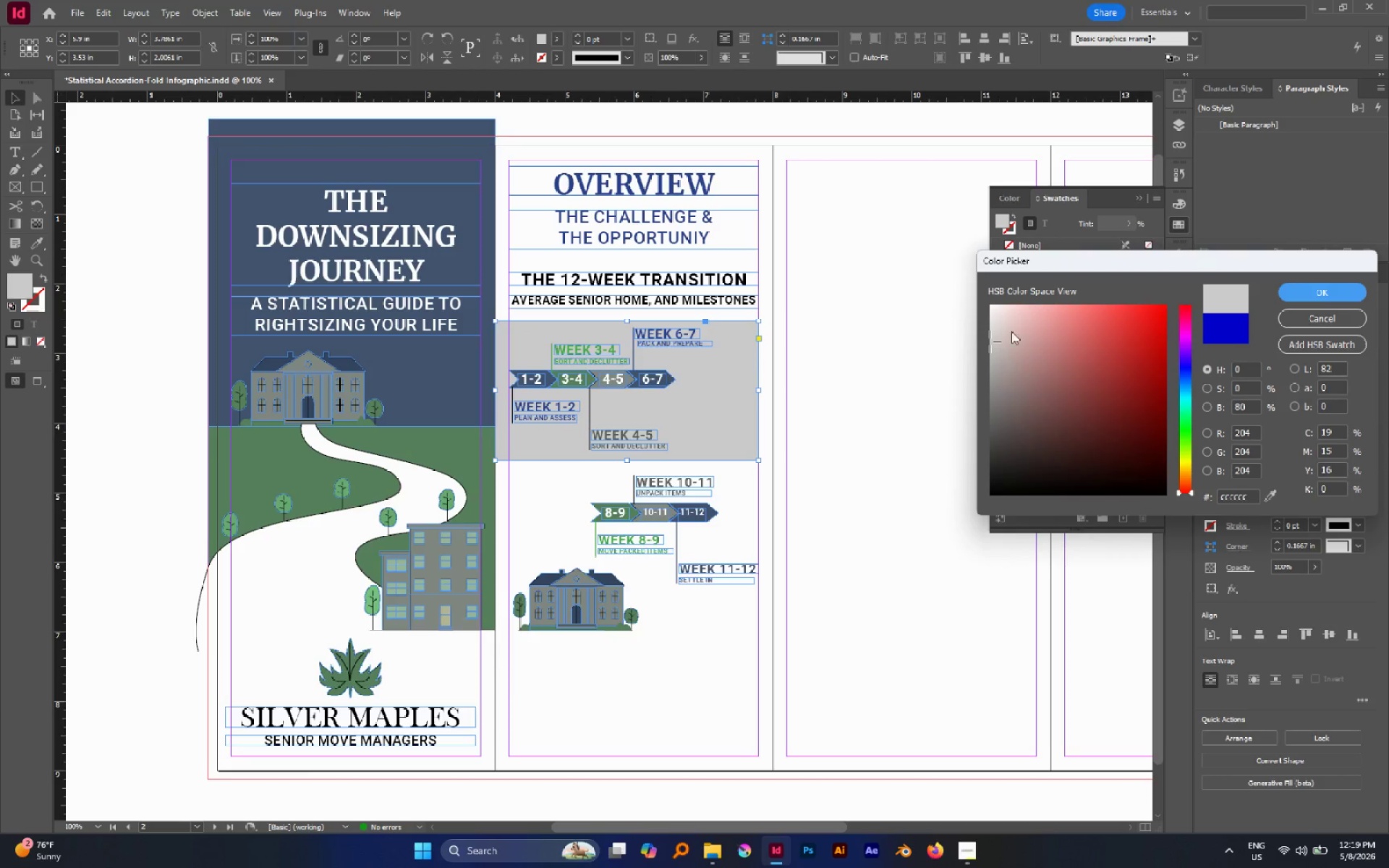 
left_click_drag(start_coordinate=[1006, 321], to_coordinate=[950, 321])
 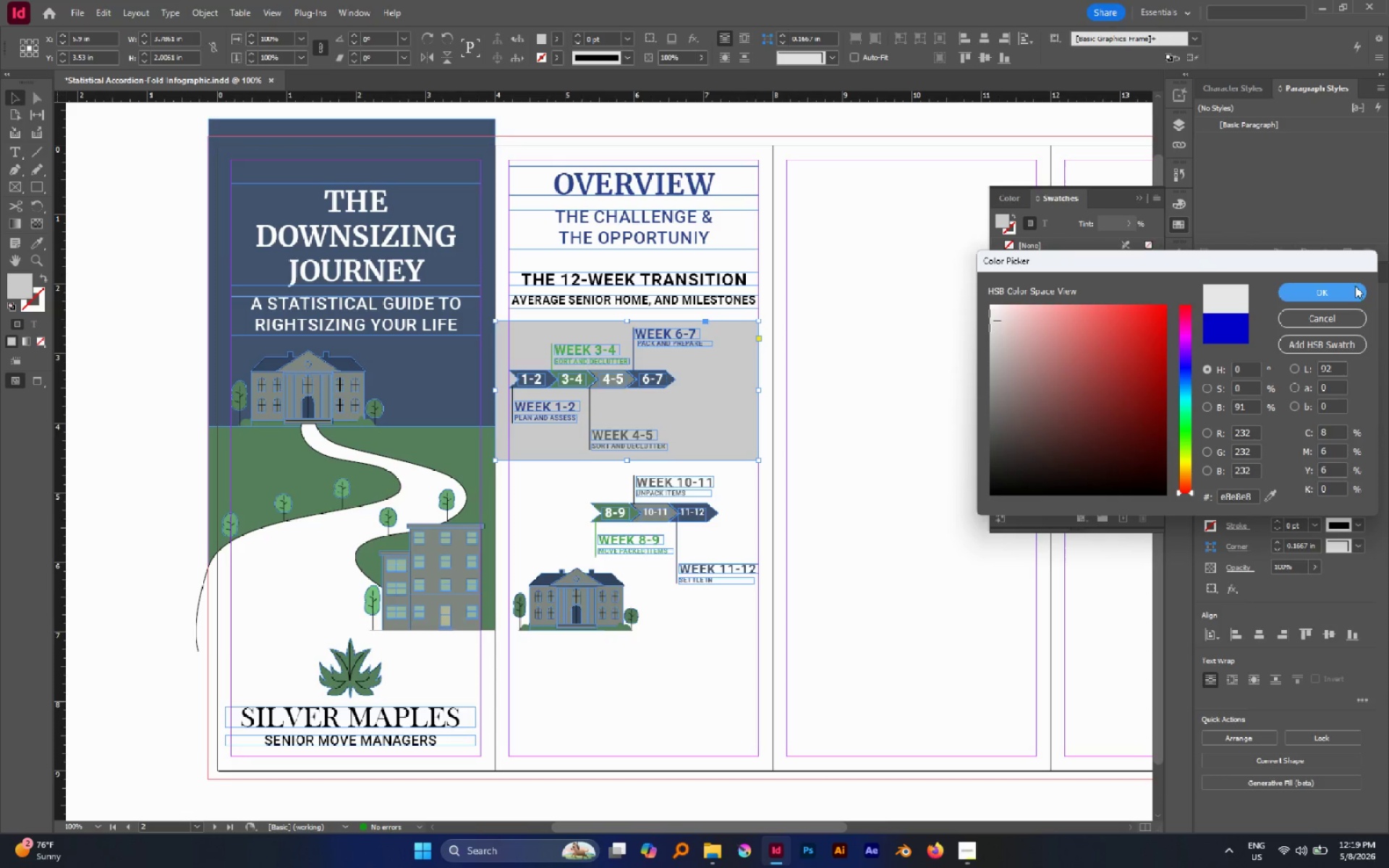 
left_click([1355, 286])
 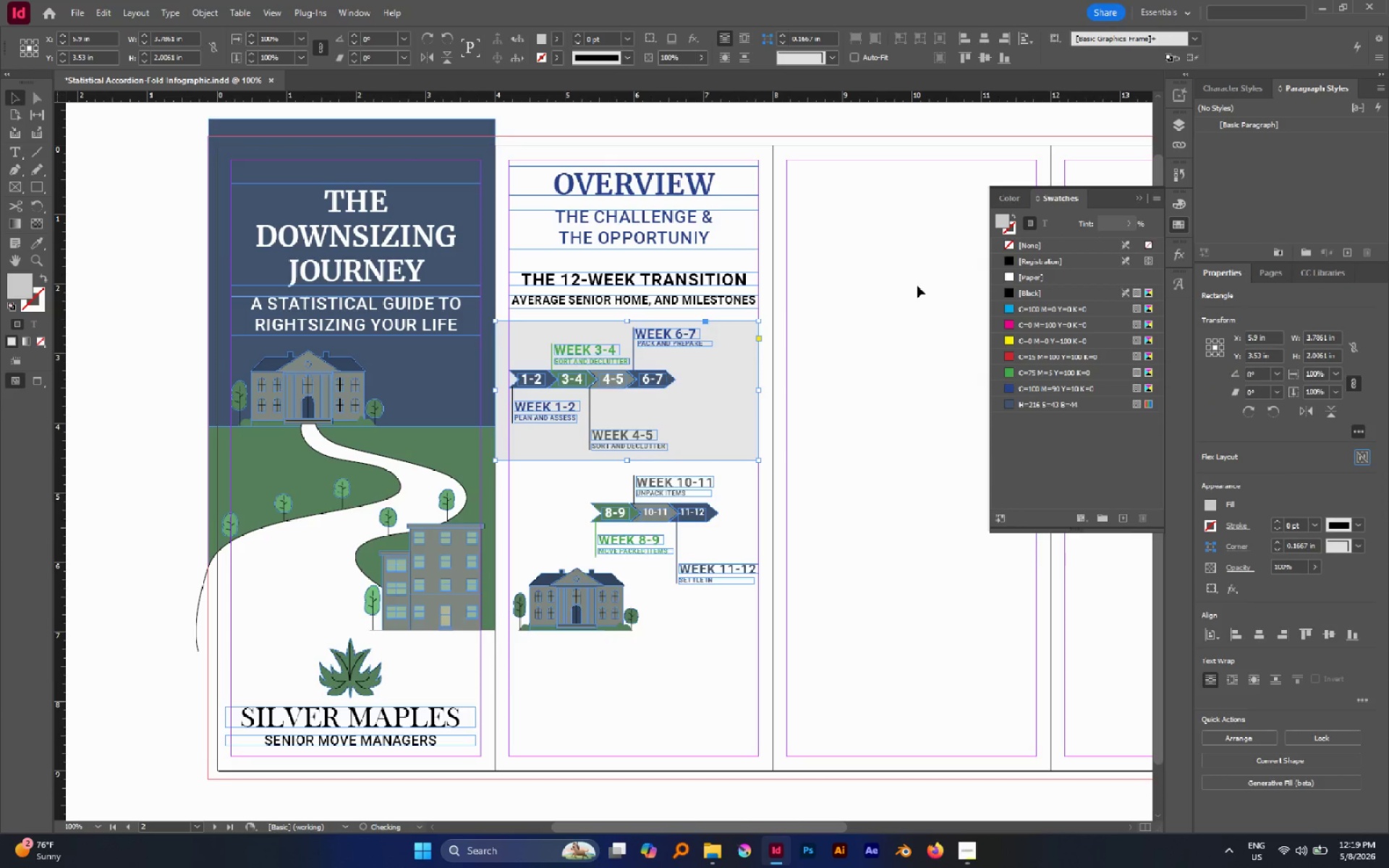 
left_click([917, 286])
 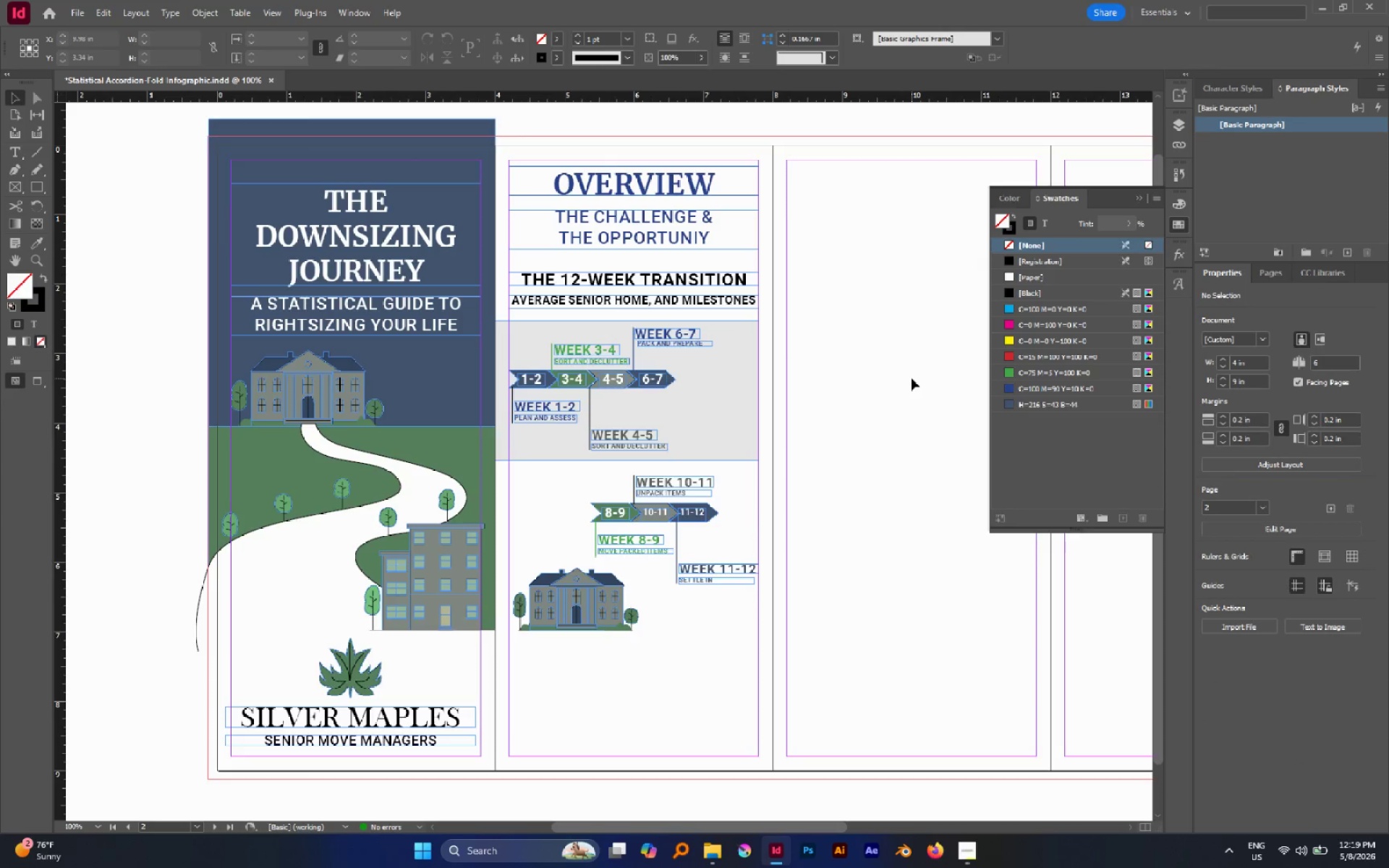 
scroll: coordinate [912, 380], scroll_direction: down, amount: 1.0
 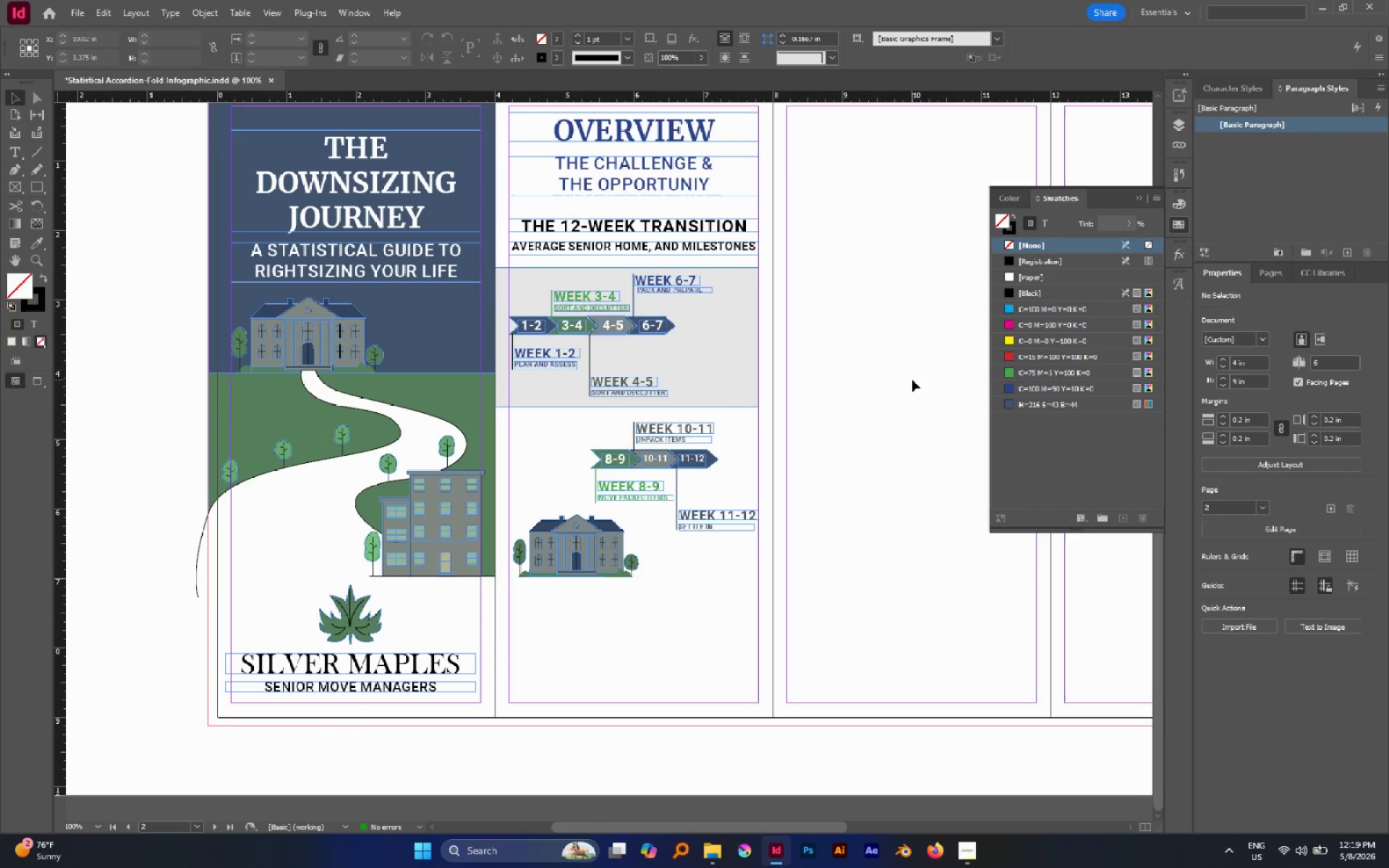 
key(W)
 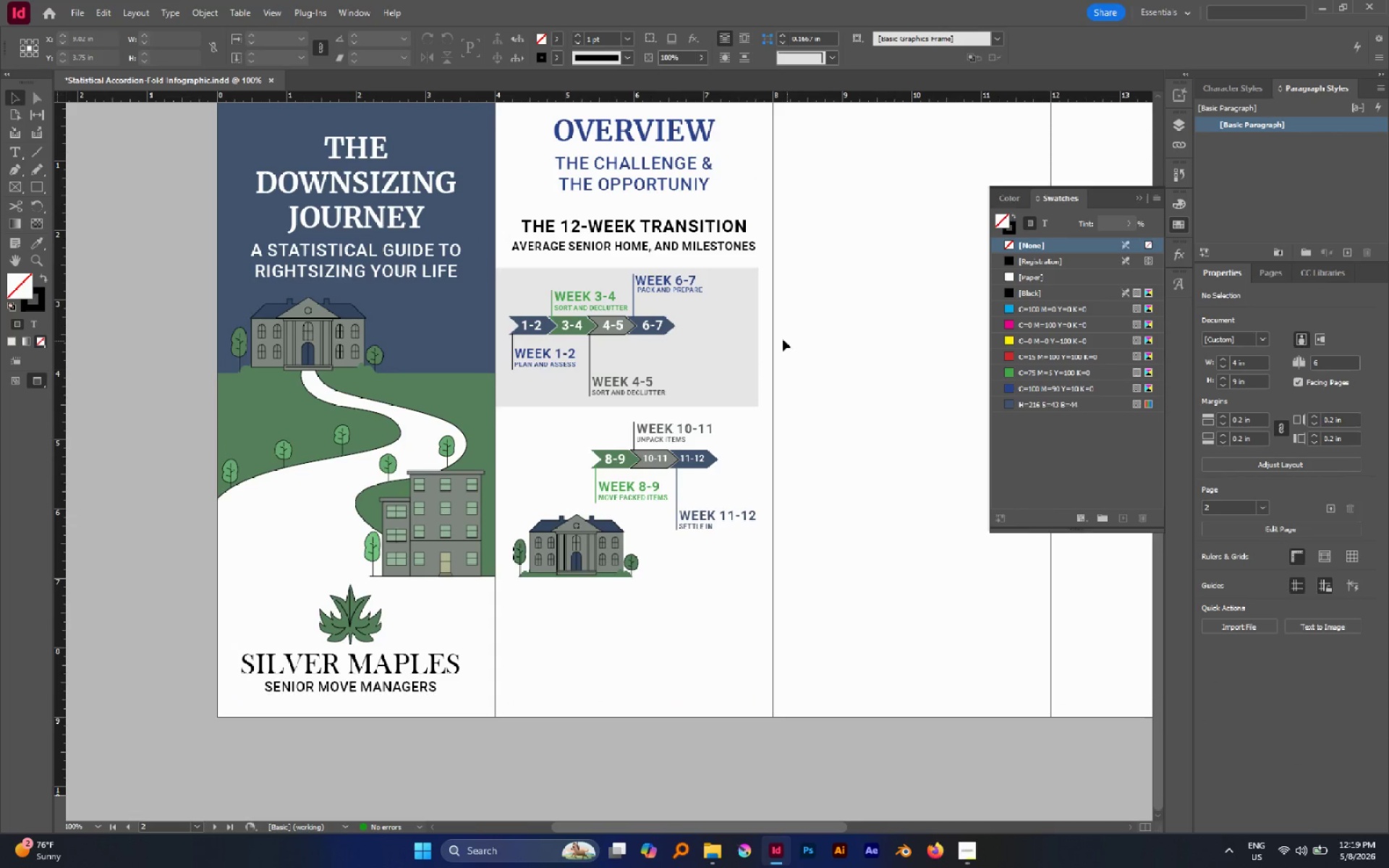 
left_click([729, 328])
 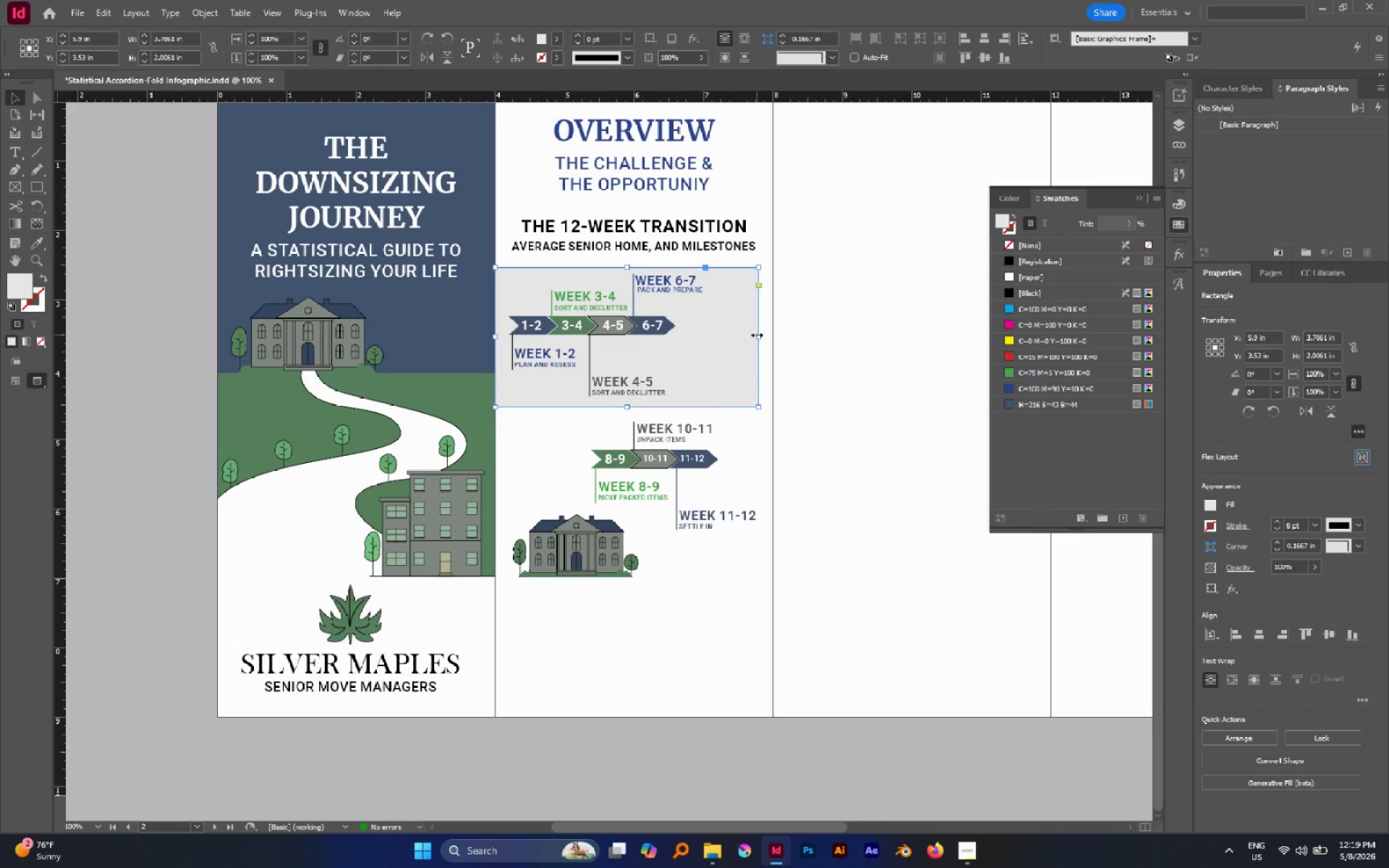 
left_click_drag(start_coordinate=[757, 335], to_coordinate=[773, 342])
 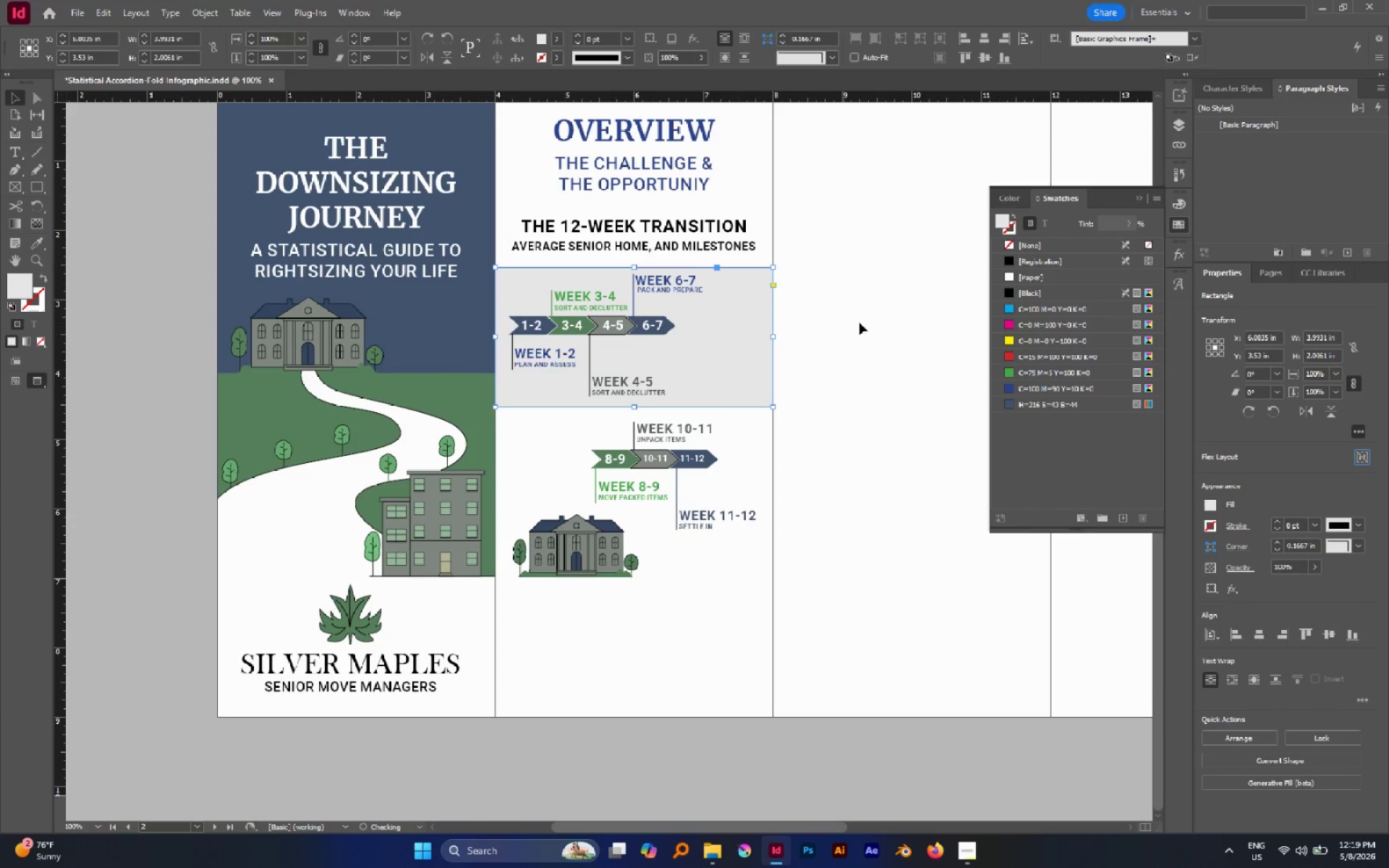 
left_click([859, 323])
 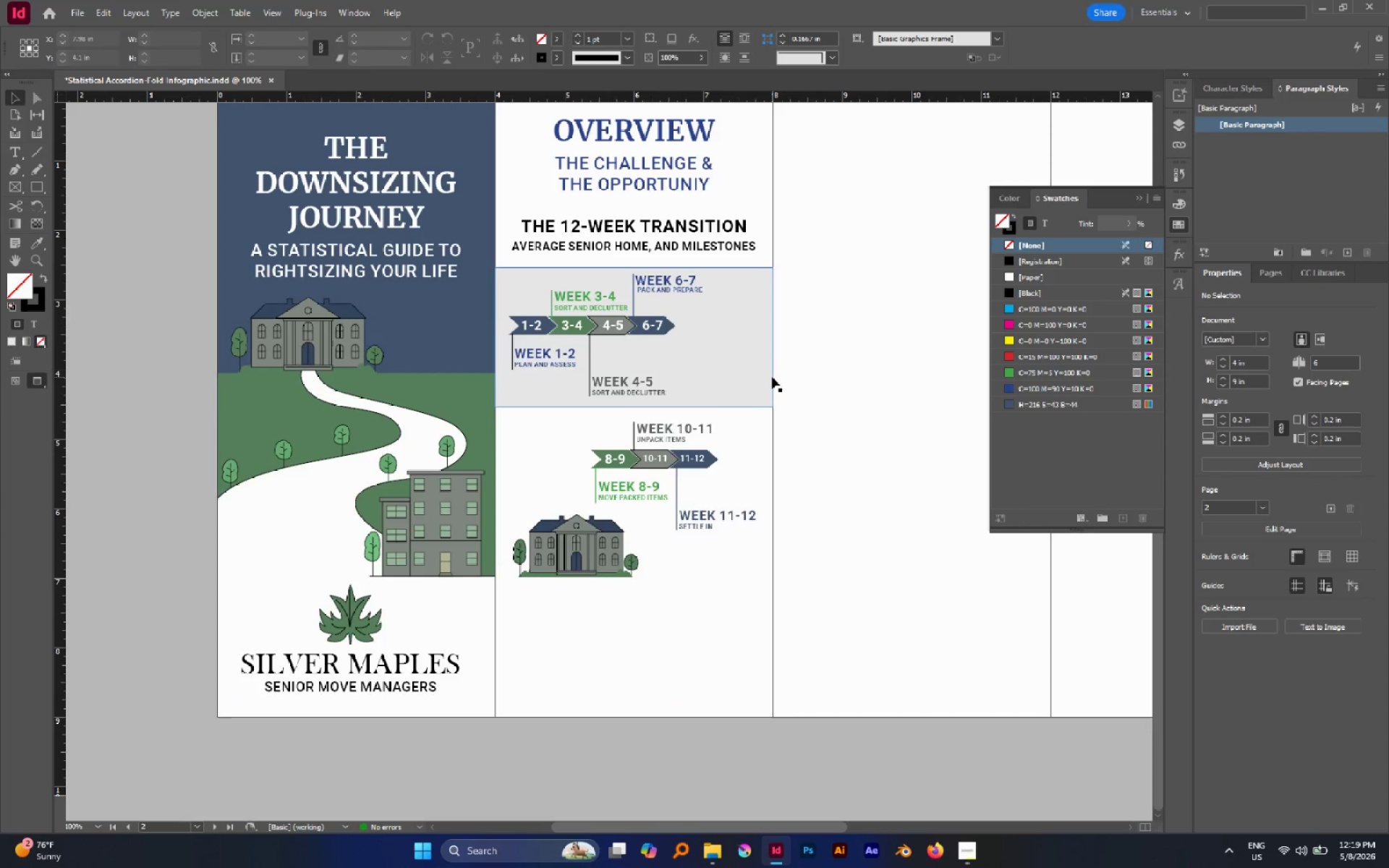 
key(W)
 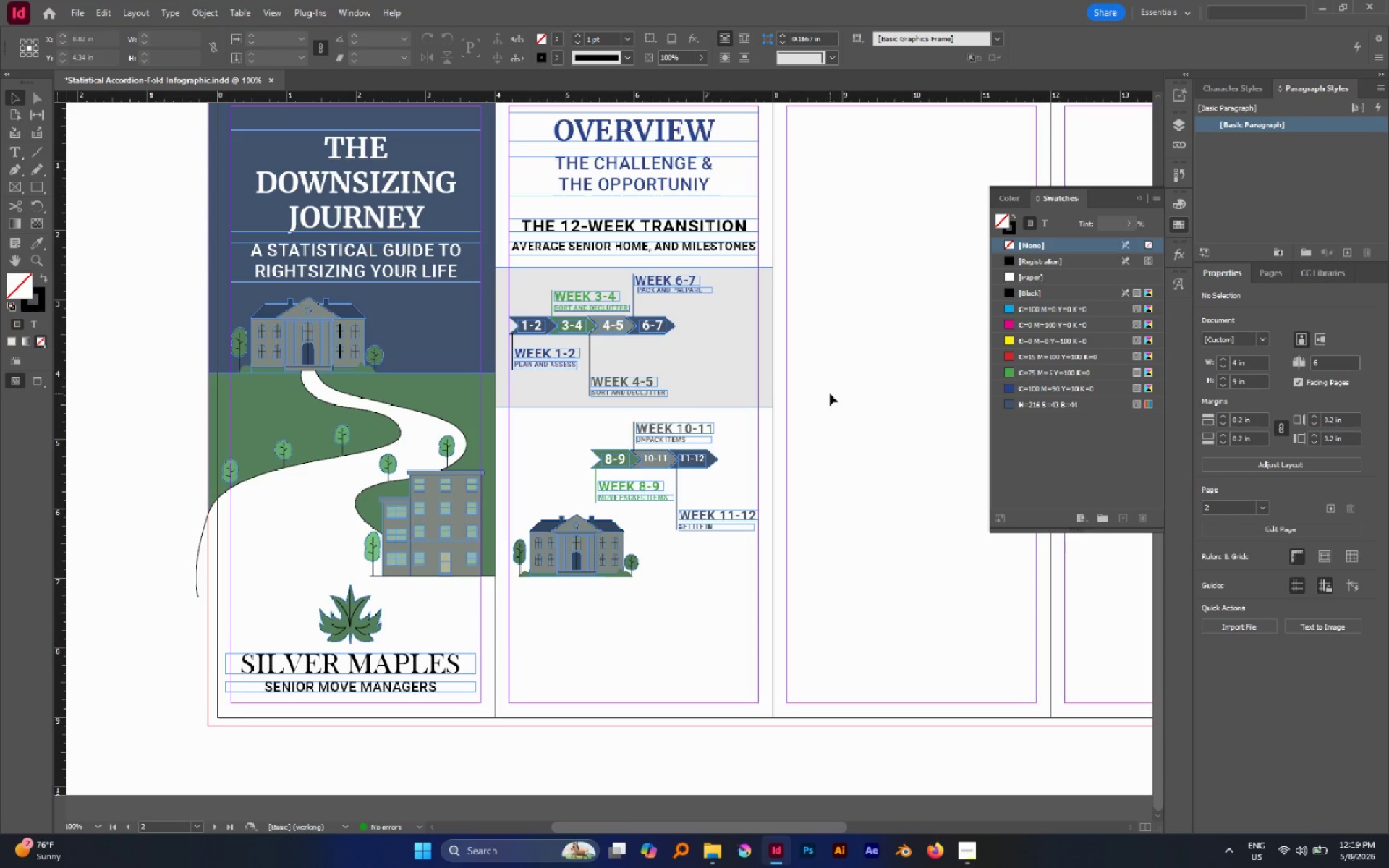 
scroll: coordinate [830, 393], scroll_direction: up, amount: 2.0
 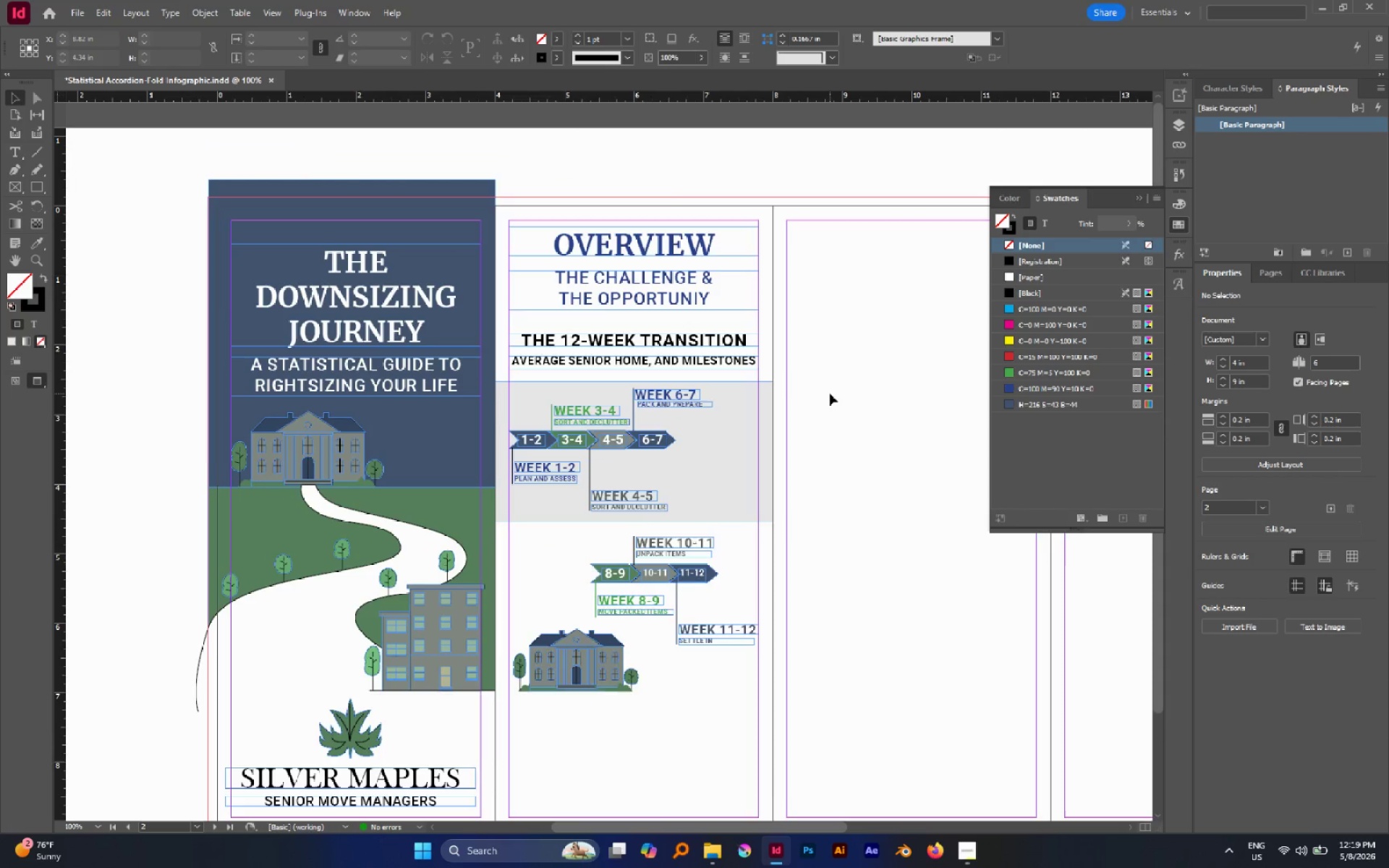 
type(ww)
 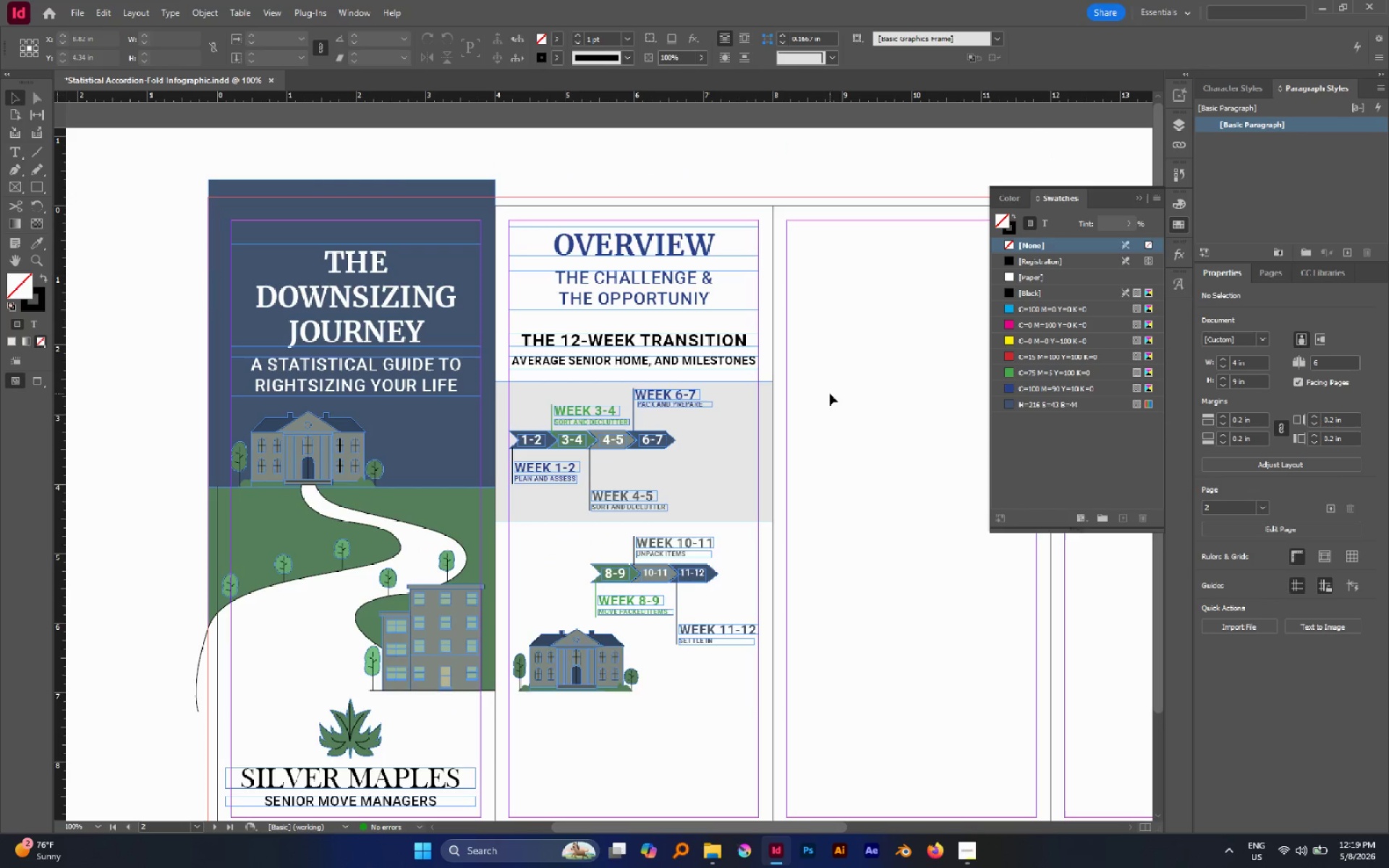 
scroll: coordinate [830, 393], scroll_direction: down, amount: 3.0
 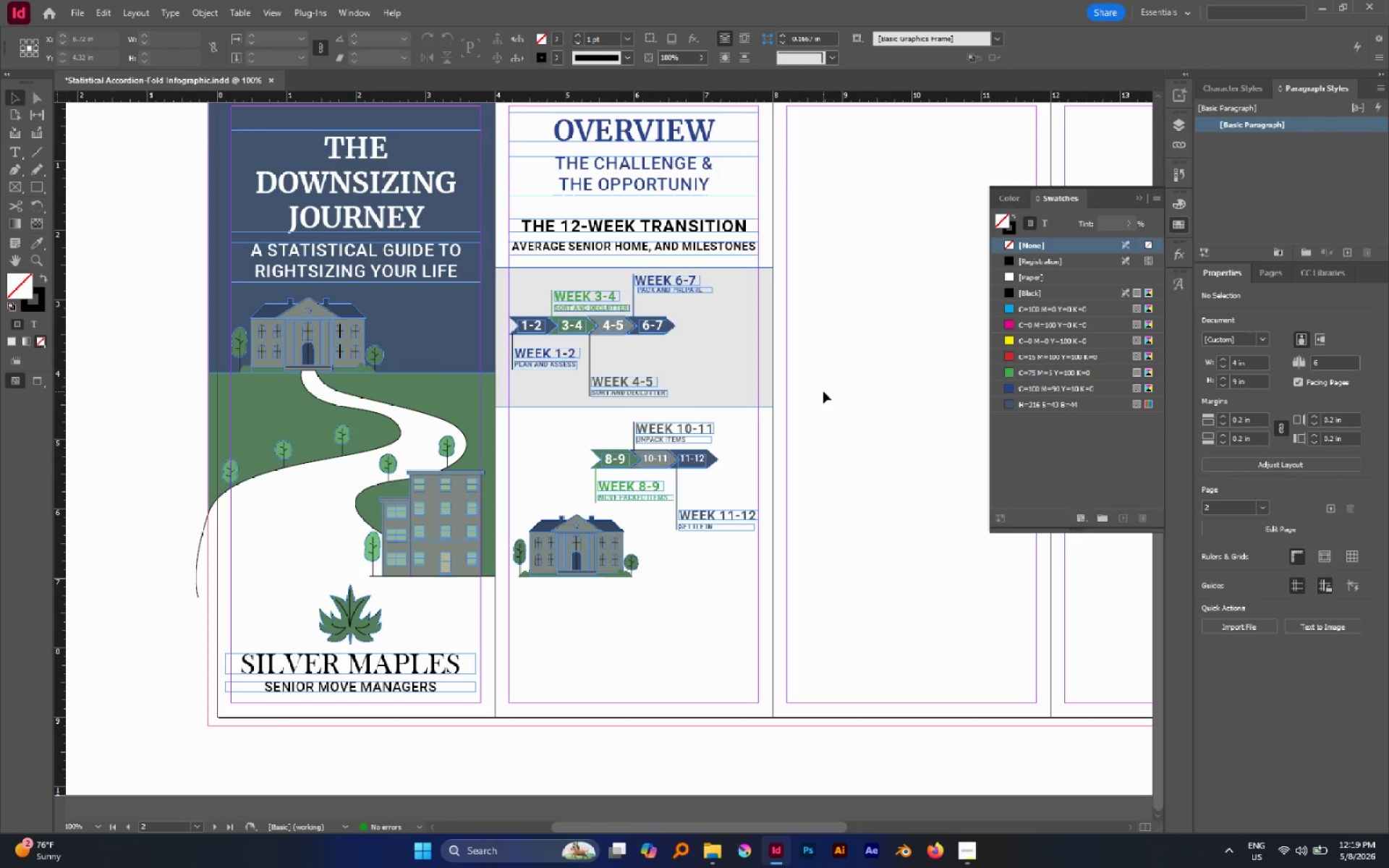 
wait(11.84)
 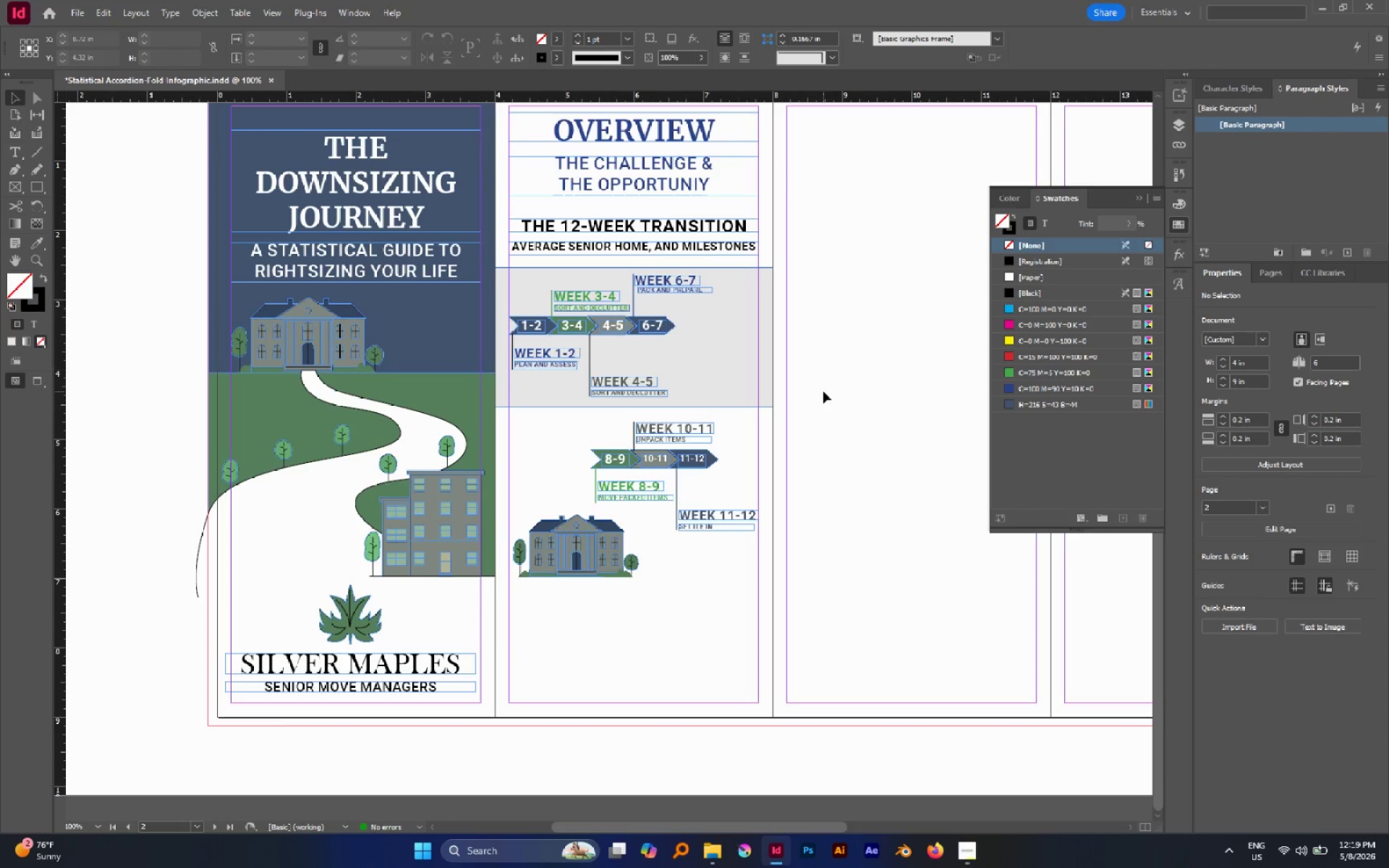 
left_click([705, 582])
 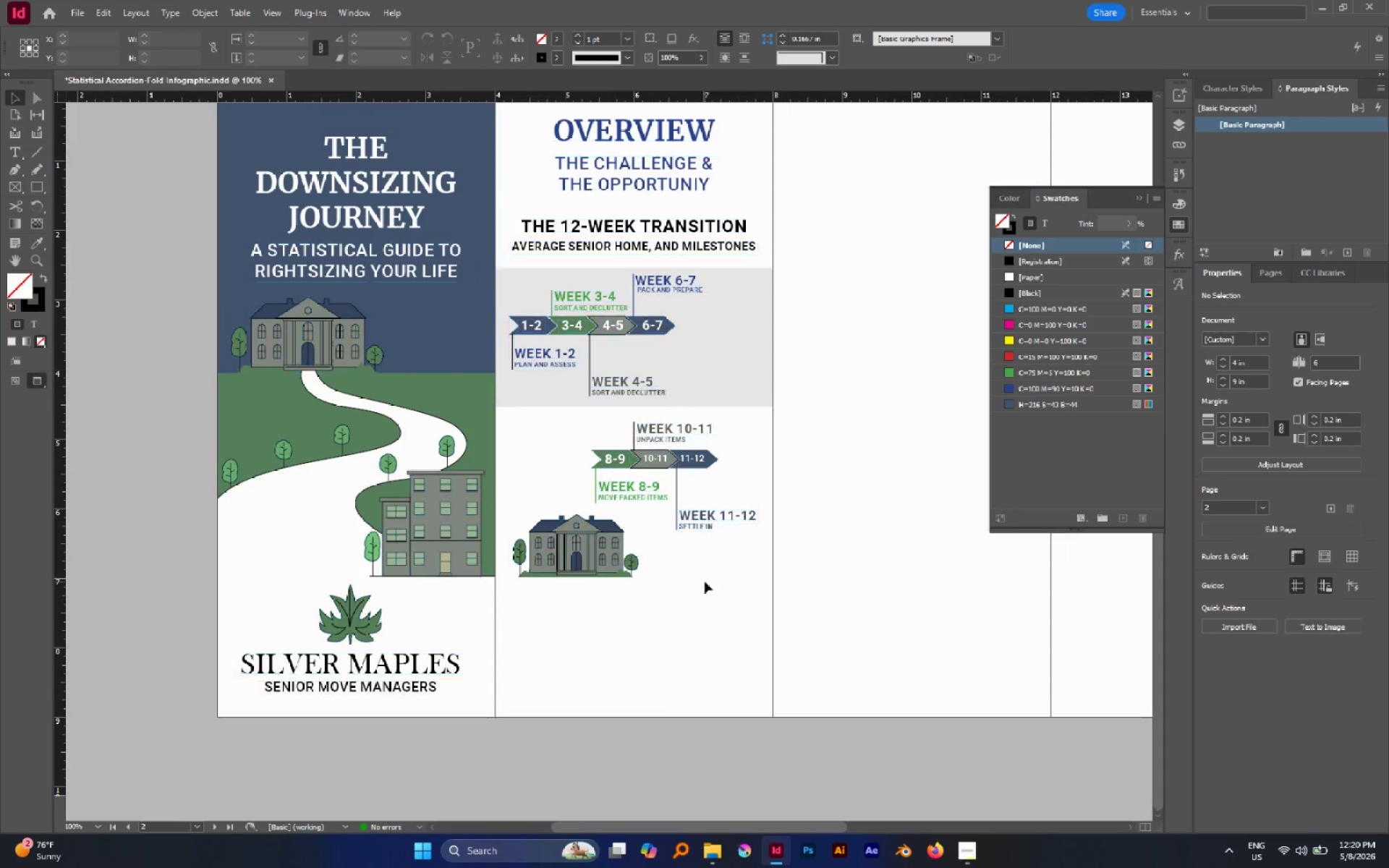 
key(W)
 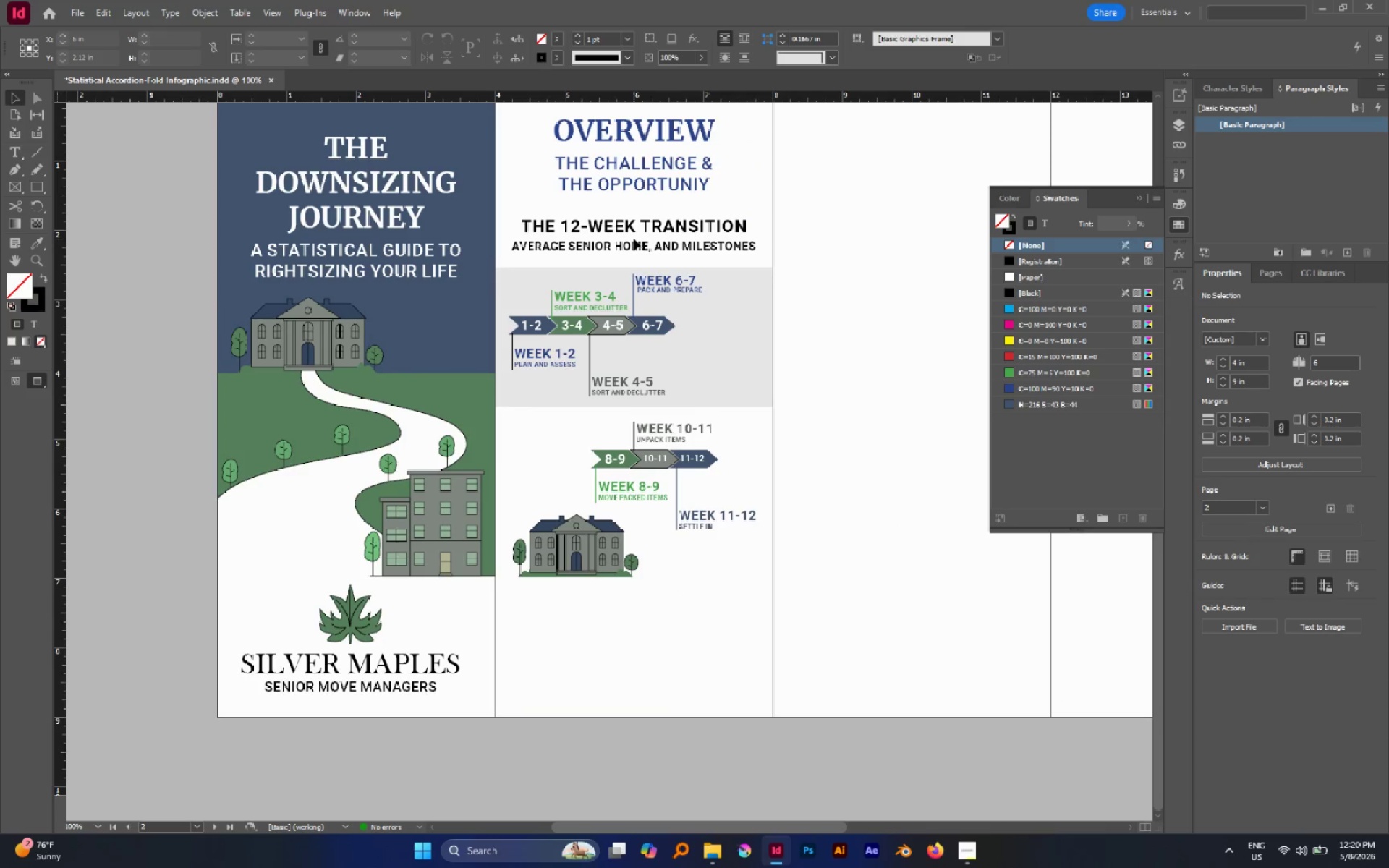 
left_click([632, 247])
 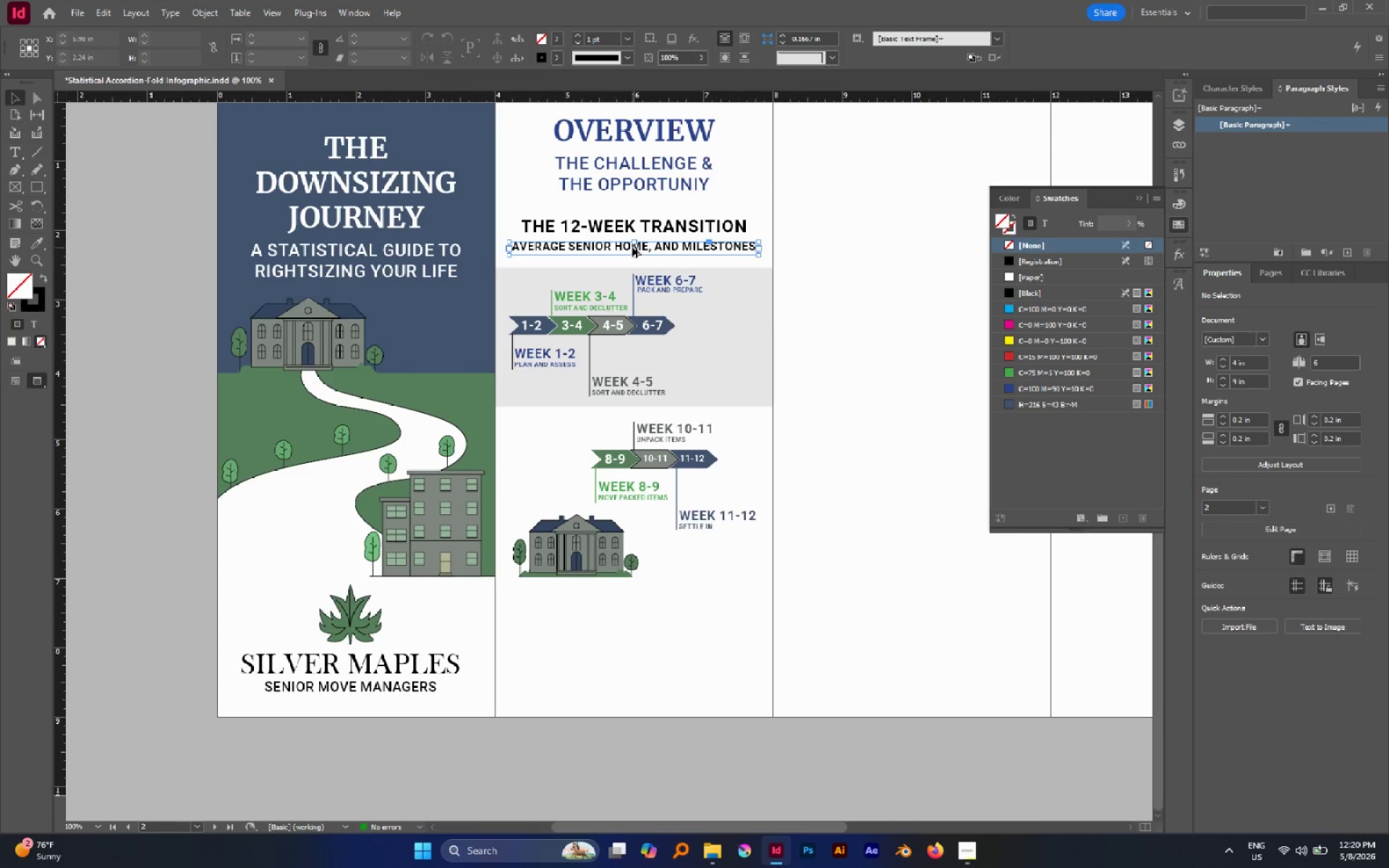 
hold_key(key=AltLeft, duration=3.33)
left_click_drag(start_coordinate=[632, 247], to_coordinate=[647, 588])
 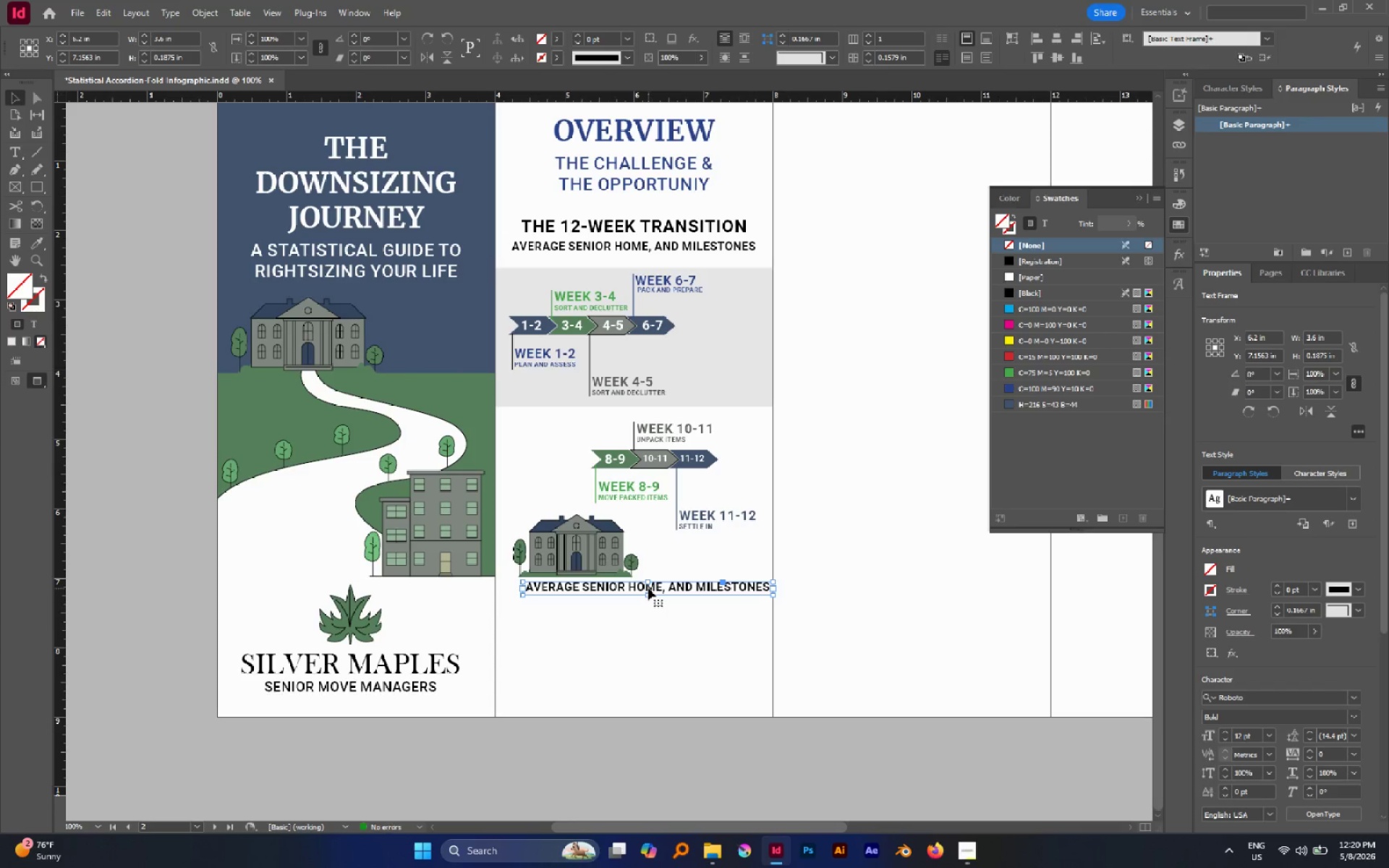 
double_click([648, 588])
 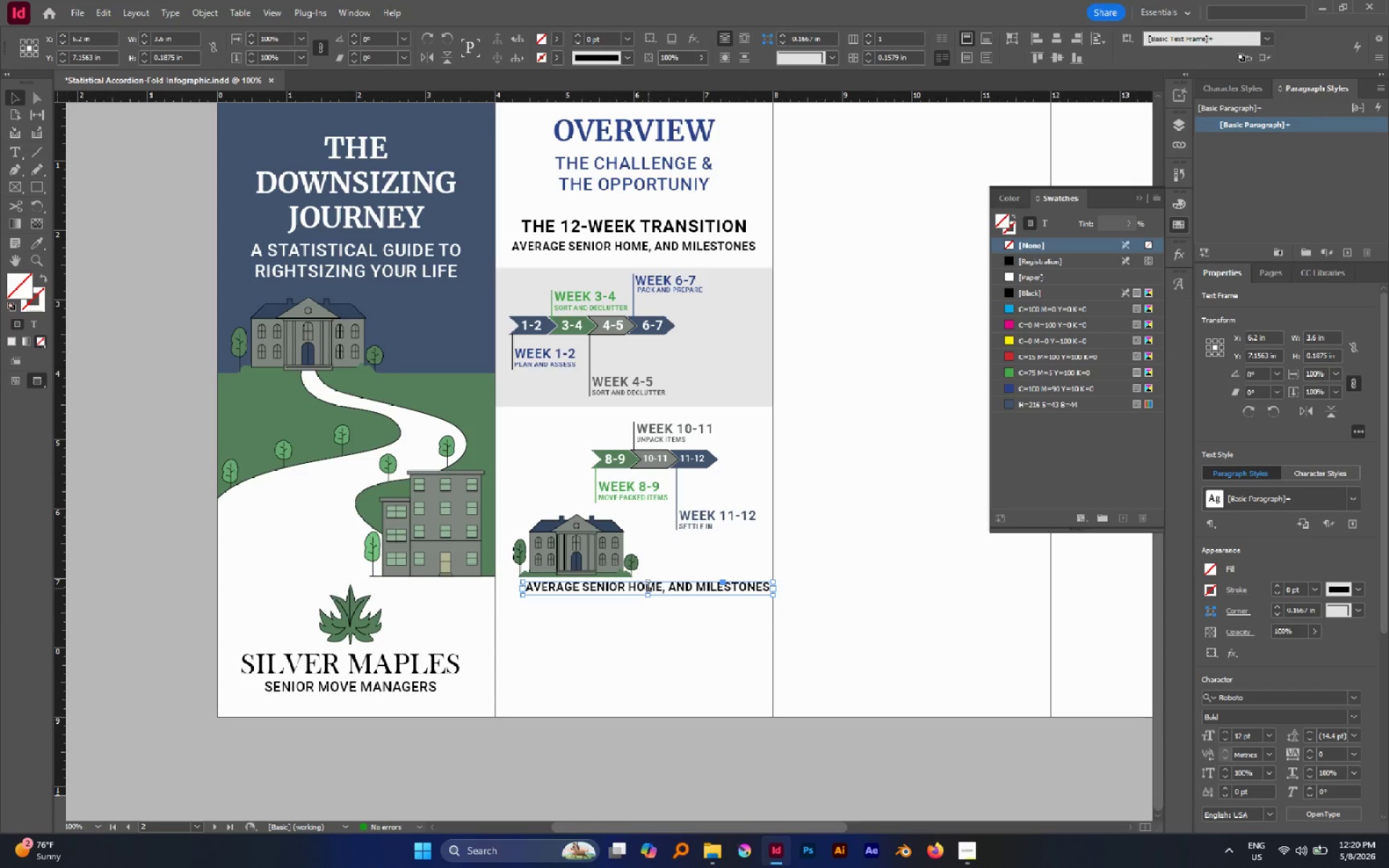 
triple_click([648, 587])
 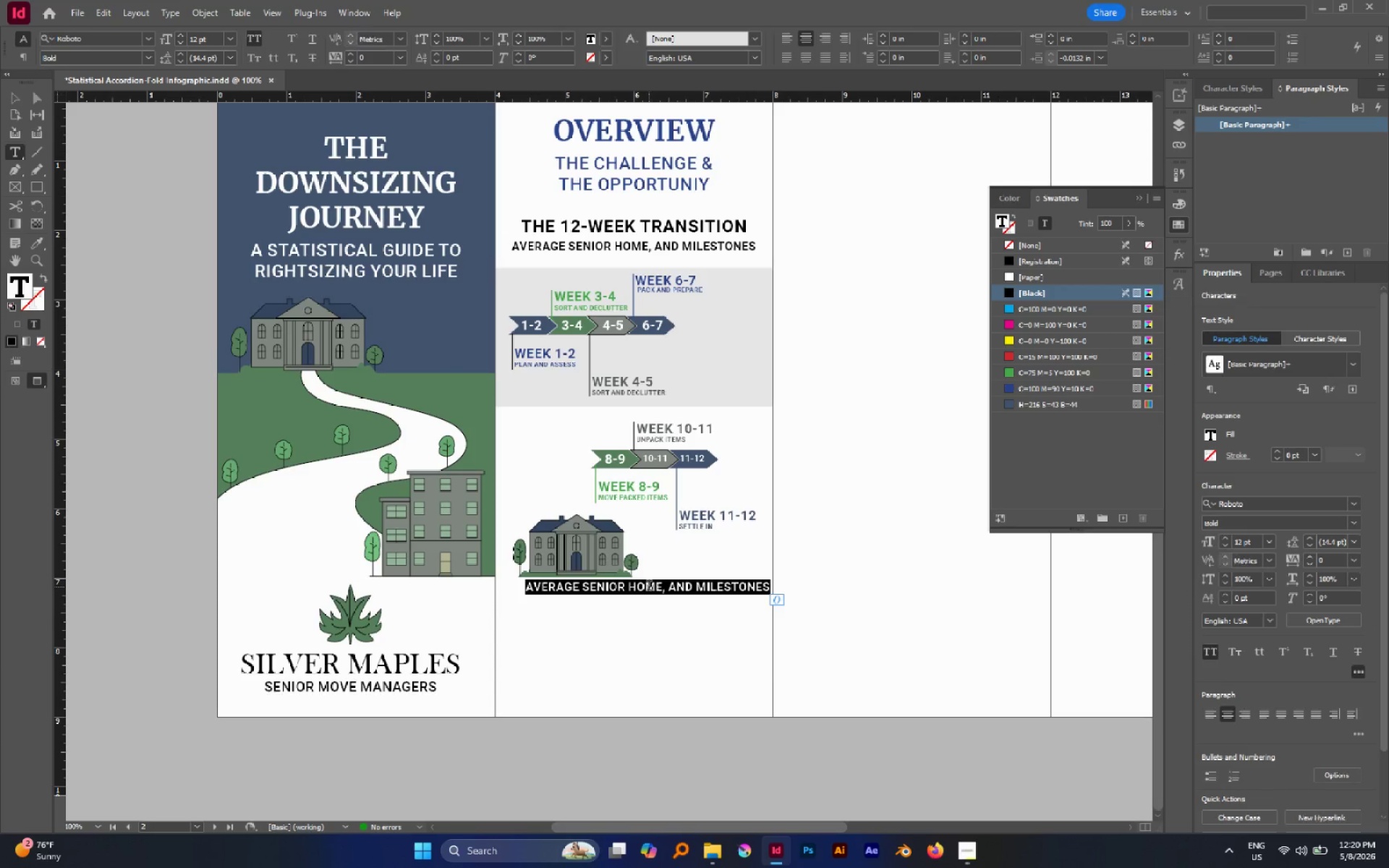 
type(Ta)
key(Backspace)
type(ARGE)
key(Backspace)
key(Backspace)
key(Backspace)
key(Backspace)
 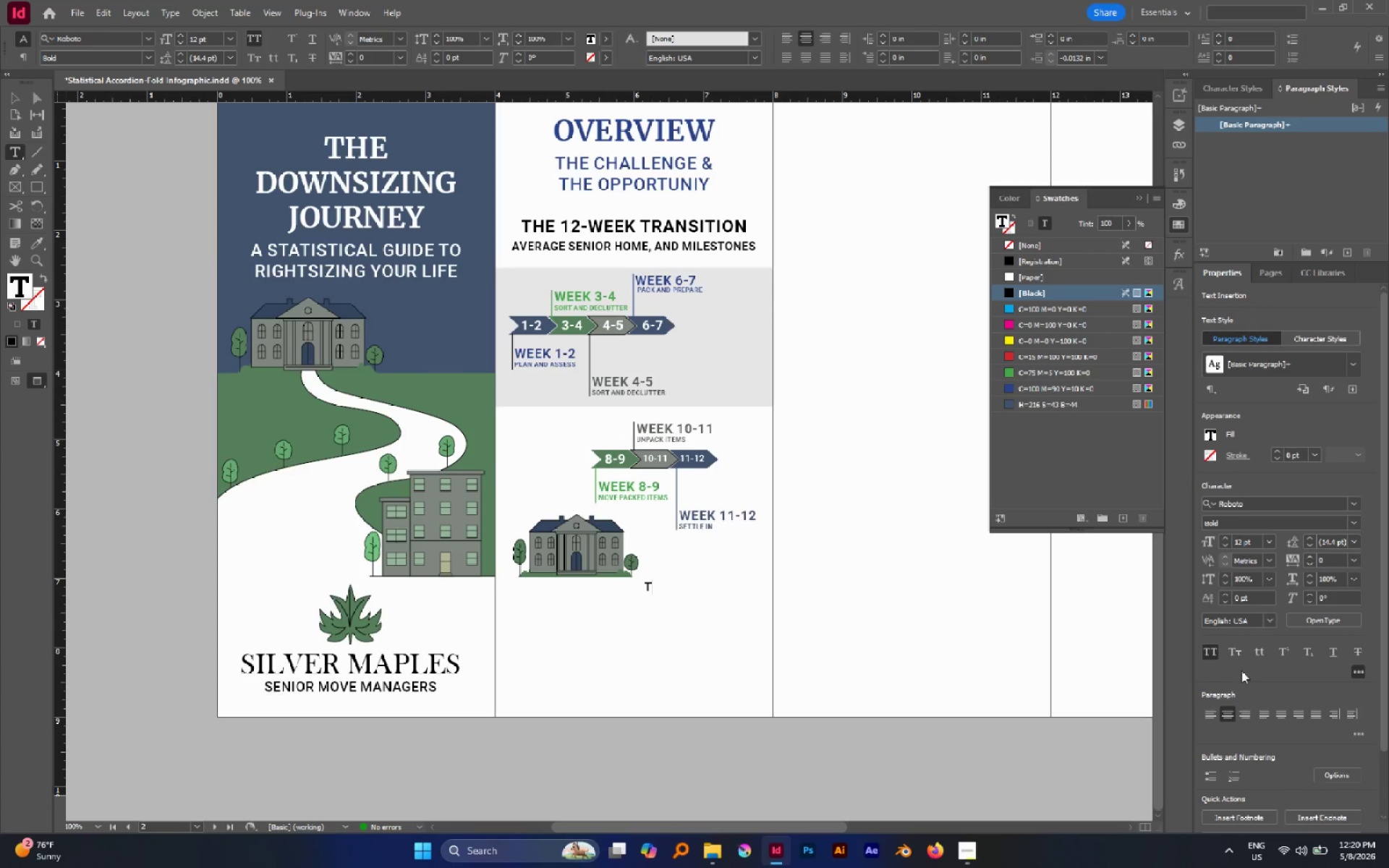 
left_click([1214, 653])
 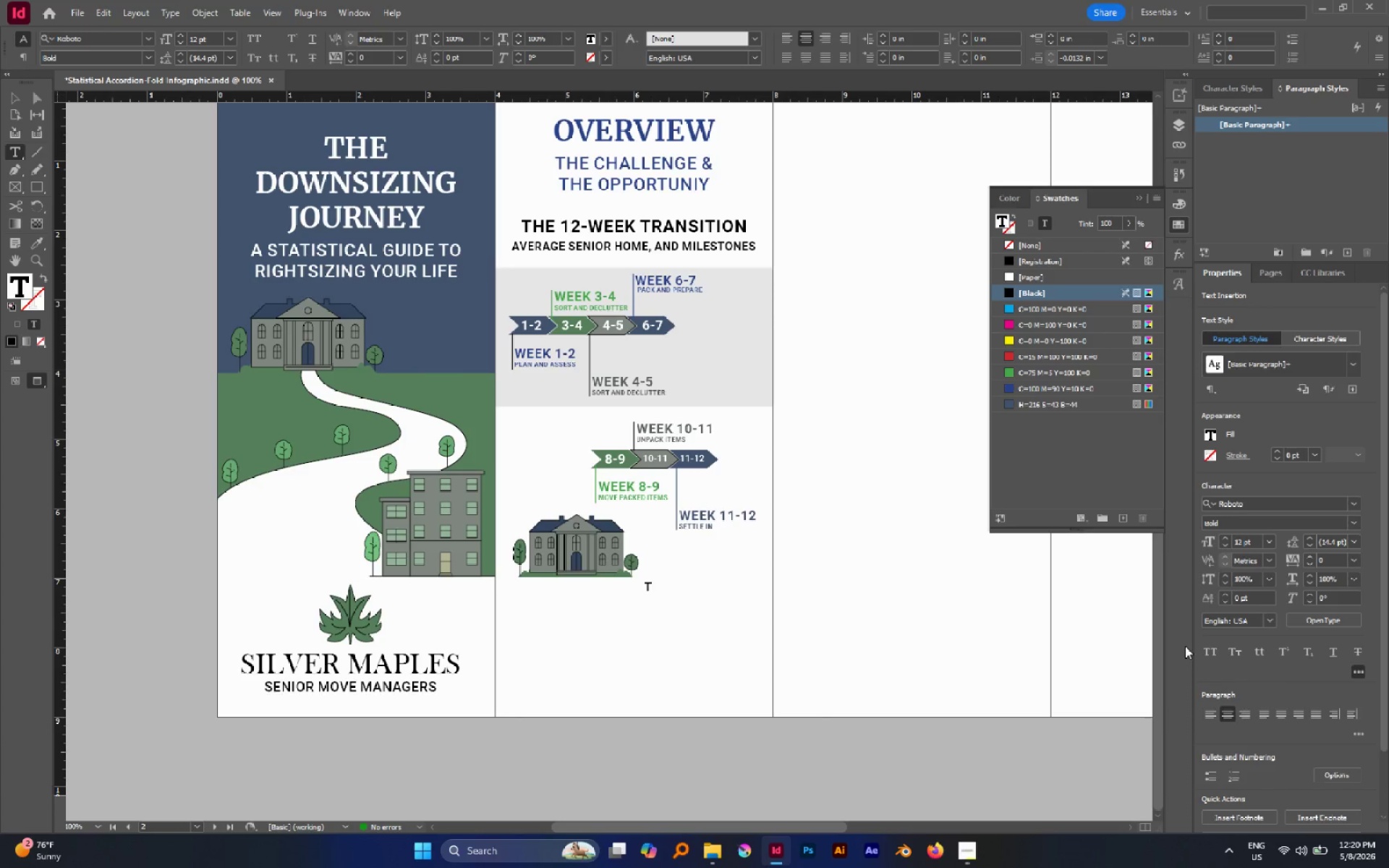 
key(Backspace)
 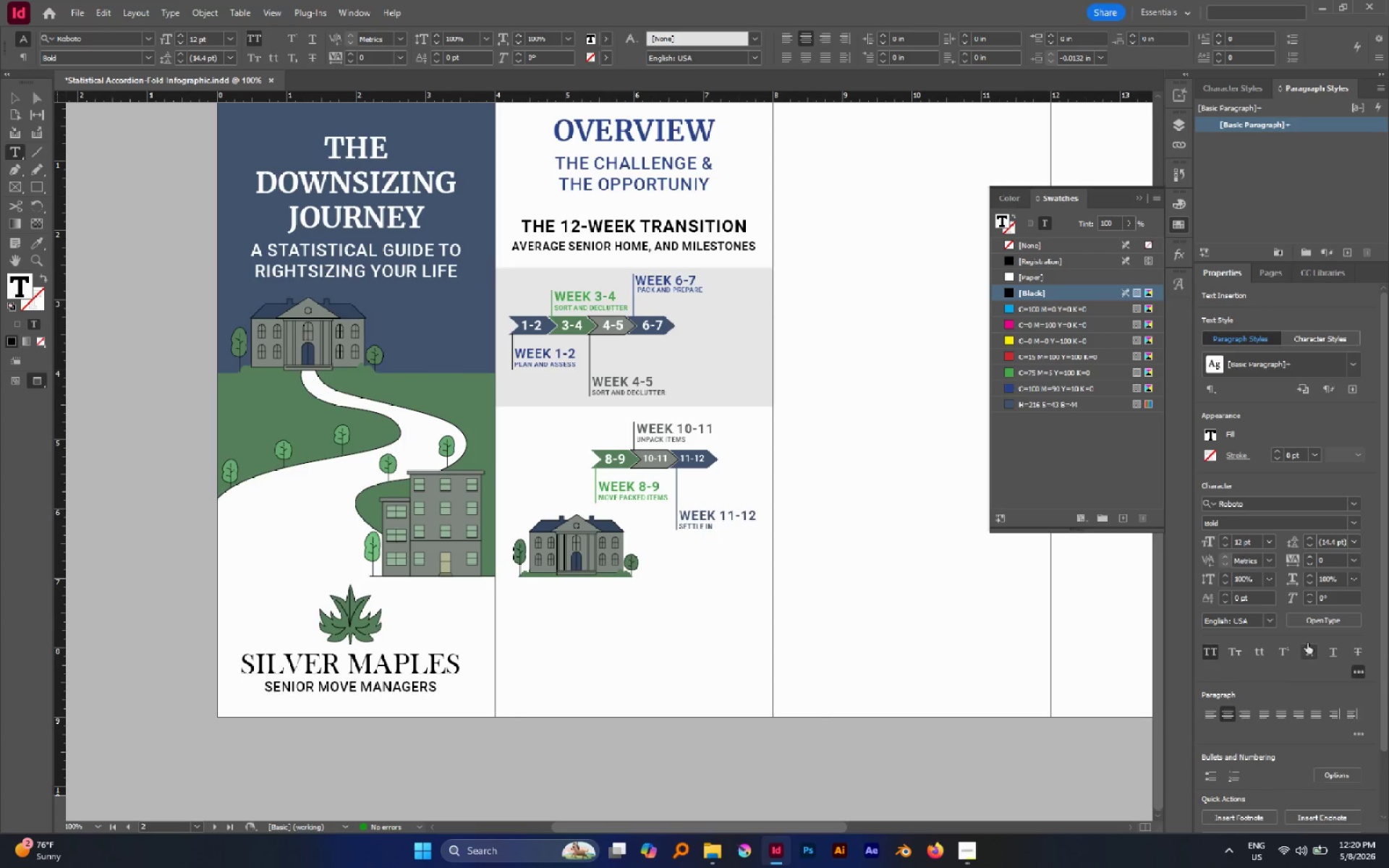 
left_click([1210, 650])
 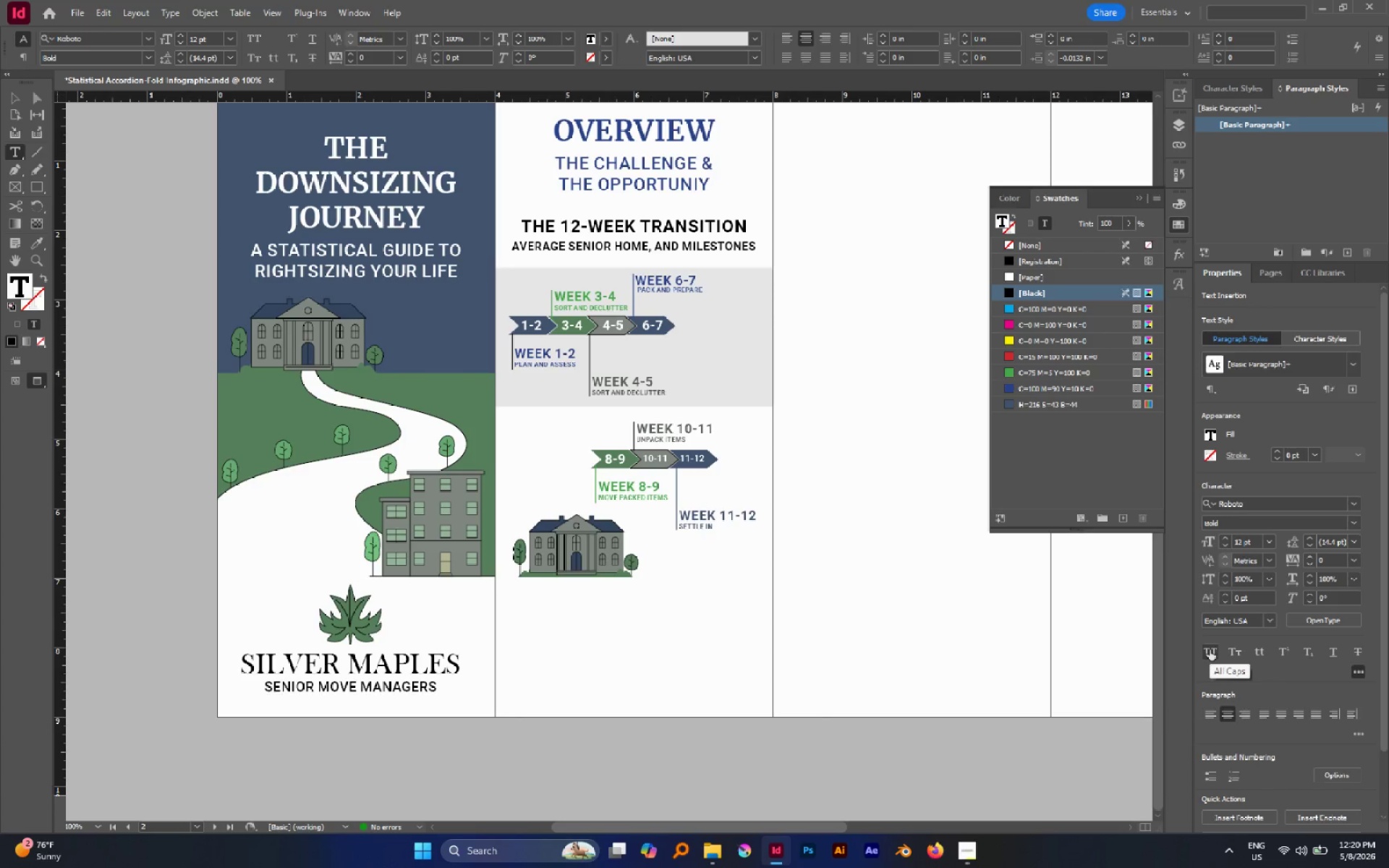 
type(Target Appa)
key(Backspace)
key(Backspace)
type(artment:)
 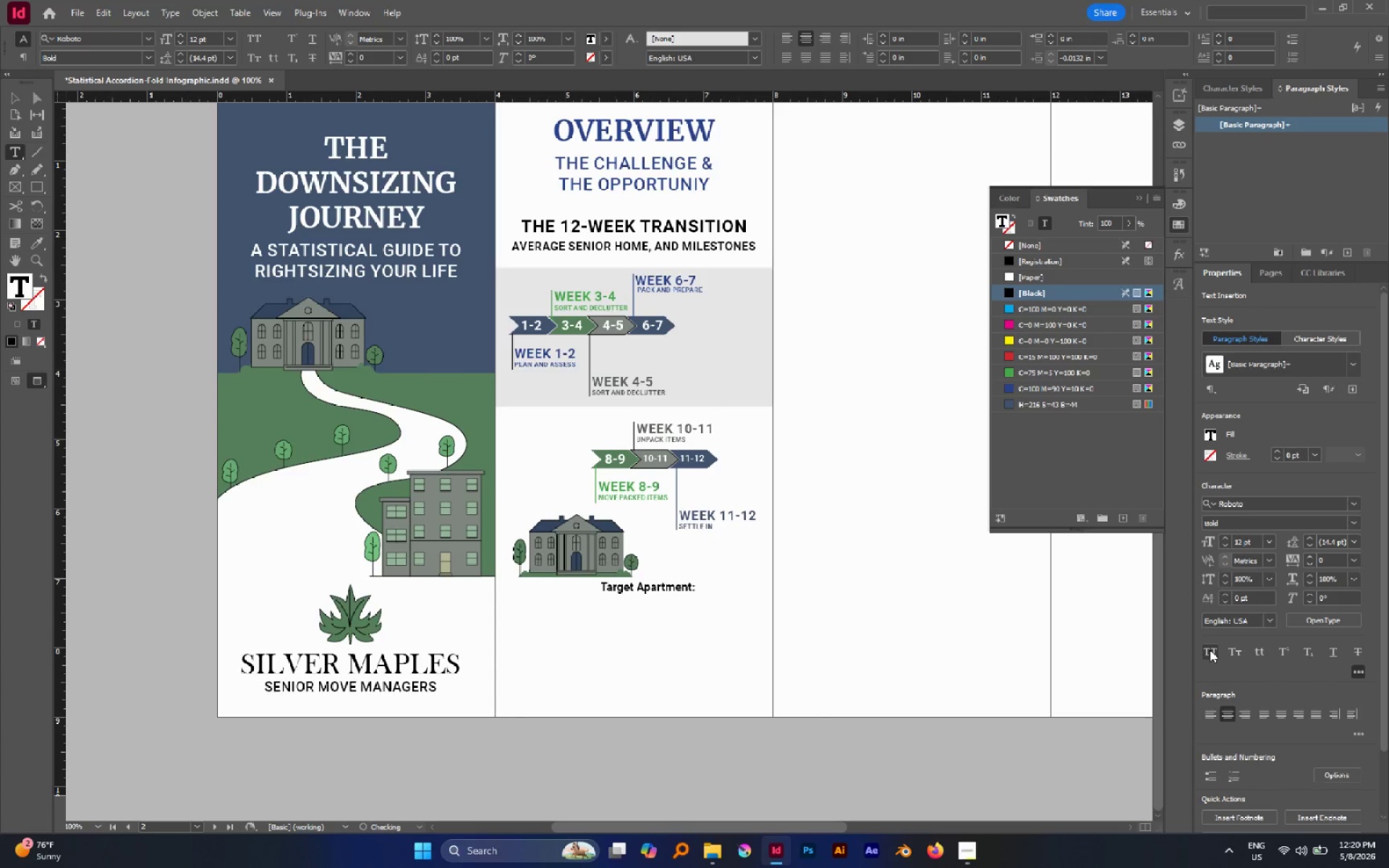 
 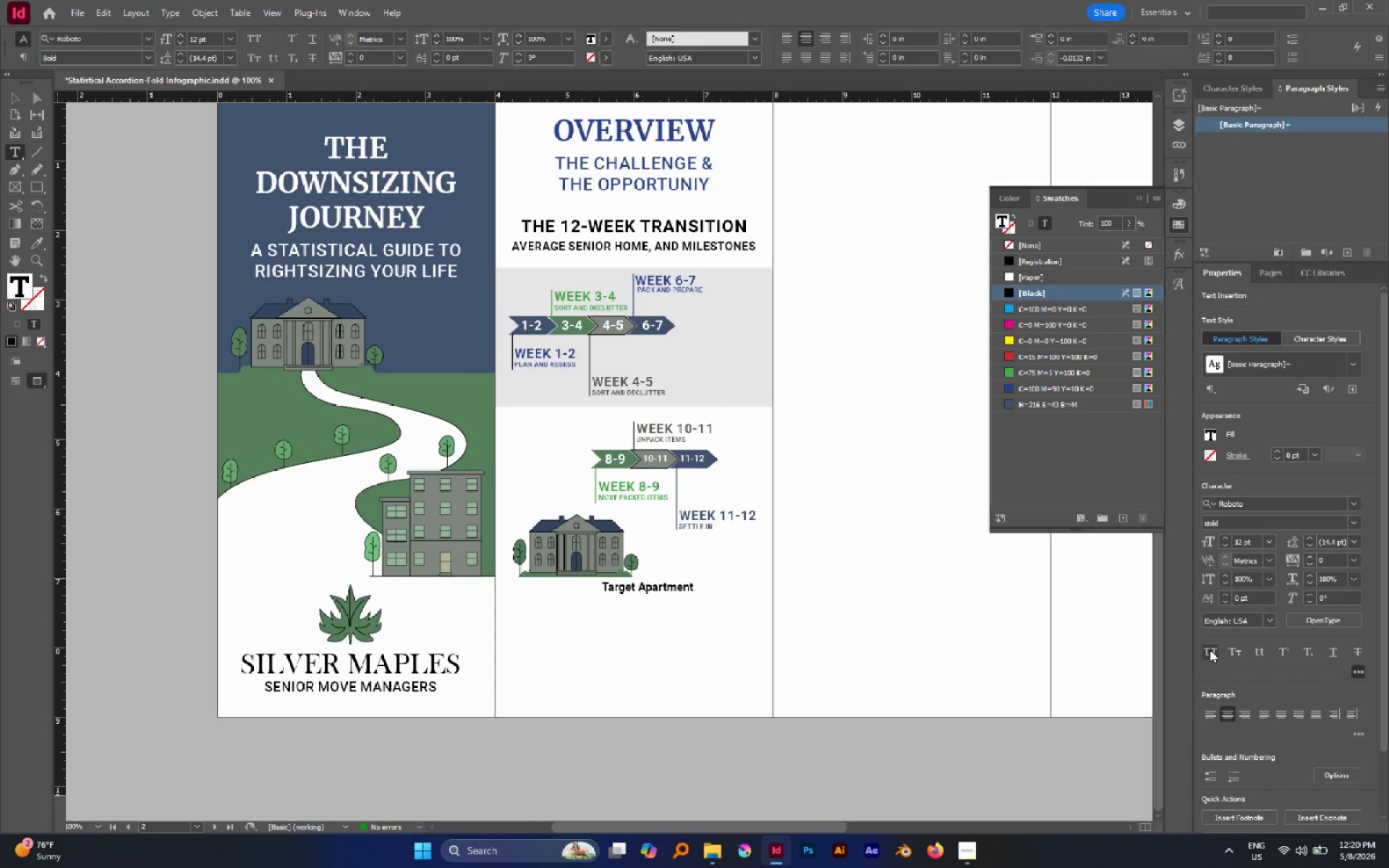 
key(Enter)
 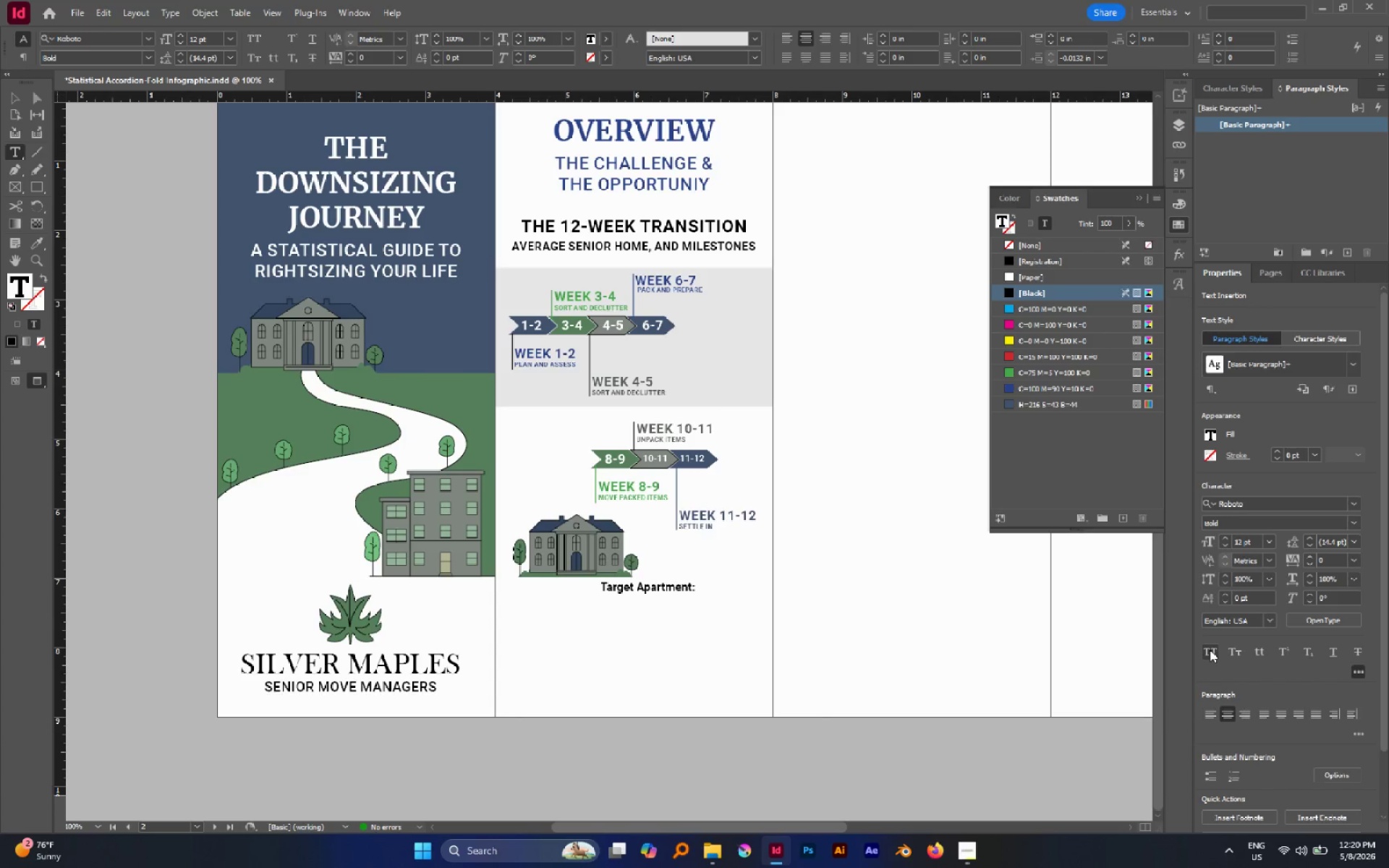 
type(1200 sqft)
key(Escape)
 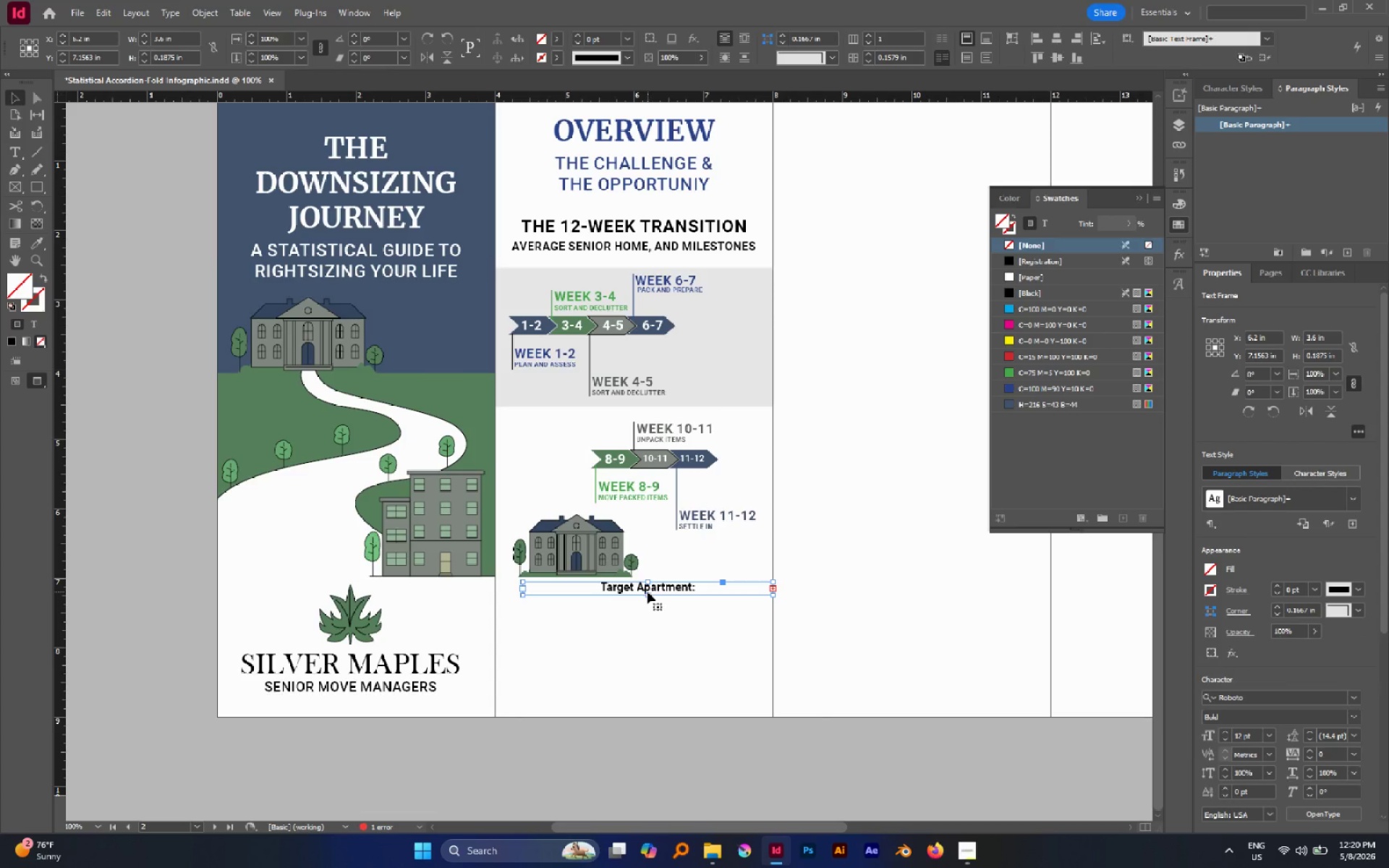 
left_click_drag(start_coordinate=[647, 595], to_coordinate=[651, 618])
 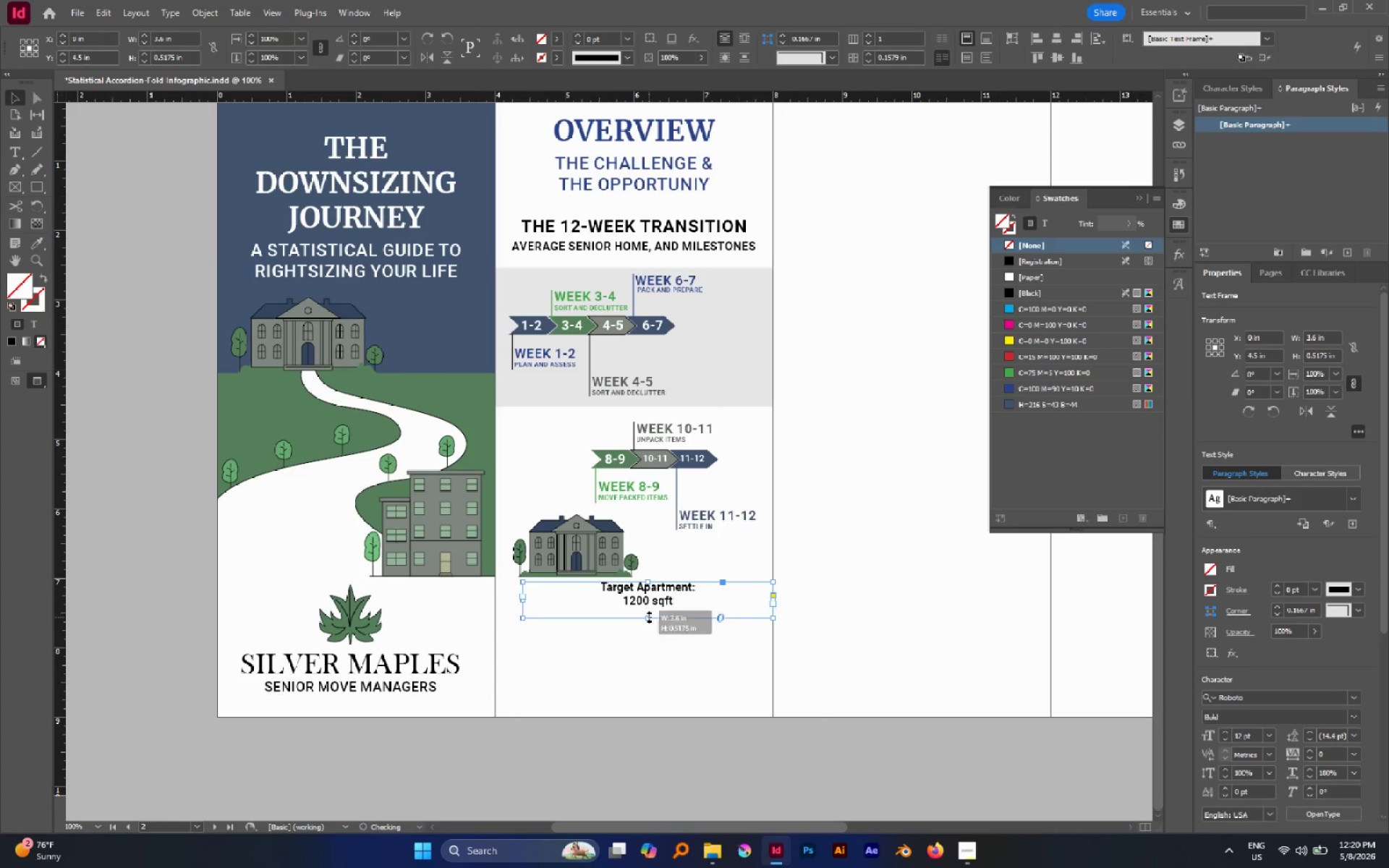 
double_click([649, 617])
 